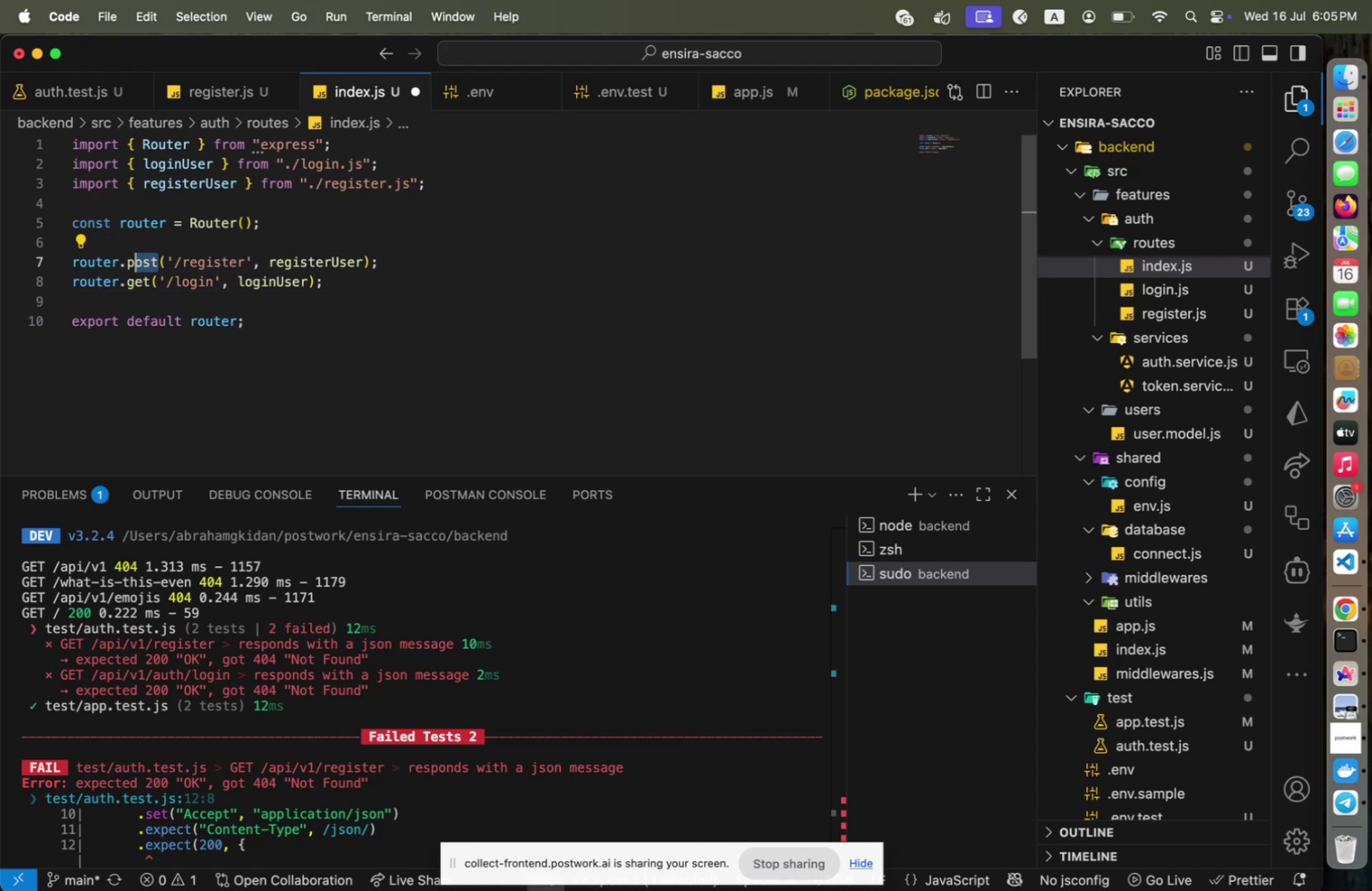 
key(Shift+ArrowLeft)
 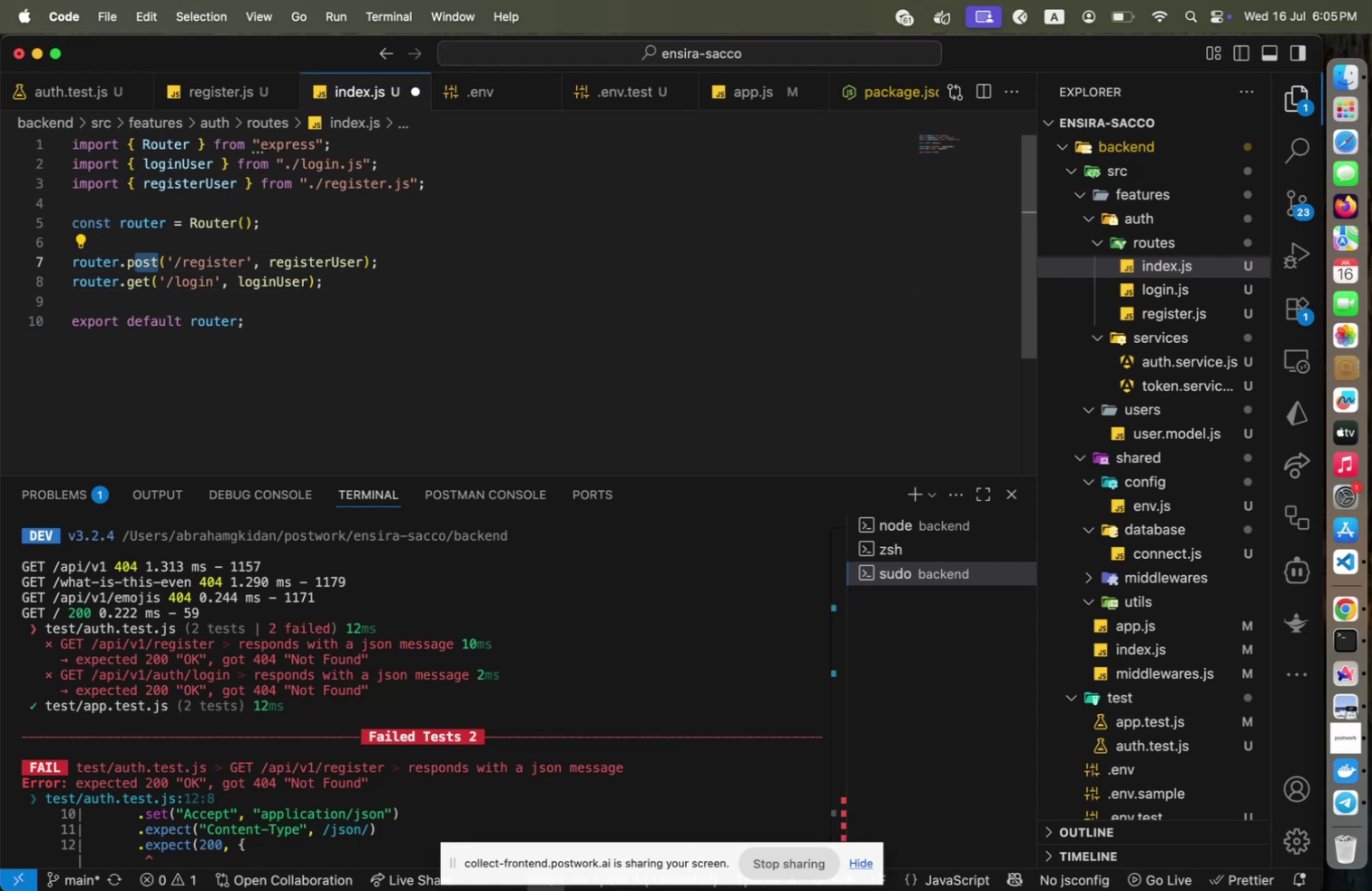 
key(Shift+ShiftLeft)
 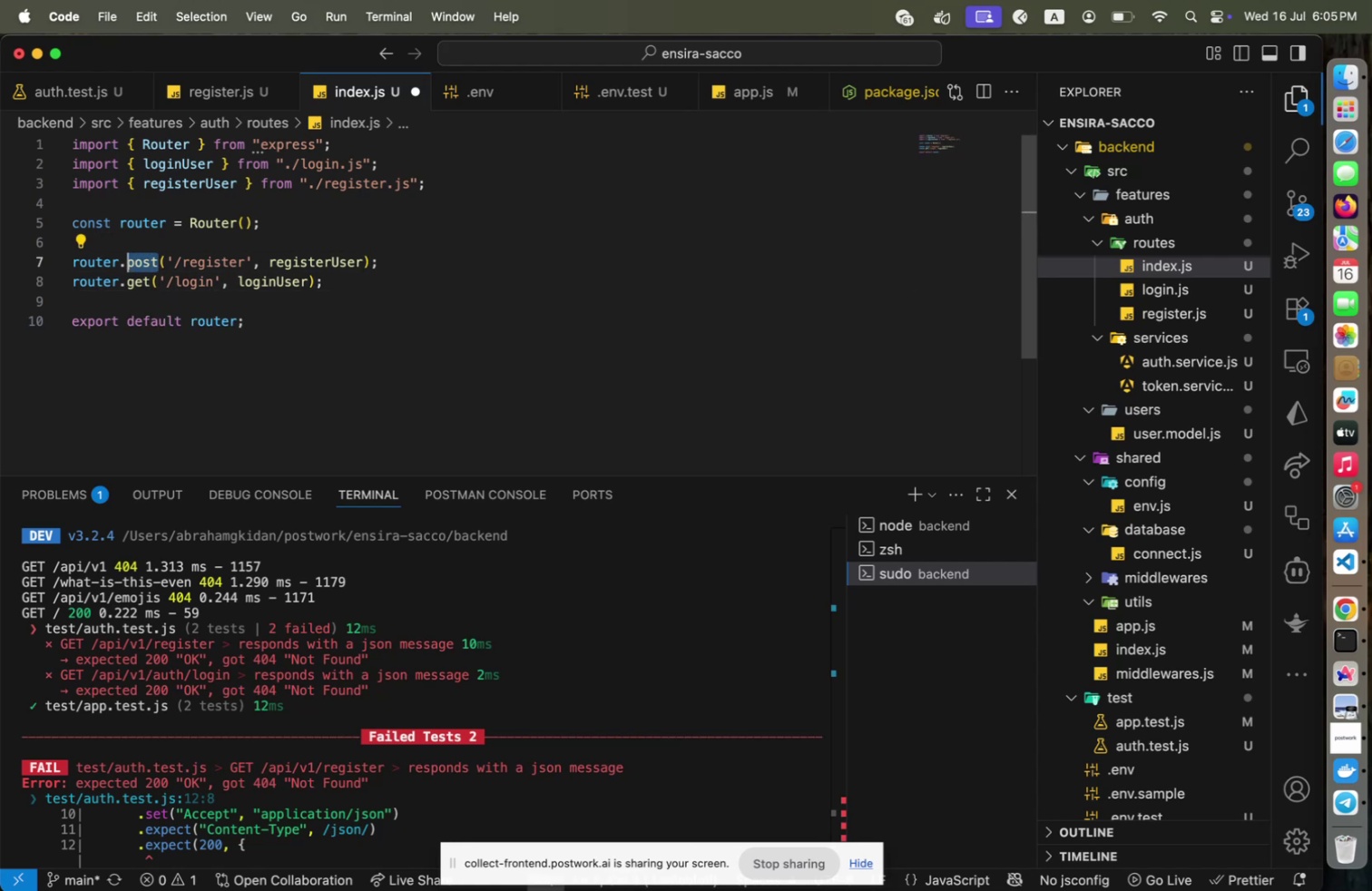 
key(Shift+ArrowLeft)
 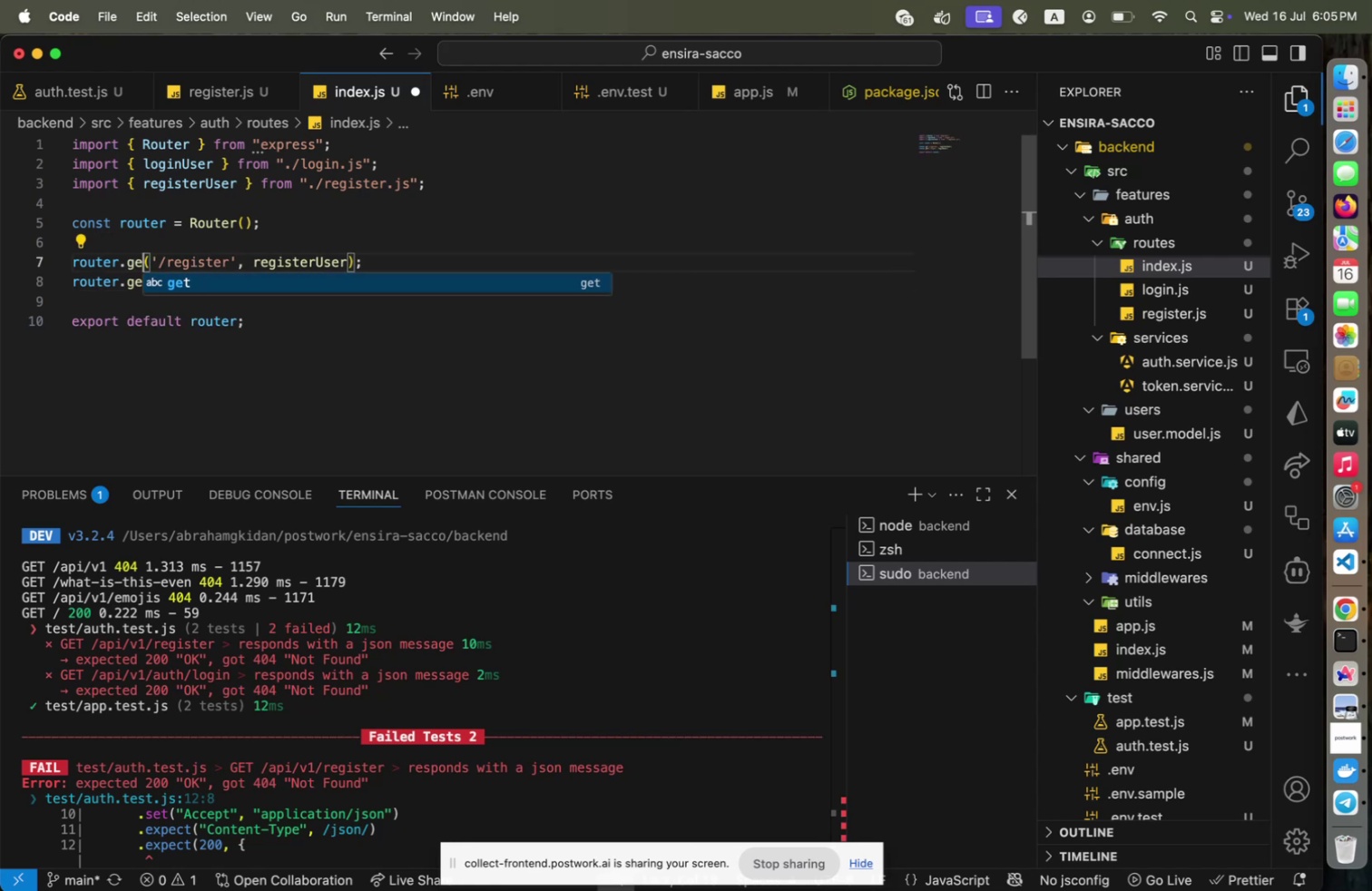 
type(get)
 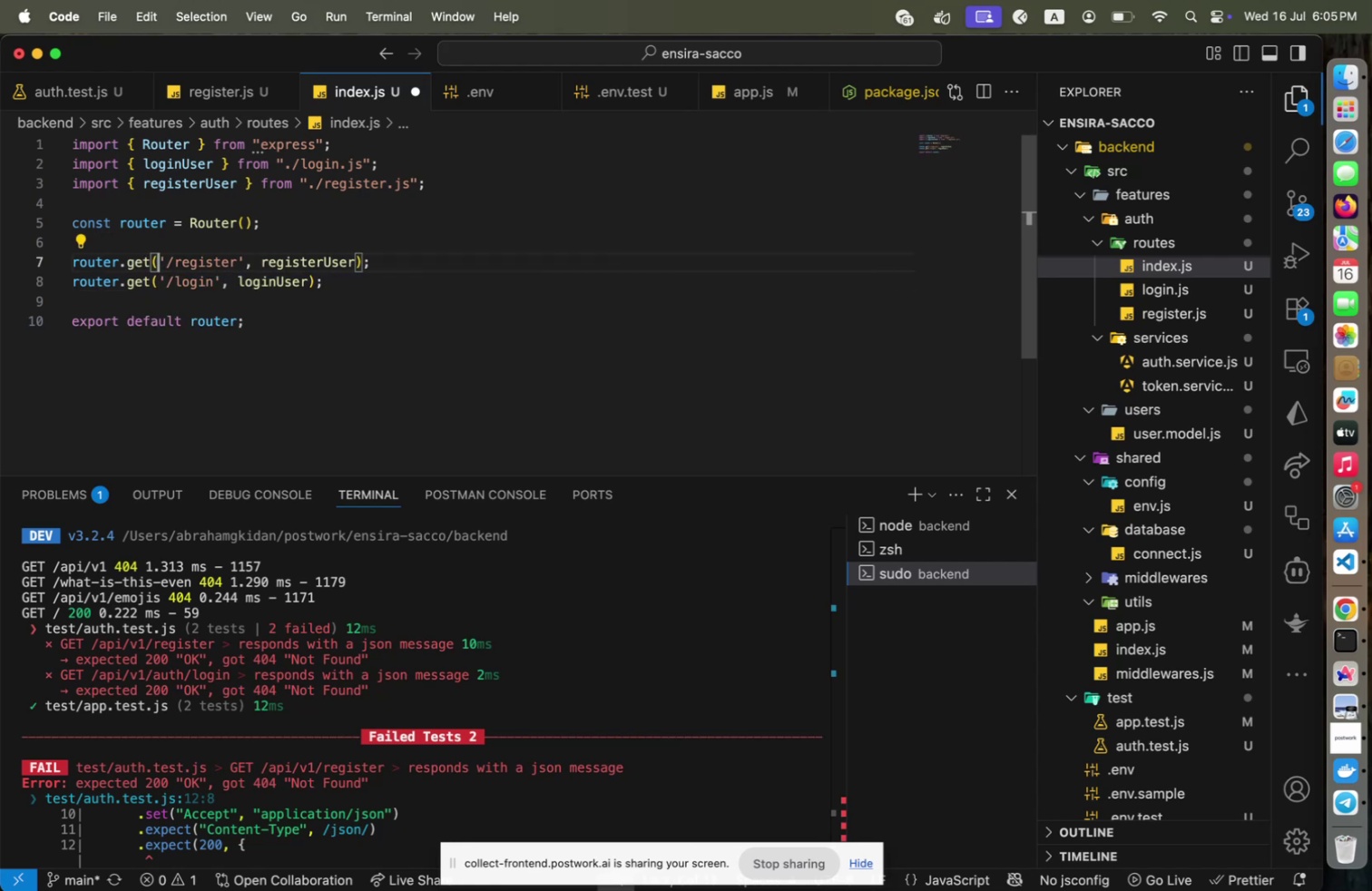 
key(ArrowRight)
 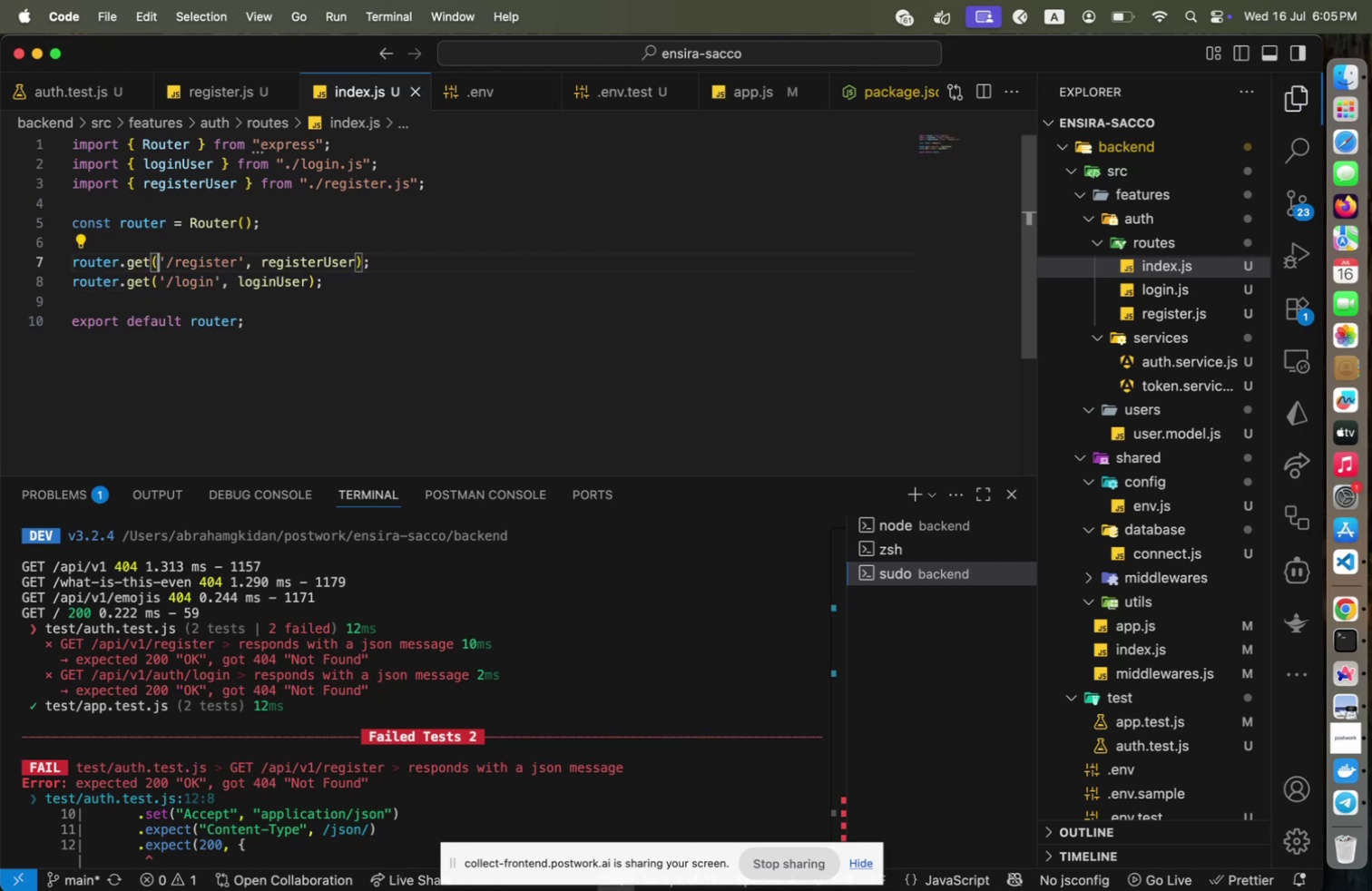 
key(Meta+CommandLeft)
 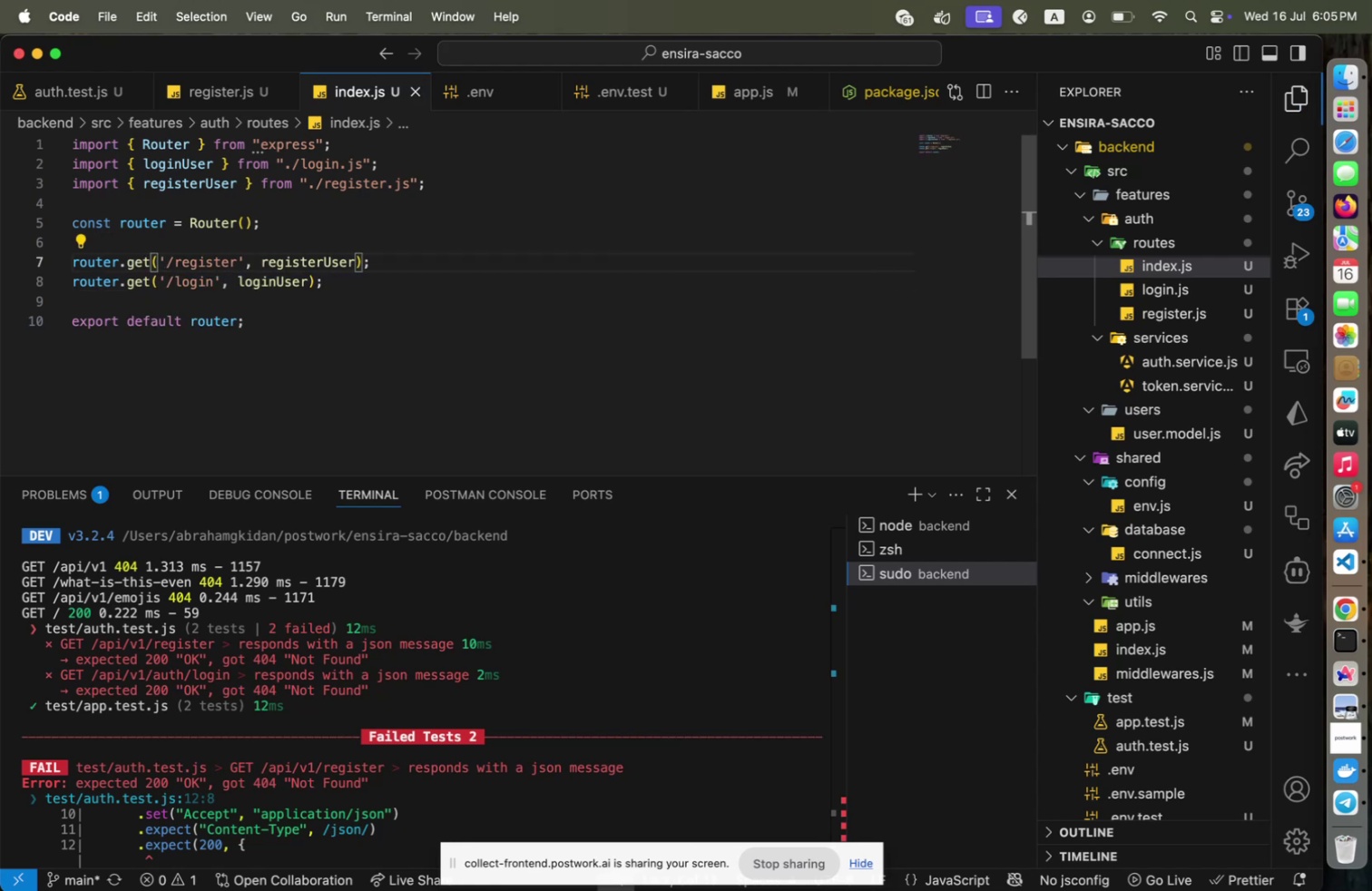 
key(Meta+S)
 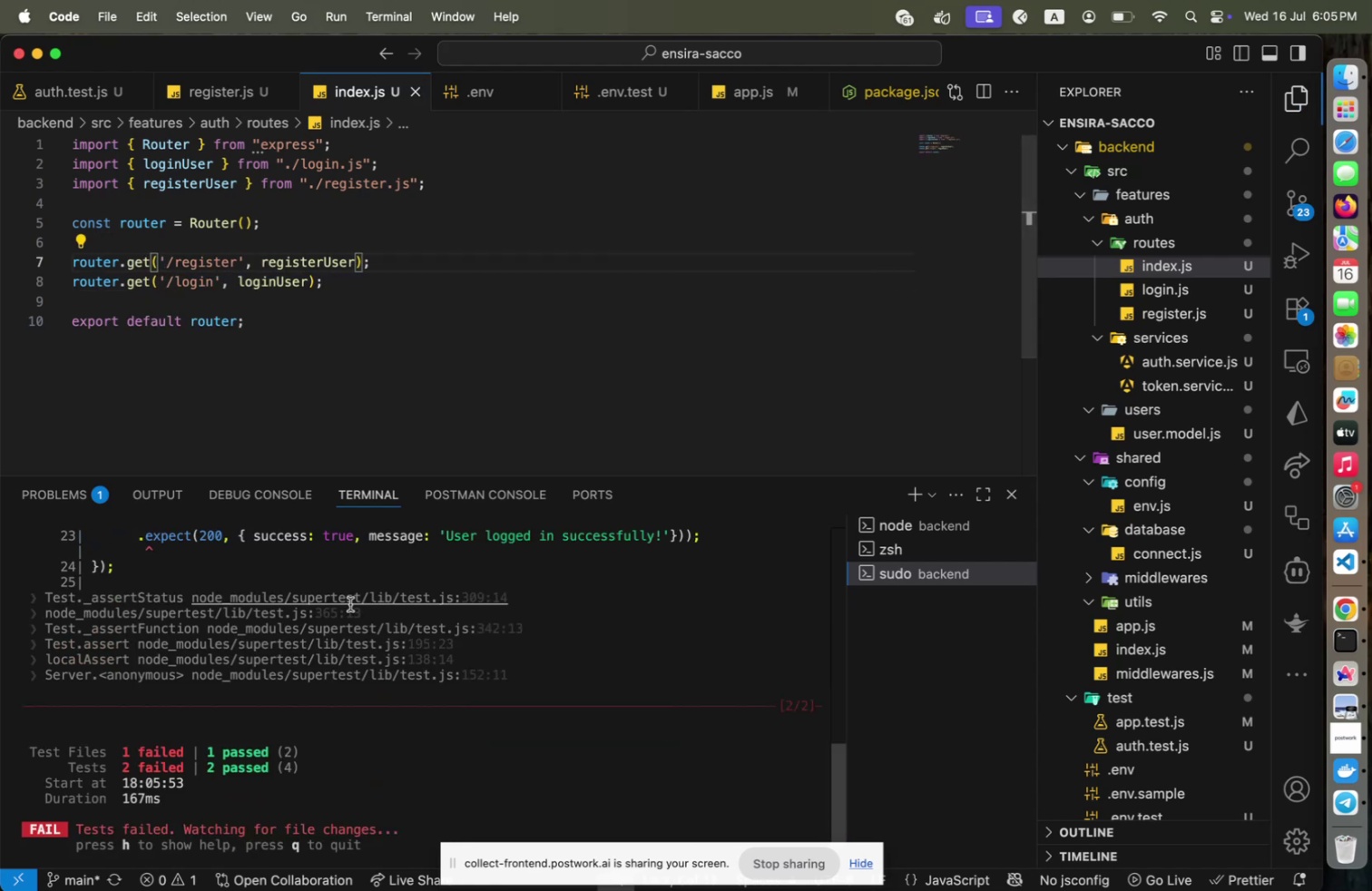 
scroll: coordinate [369, 646], scroll_direction: up, amount: 16.0
 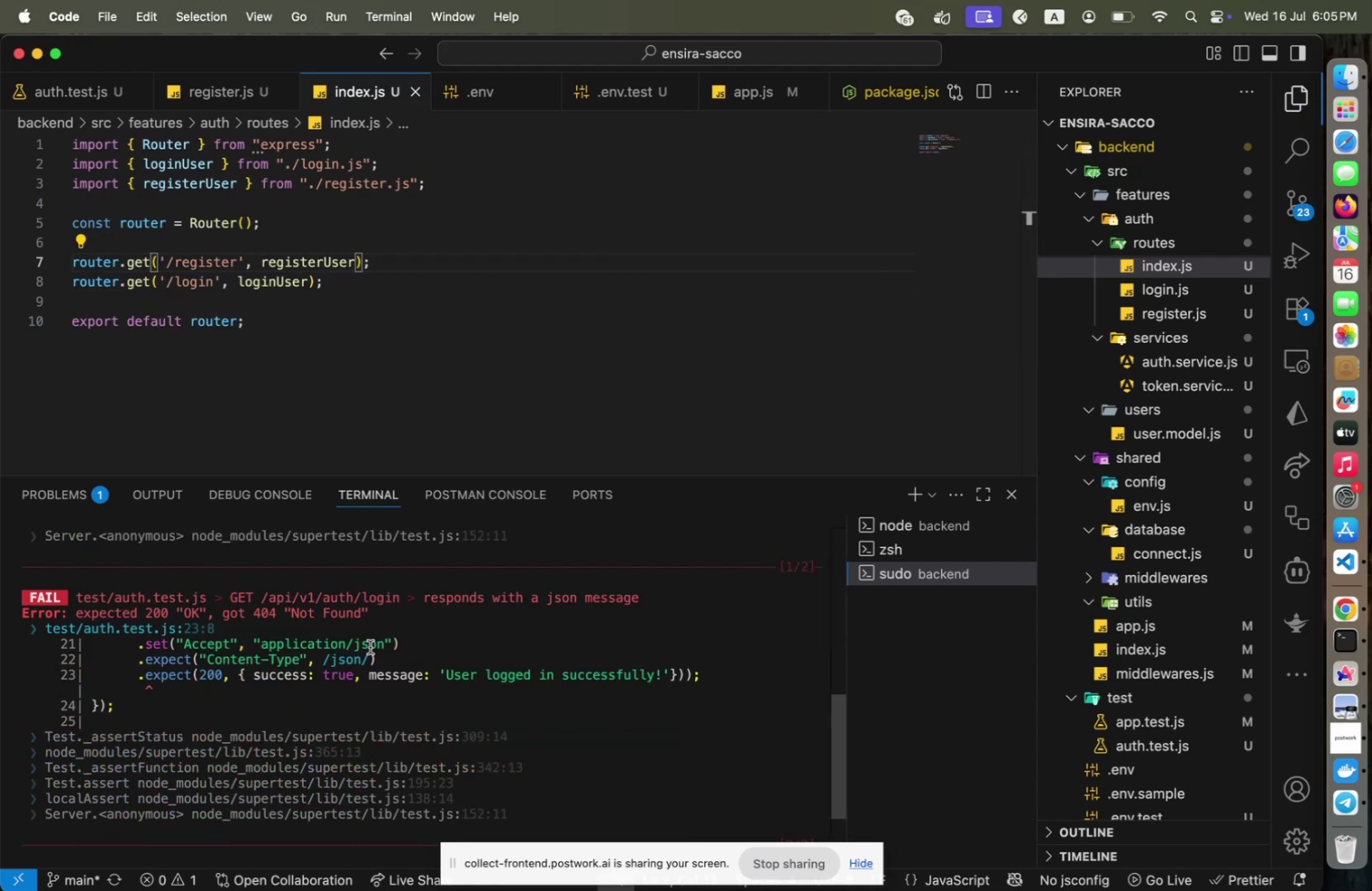 
scroll: coordinate [373, 636], scroll_direction: down, amount: 32.0
 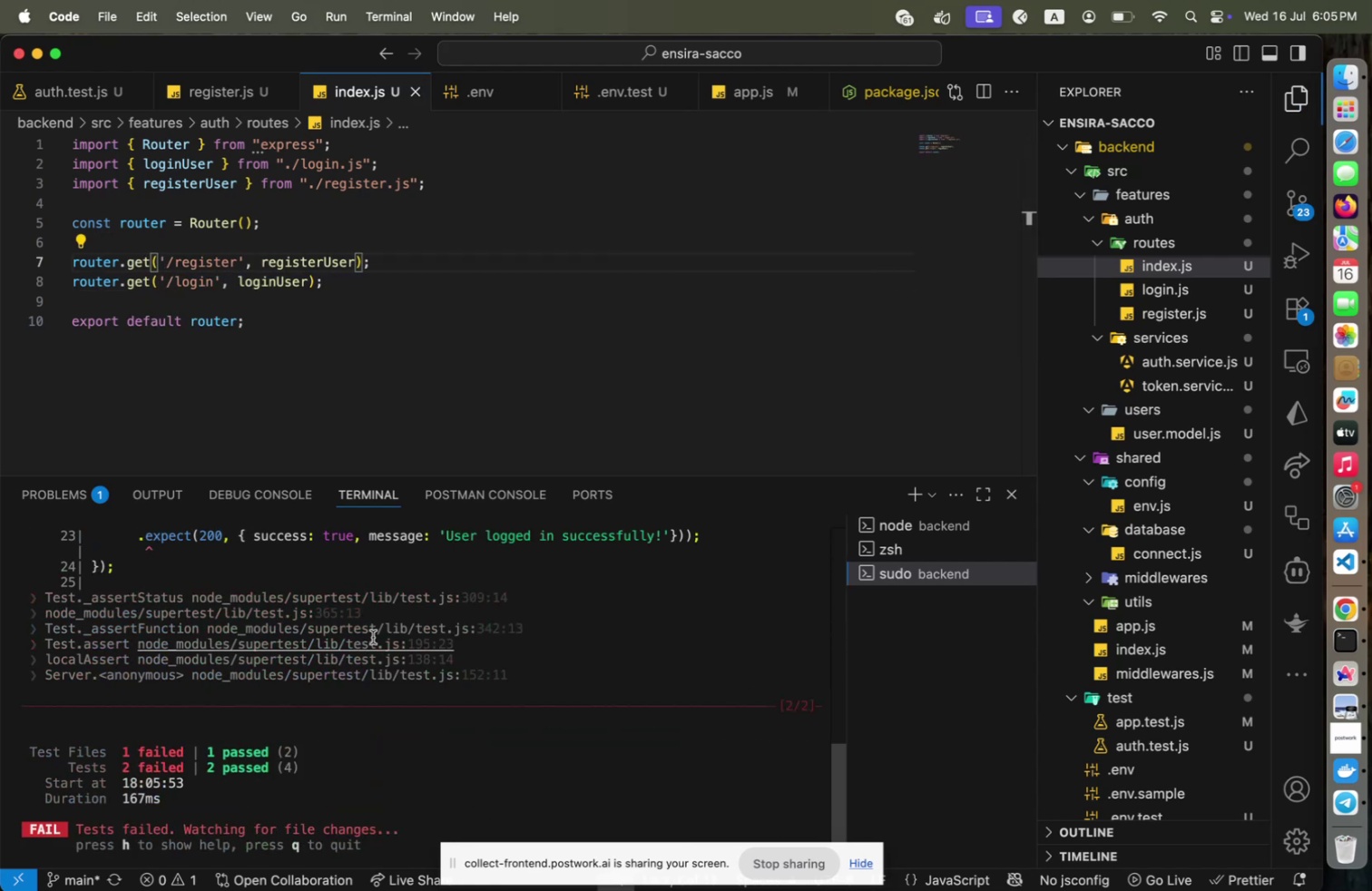 
scroll: coordinate [373, 636], scroll_direction: up, amount: 2.0
 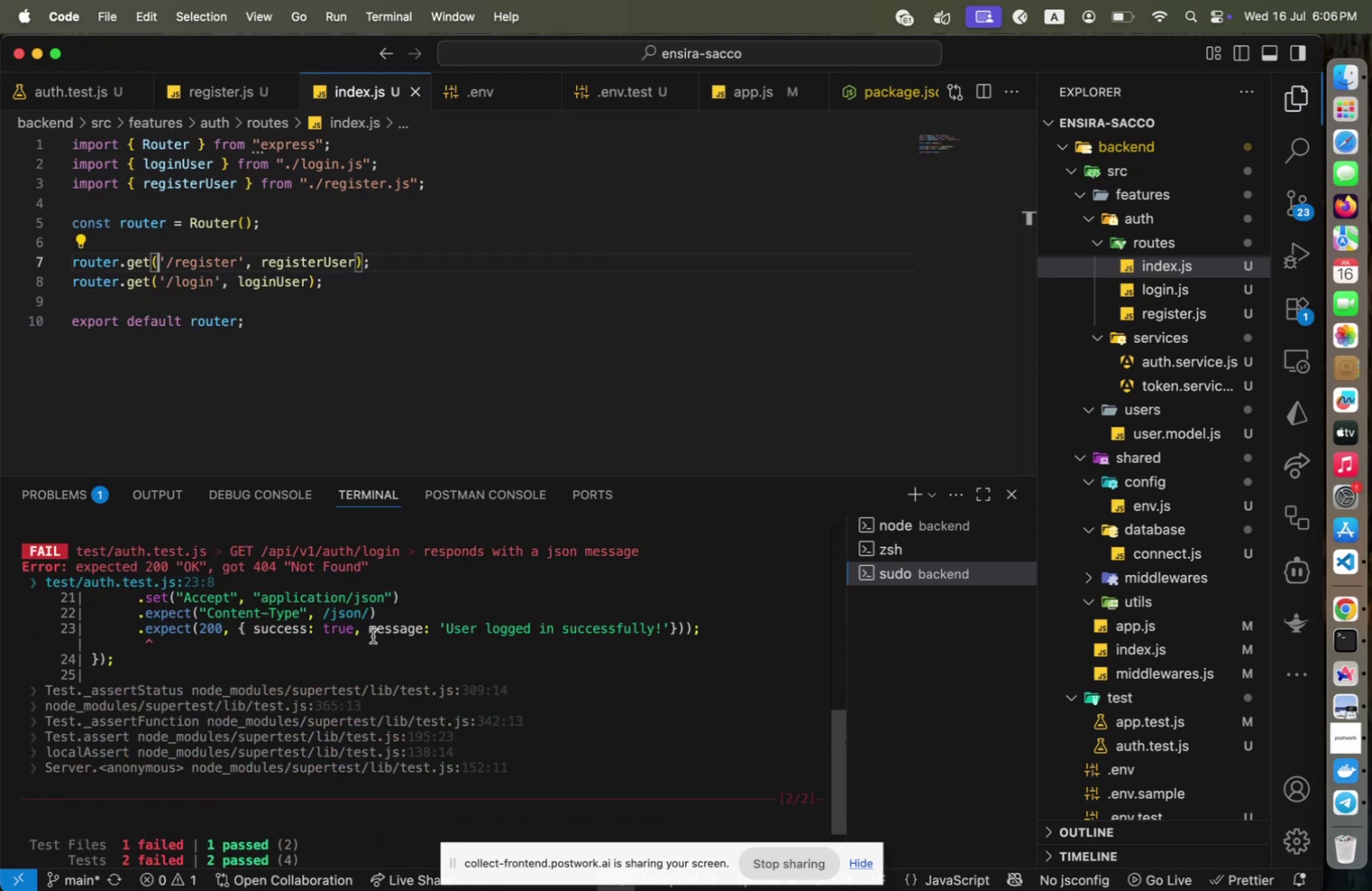 
key(Control+ControlLeft)
 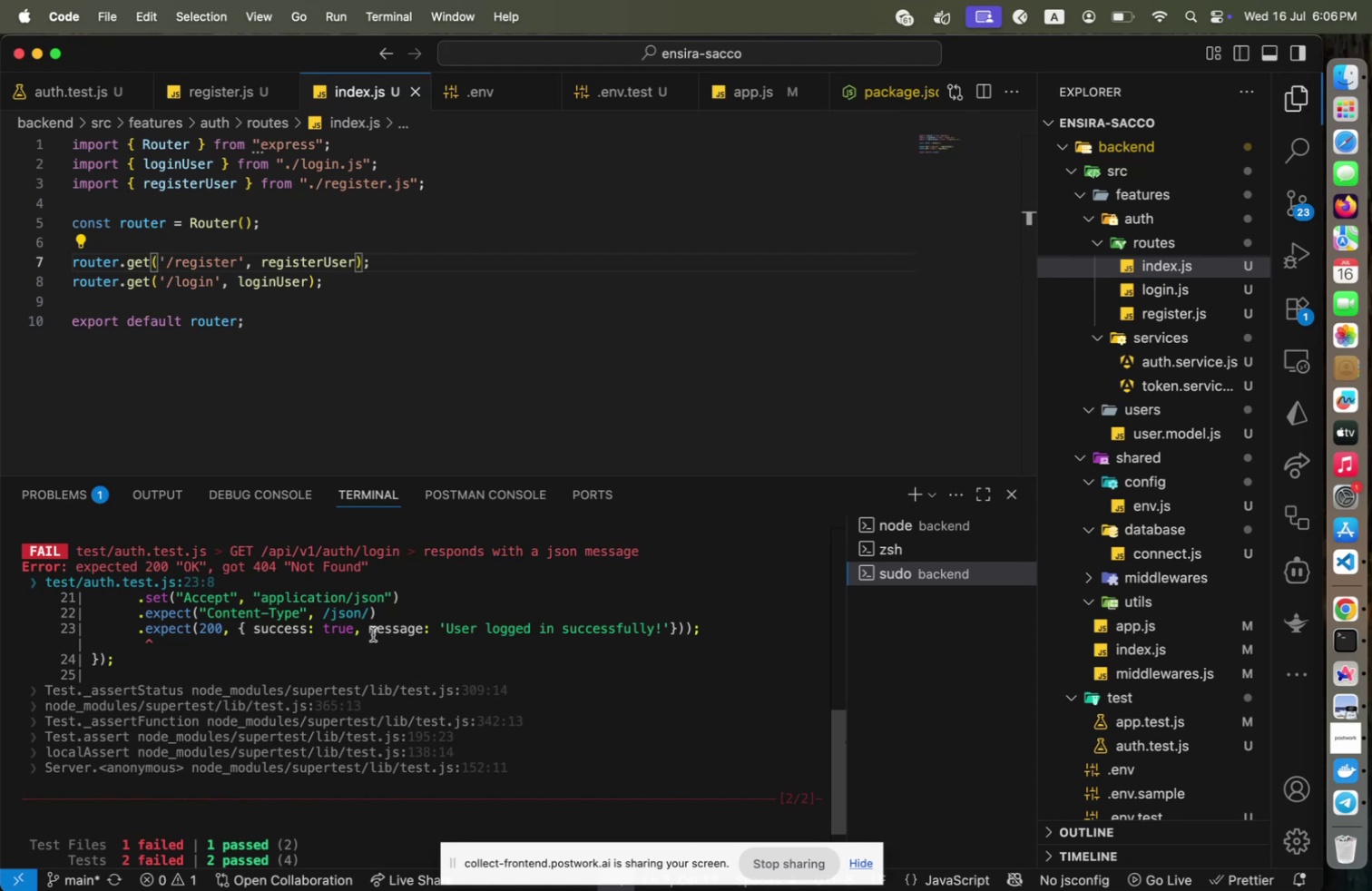 
key(Control+C)
 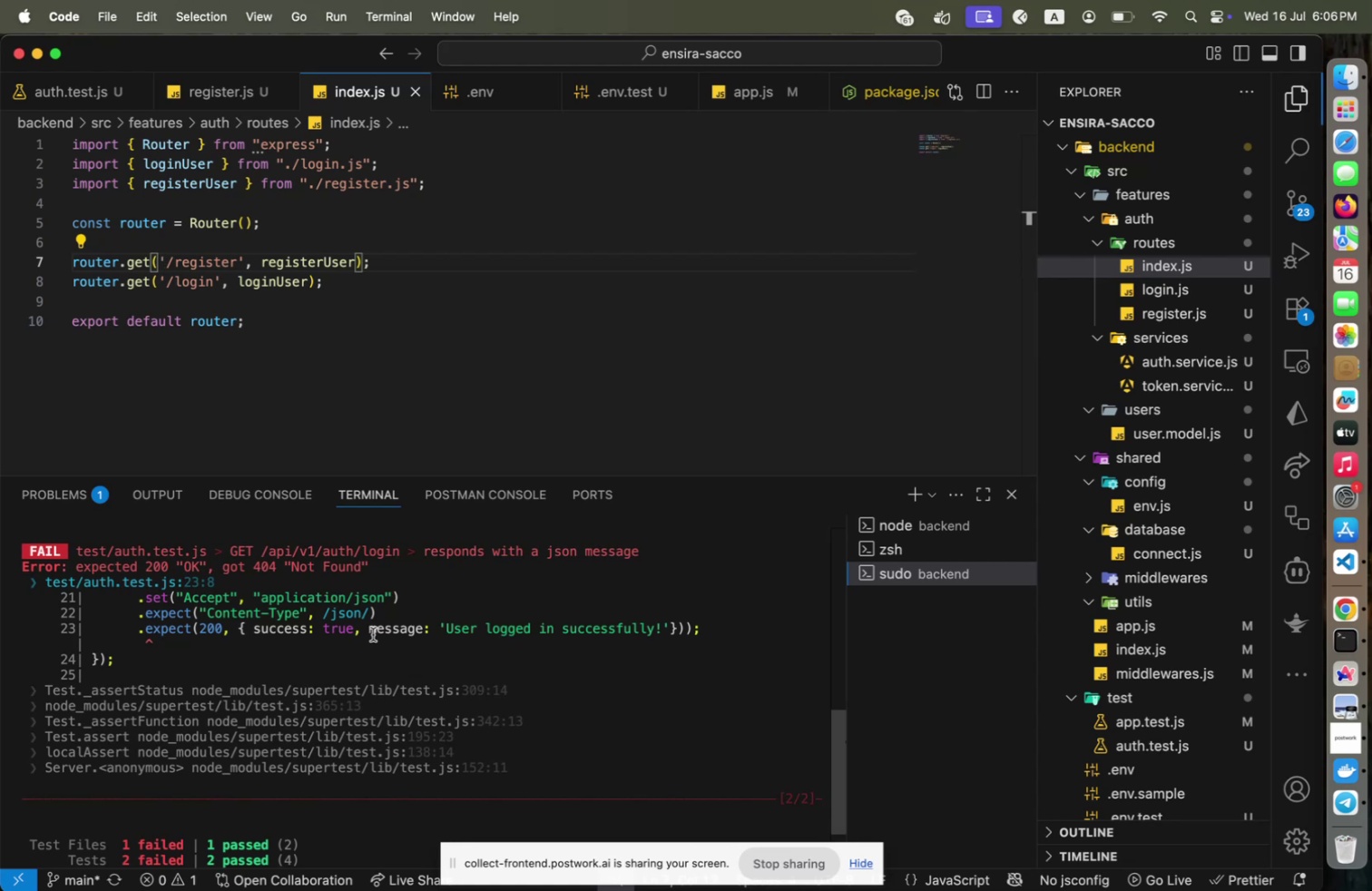 
scroll: coordinate [374, 632], scroll_direction: down, amount: 1.0
 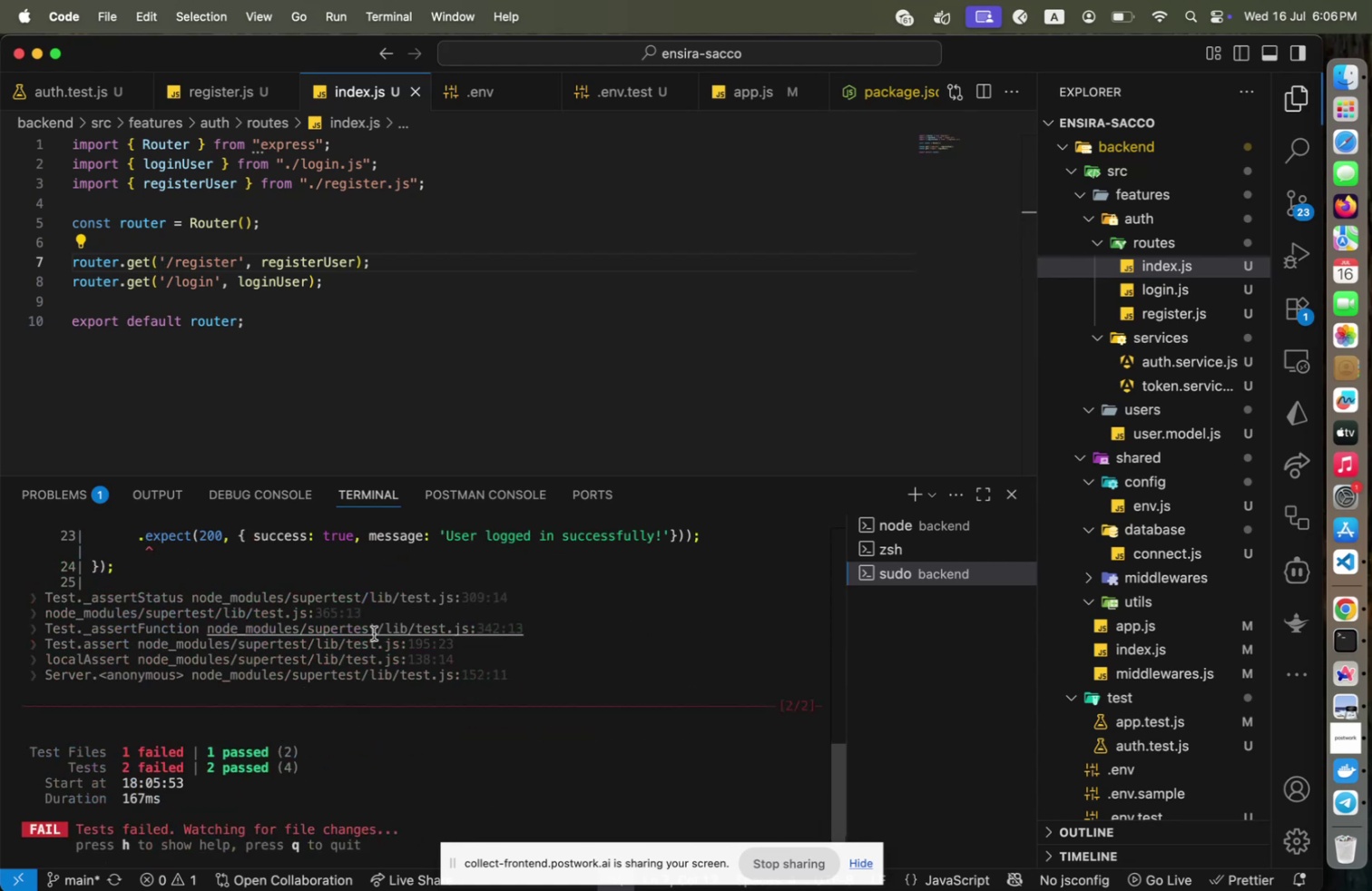 
left_click([374, 632])
 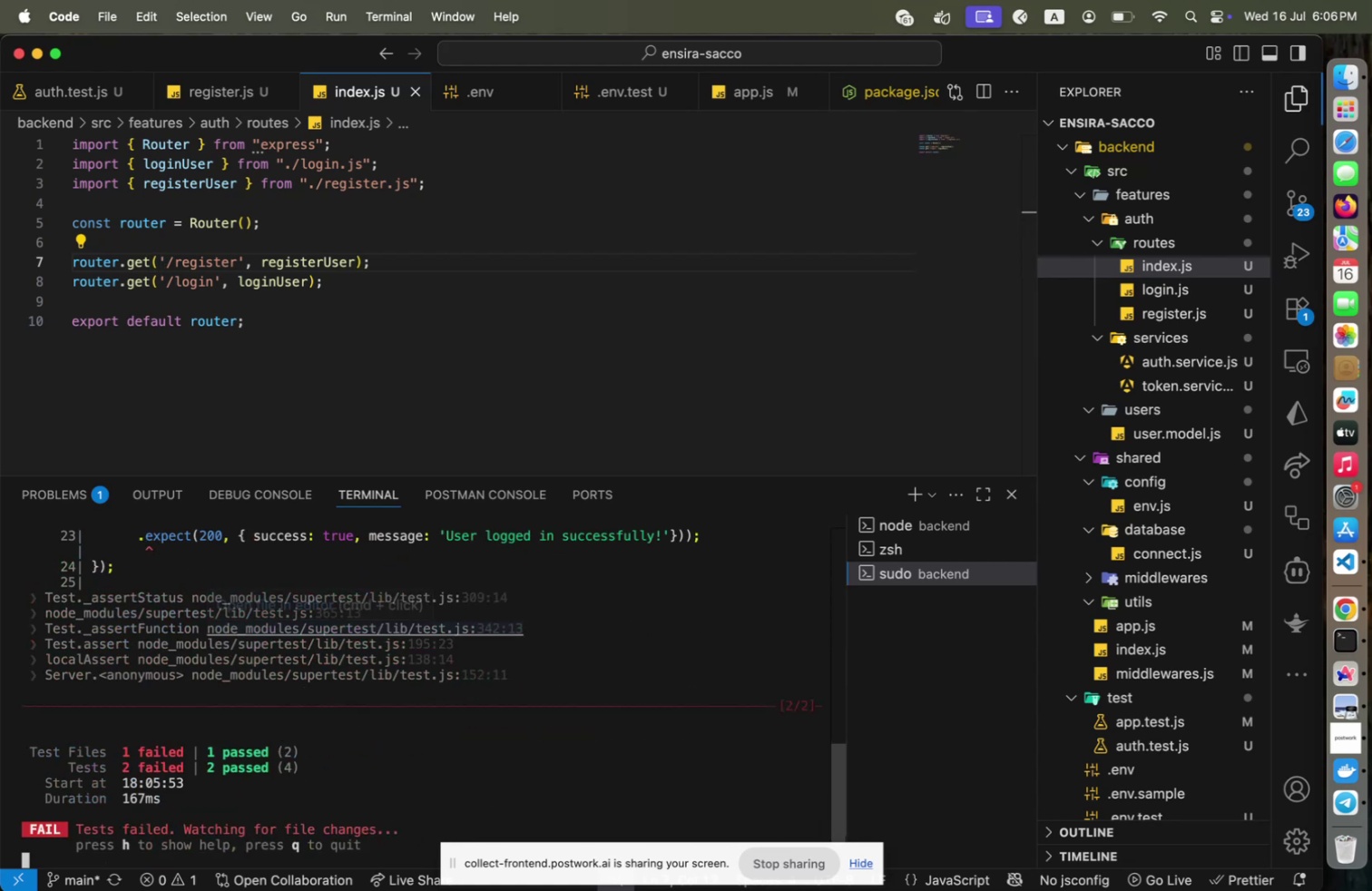 
key(Q)
 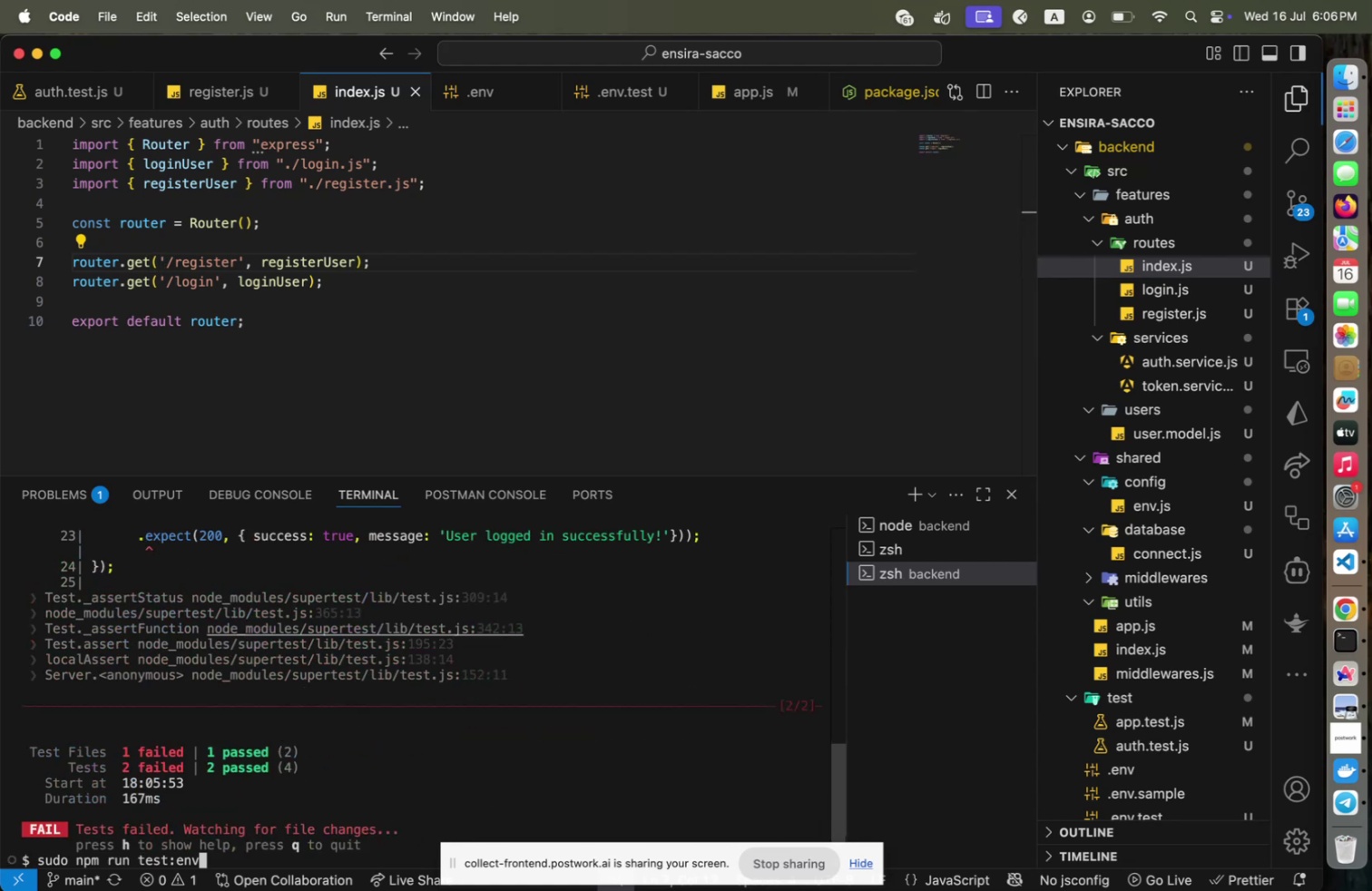 
key(ArrowUp)
 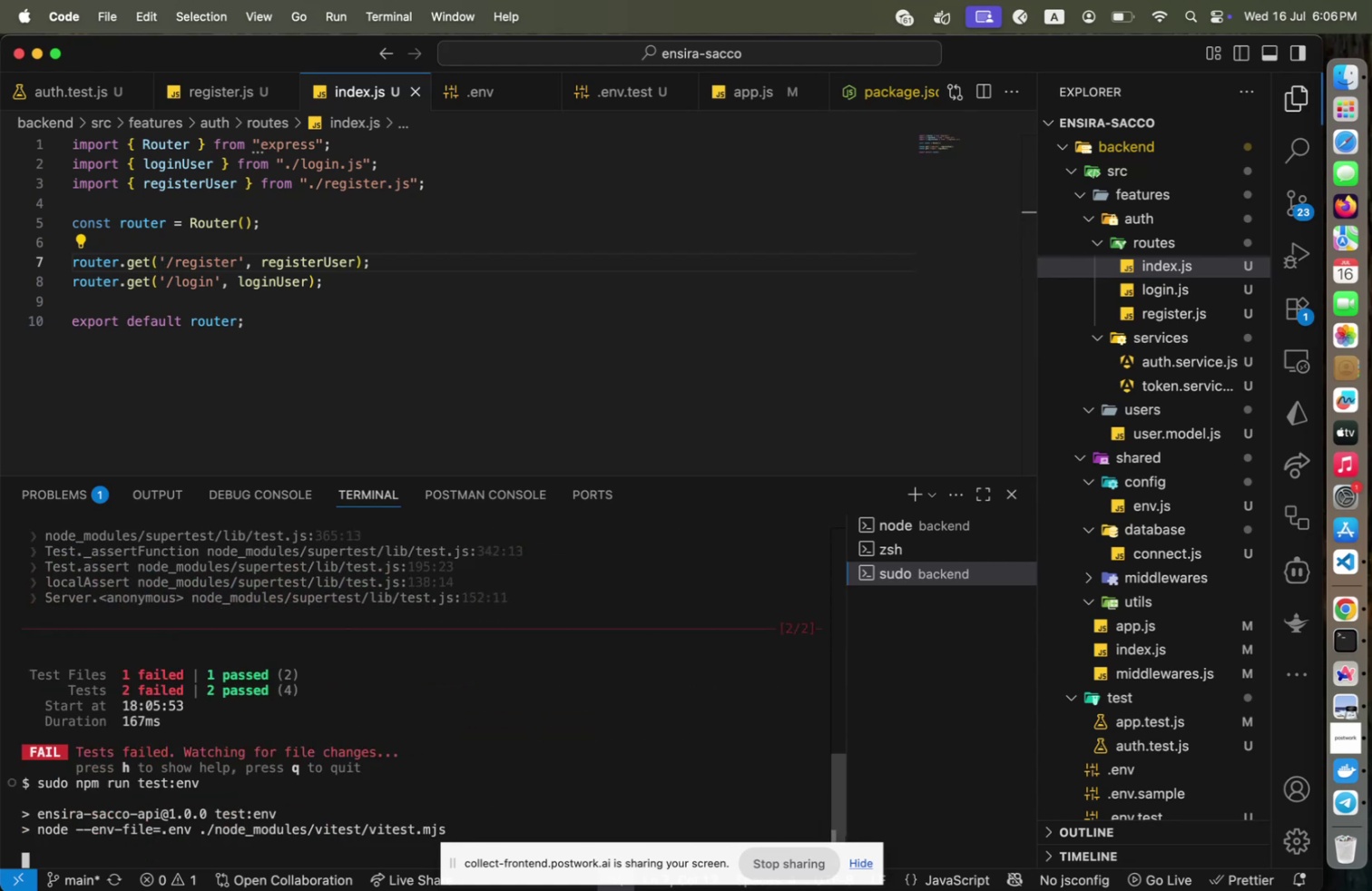 
key(Enter)
 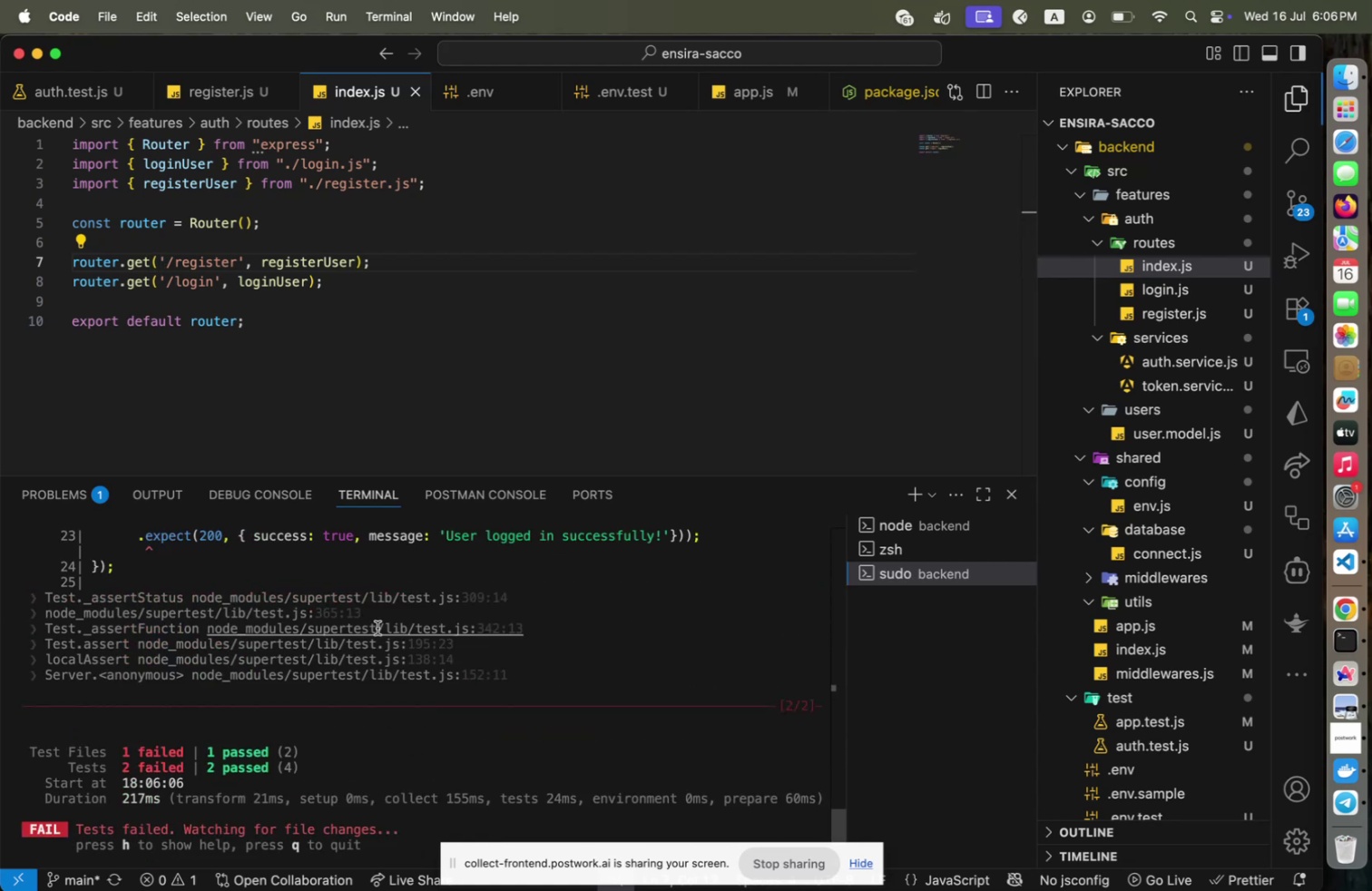 
scroll: coordinate [377, 627], scroll_direction: up, amount: 4.0
 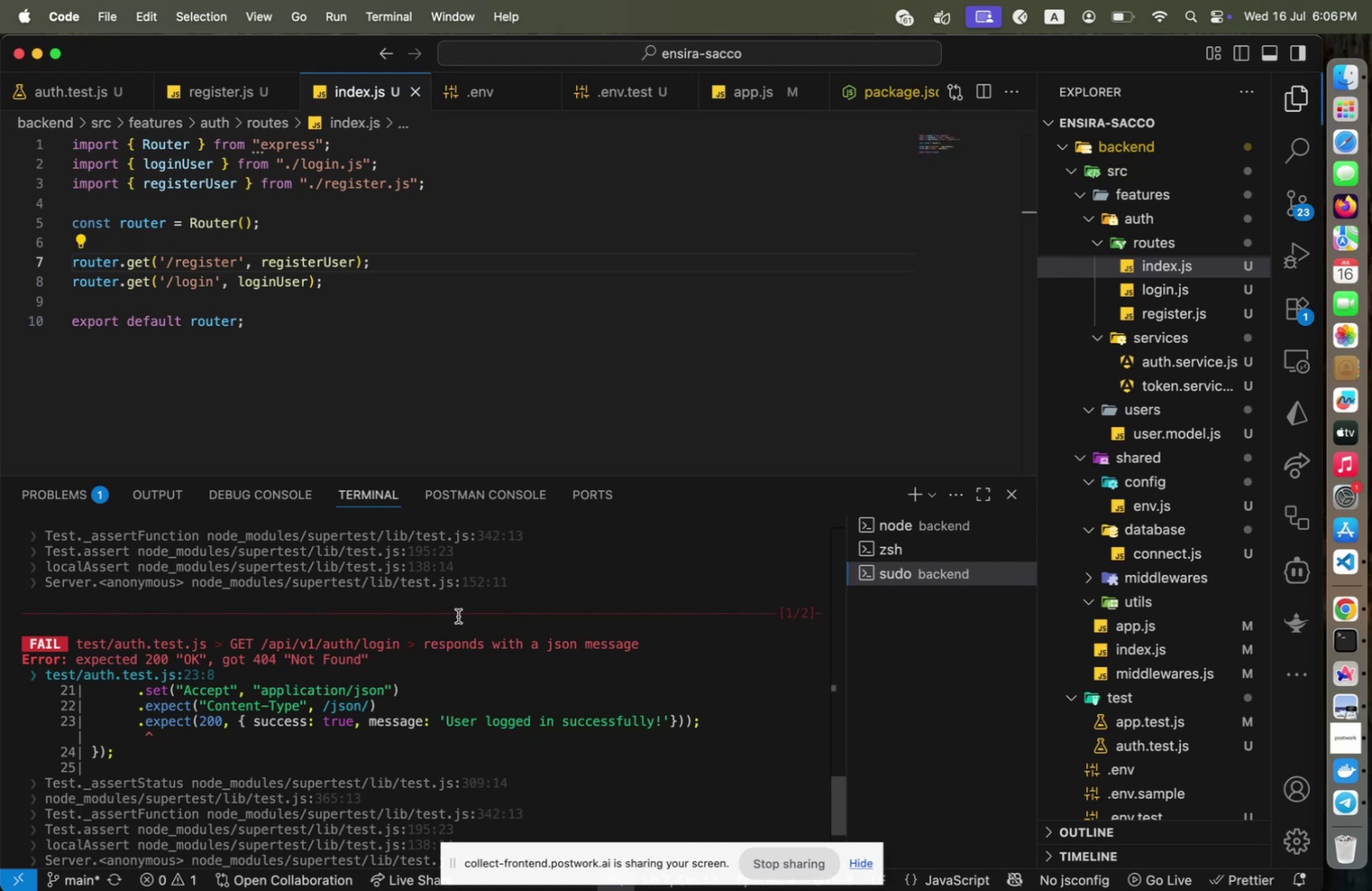 
wait(8.58)
 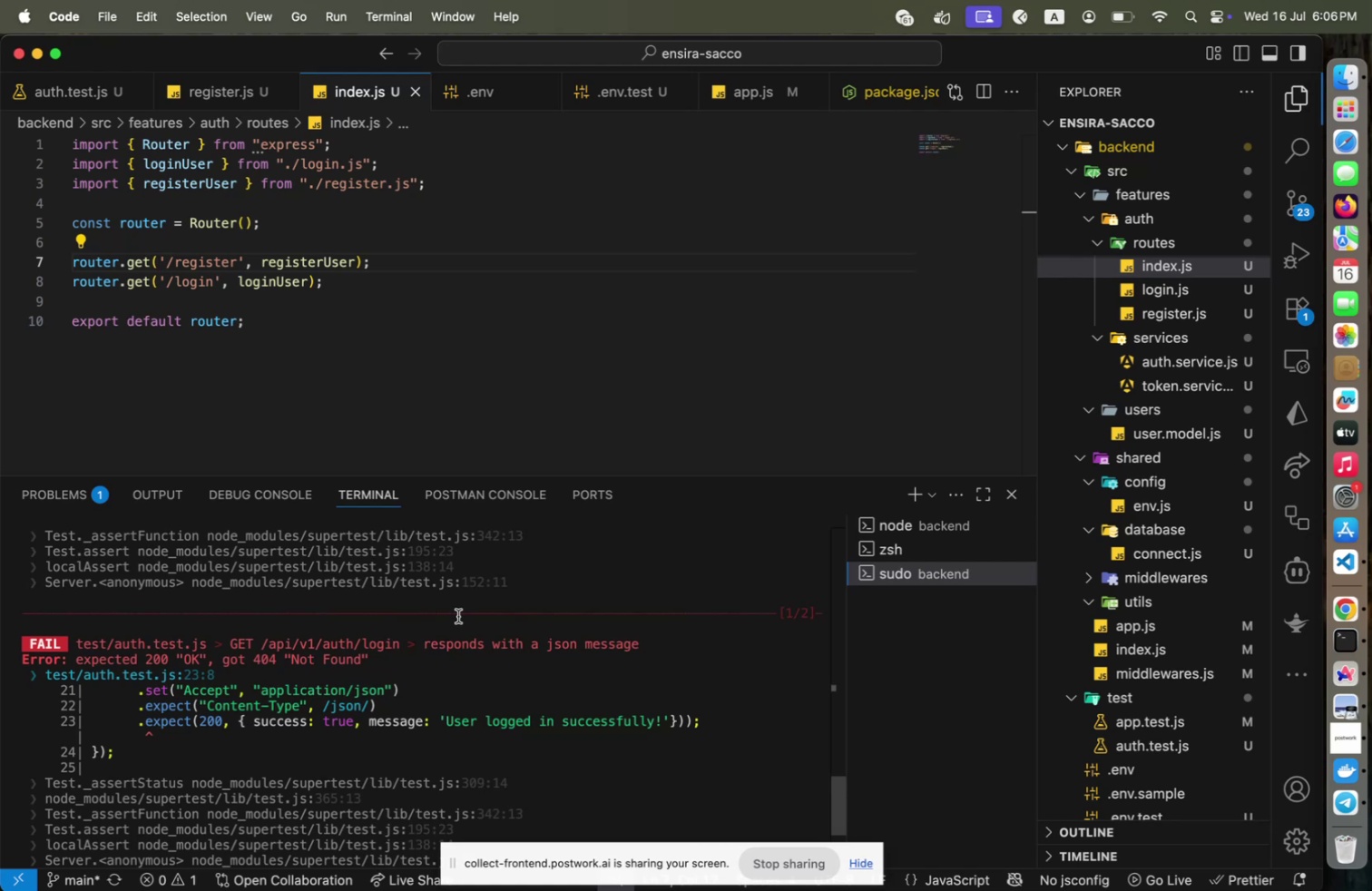 
left_click([750, 318])
 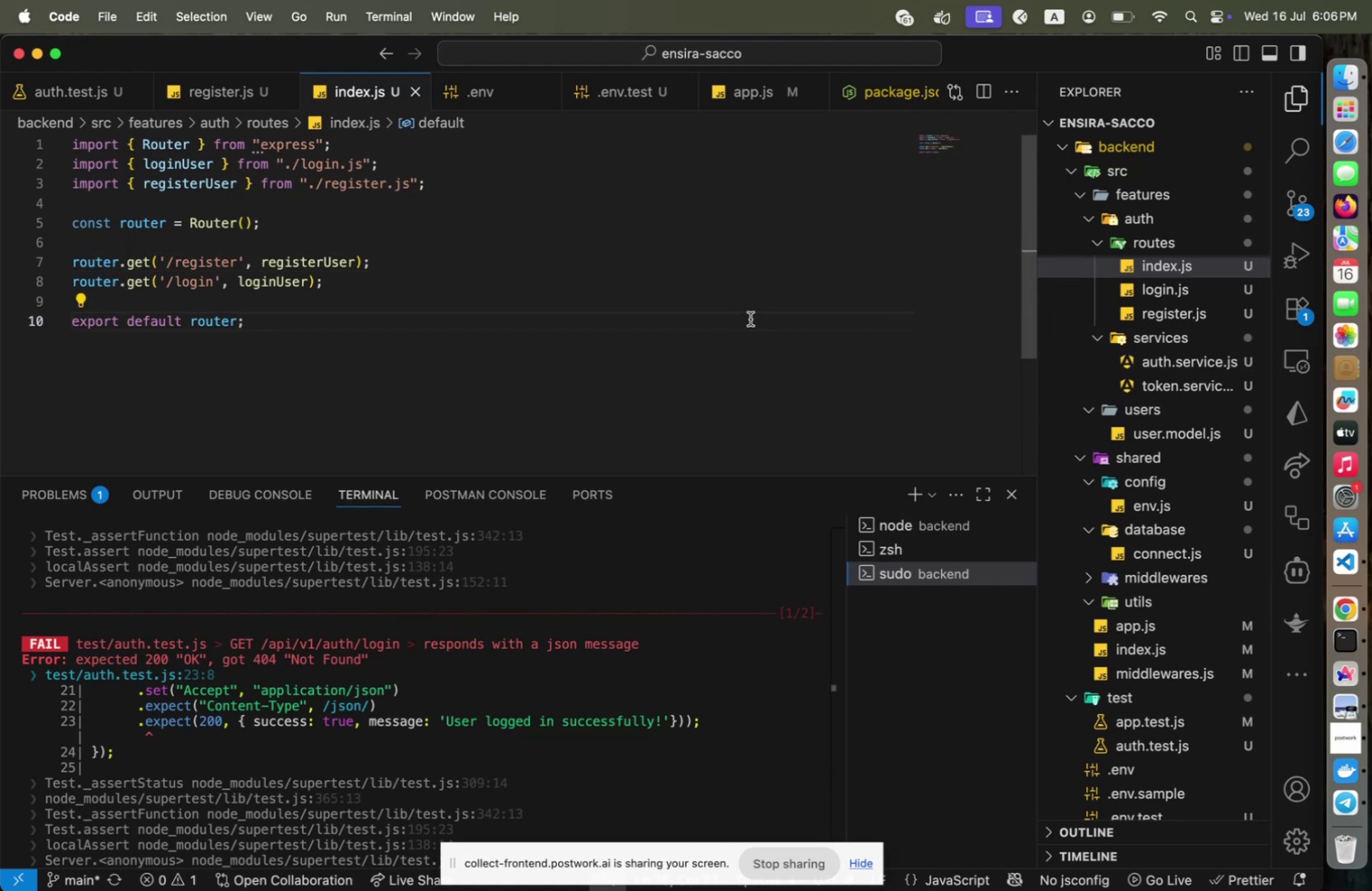 
key(Meta+CommandLeft)
 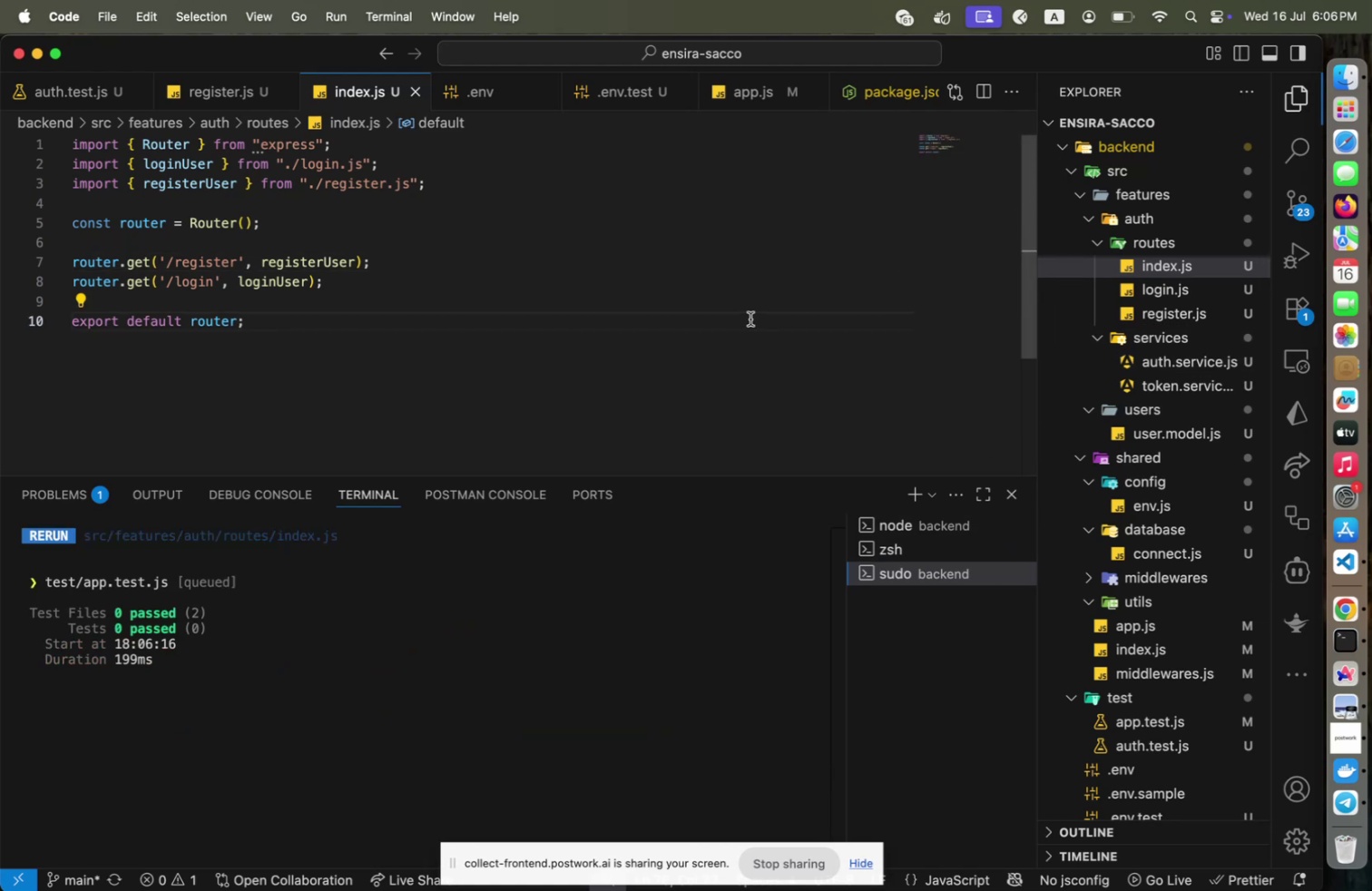 
key(Meta+S)
 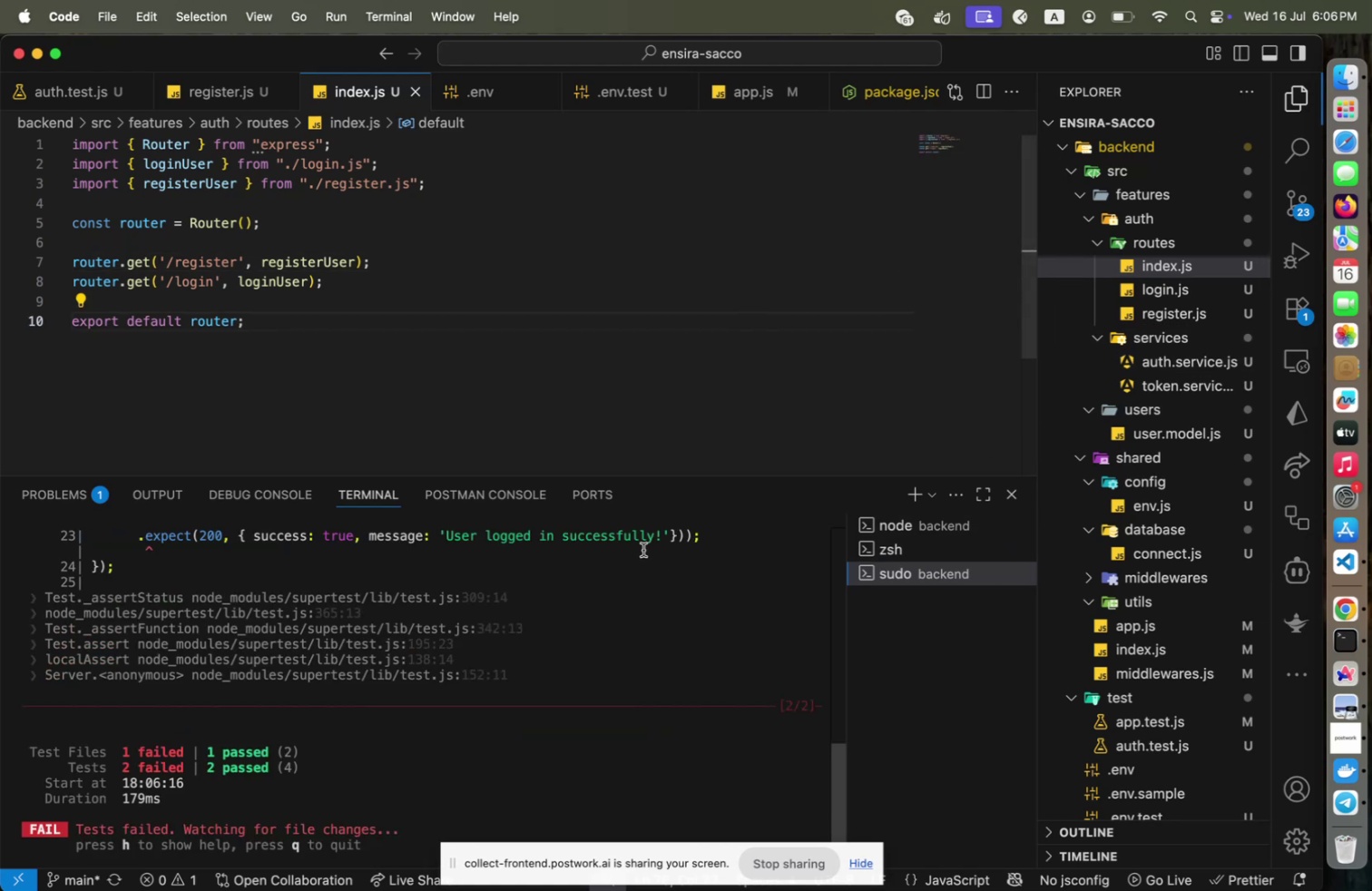 
scroll: coordinate [643, 549], scroll_direction: down, amount: 4.0
 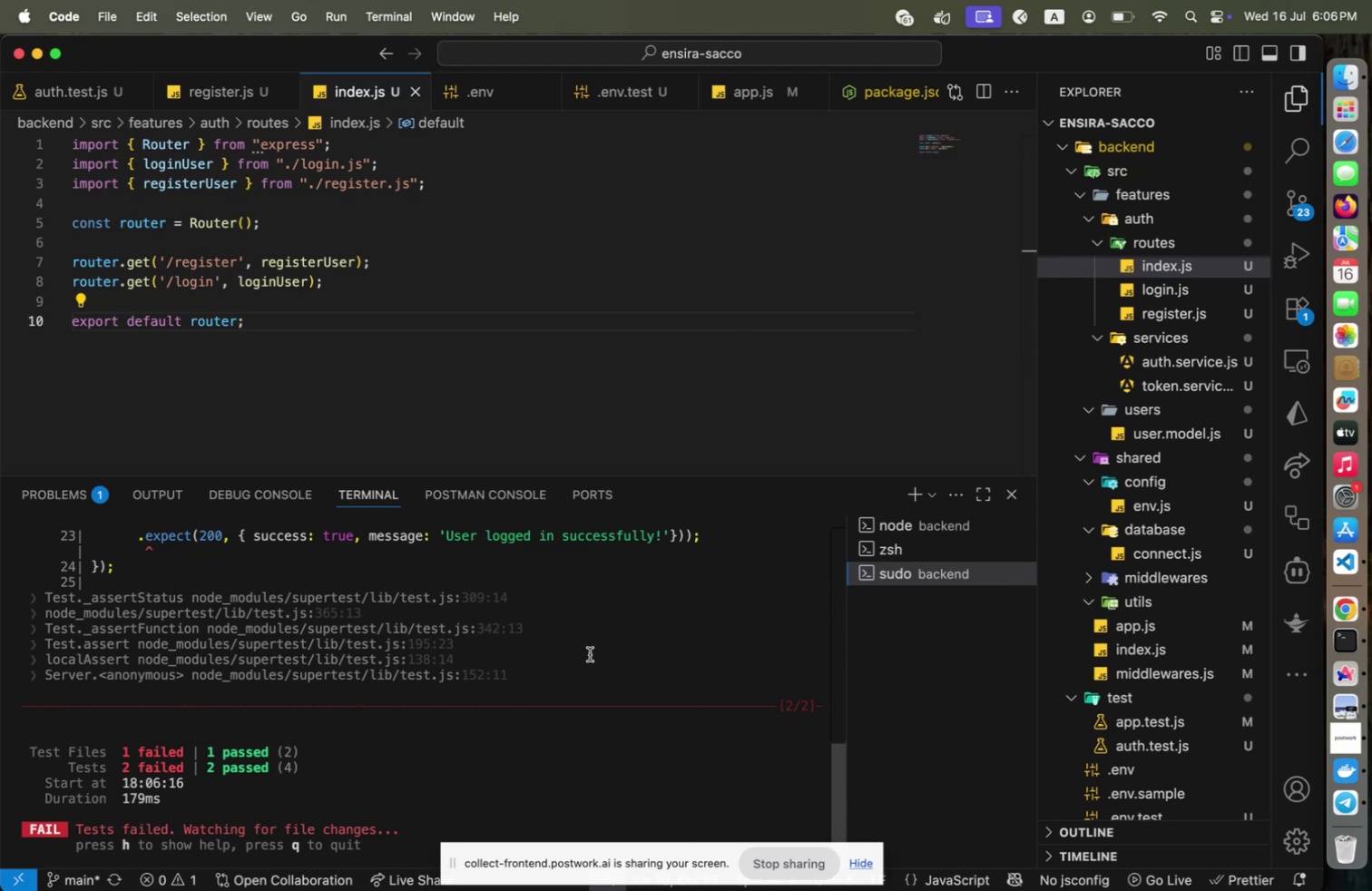 
scroll: coordinate [590, 653], scroll_direction: up, amount: 1.0
 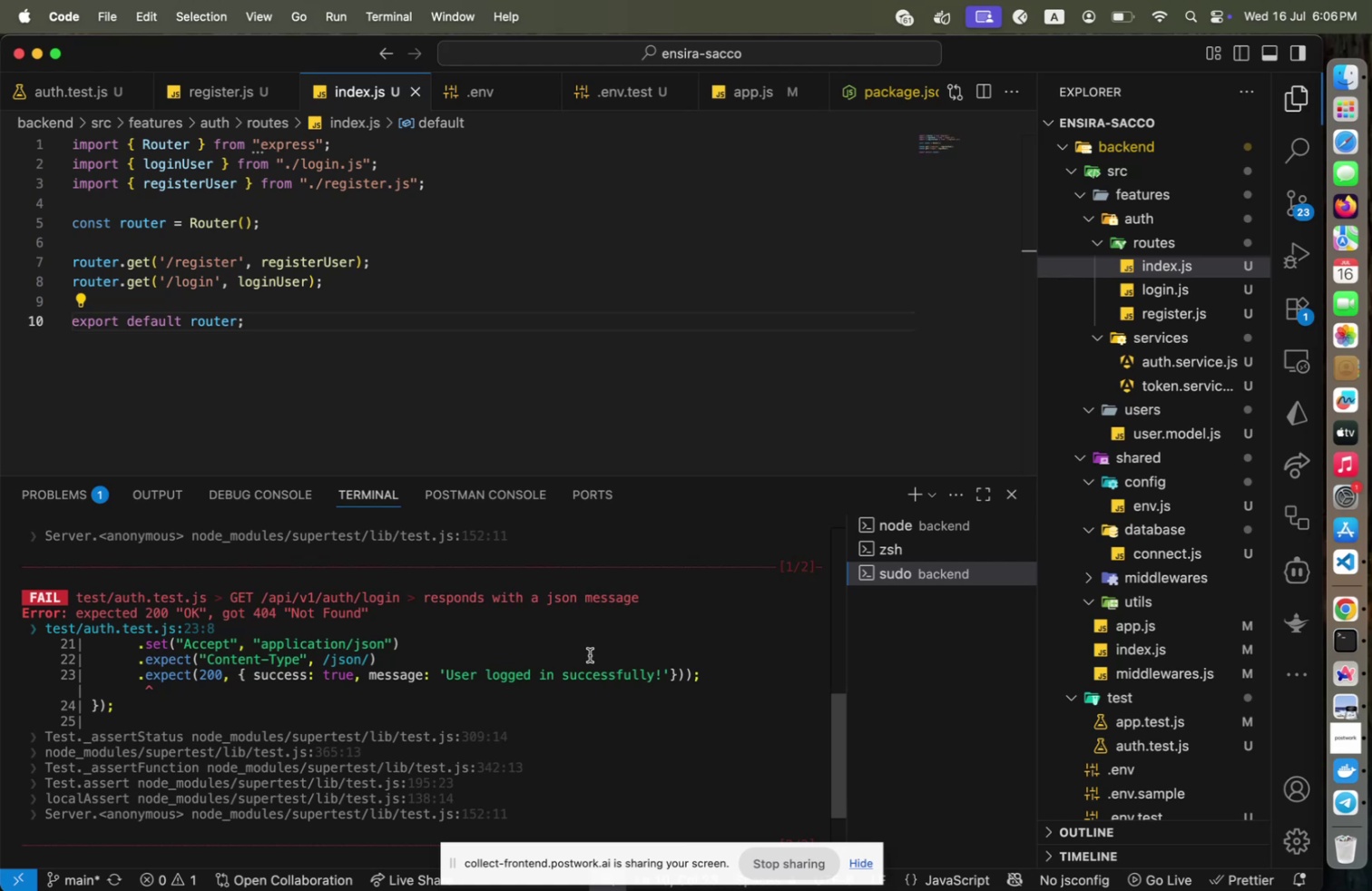 
wait(10.52)
 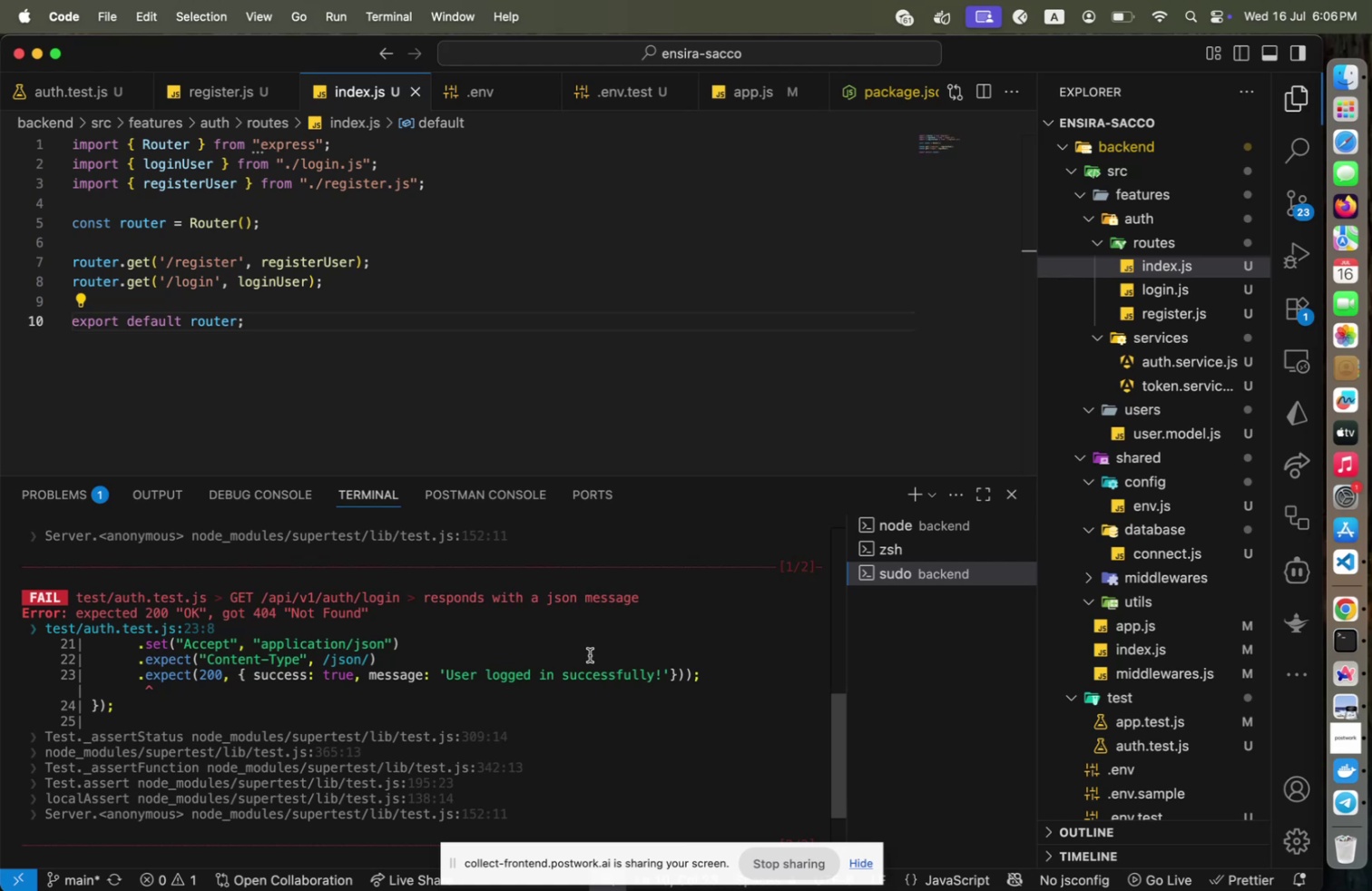 
scroll: coordinate [1134, 691], scroll_direction: down, amount: 3.0
 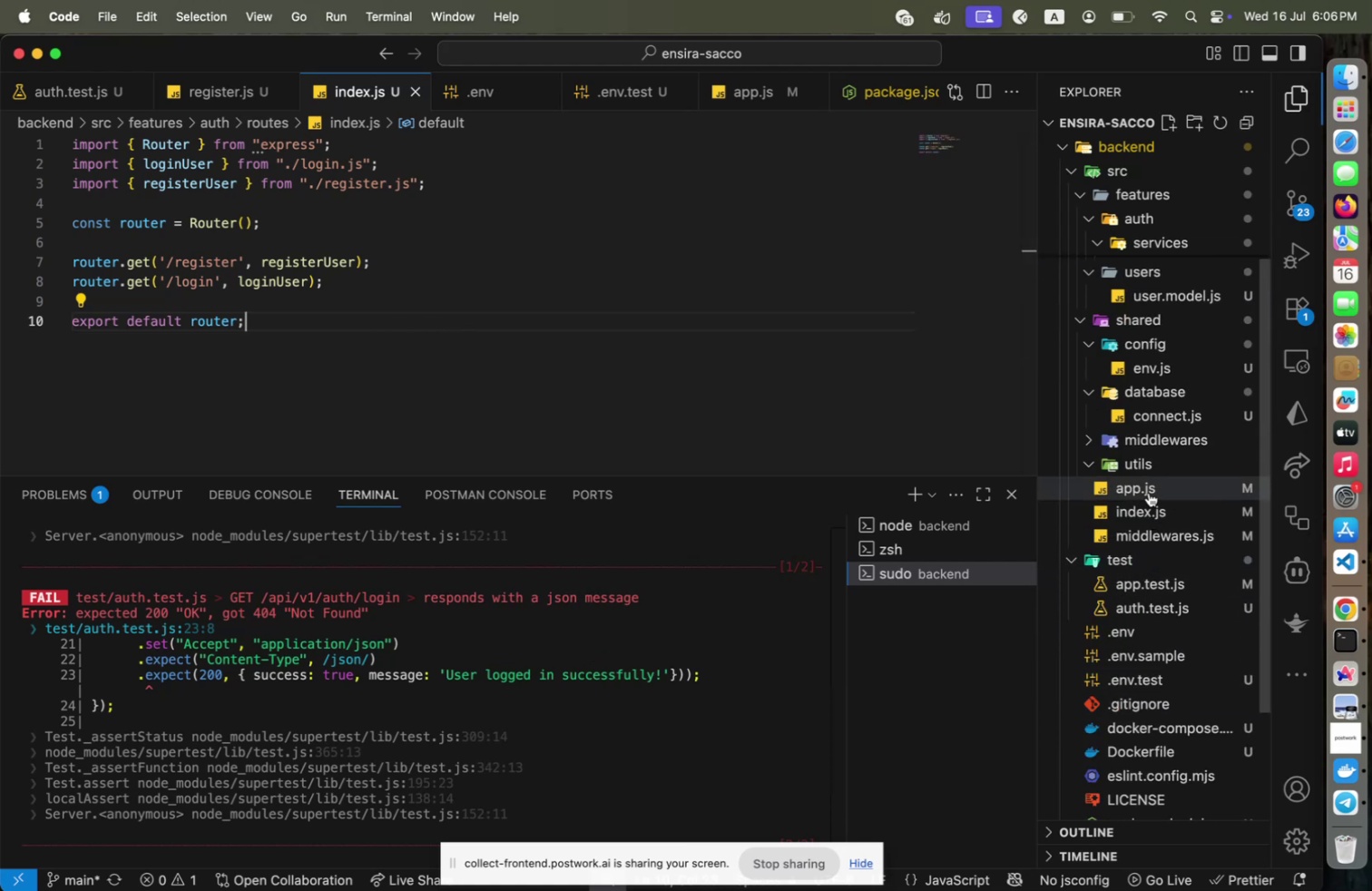 
left_click([1149, 492])
 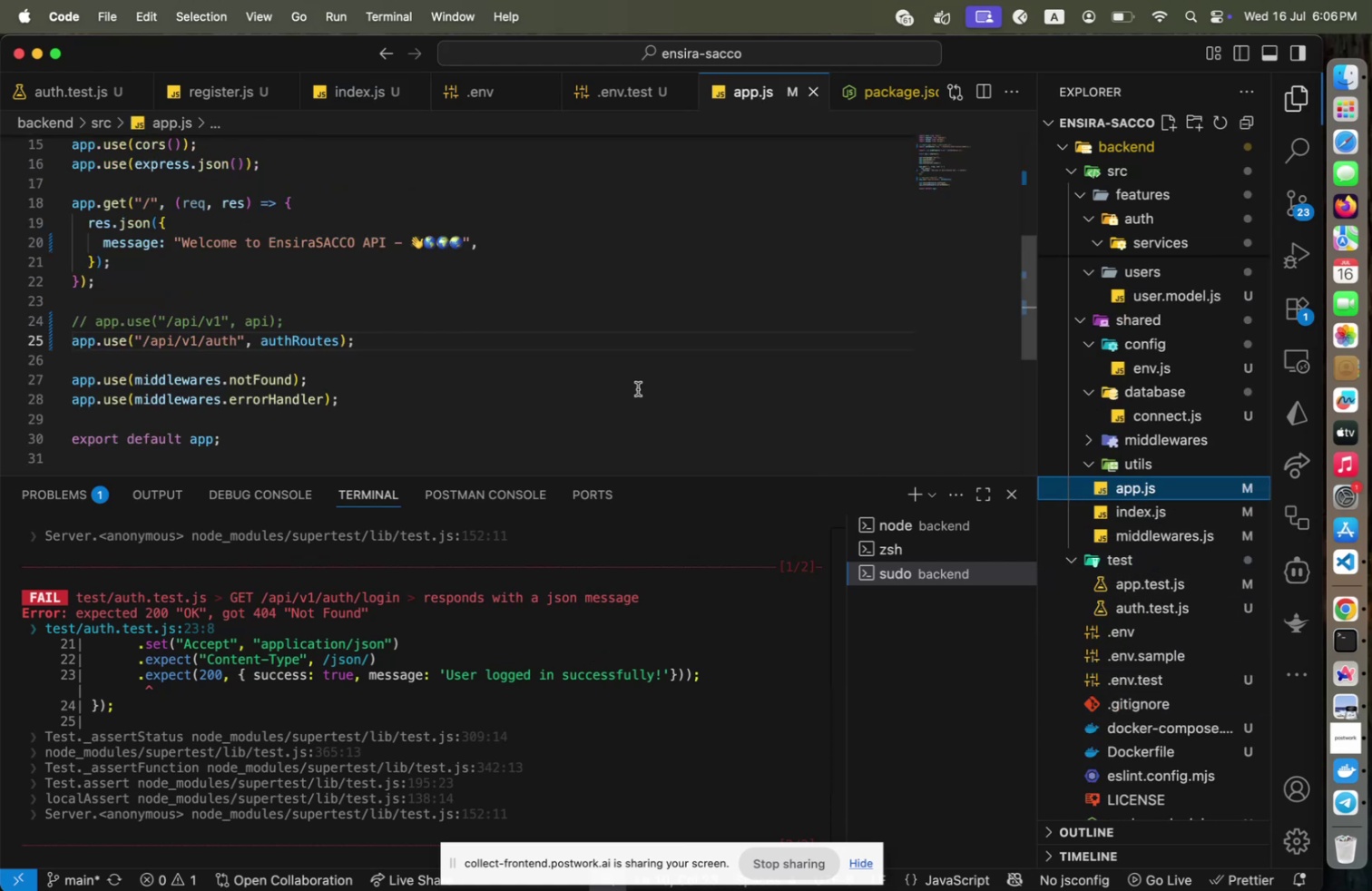 
left_click([638, 388])
 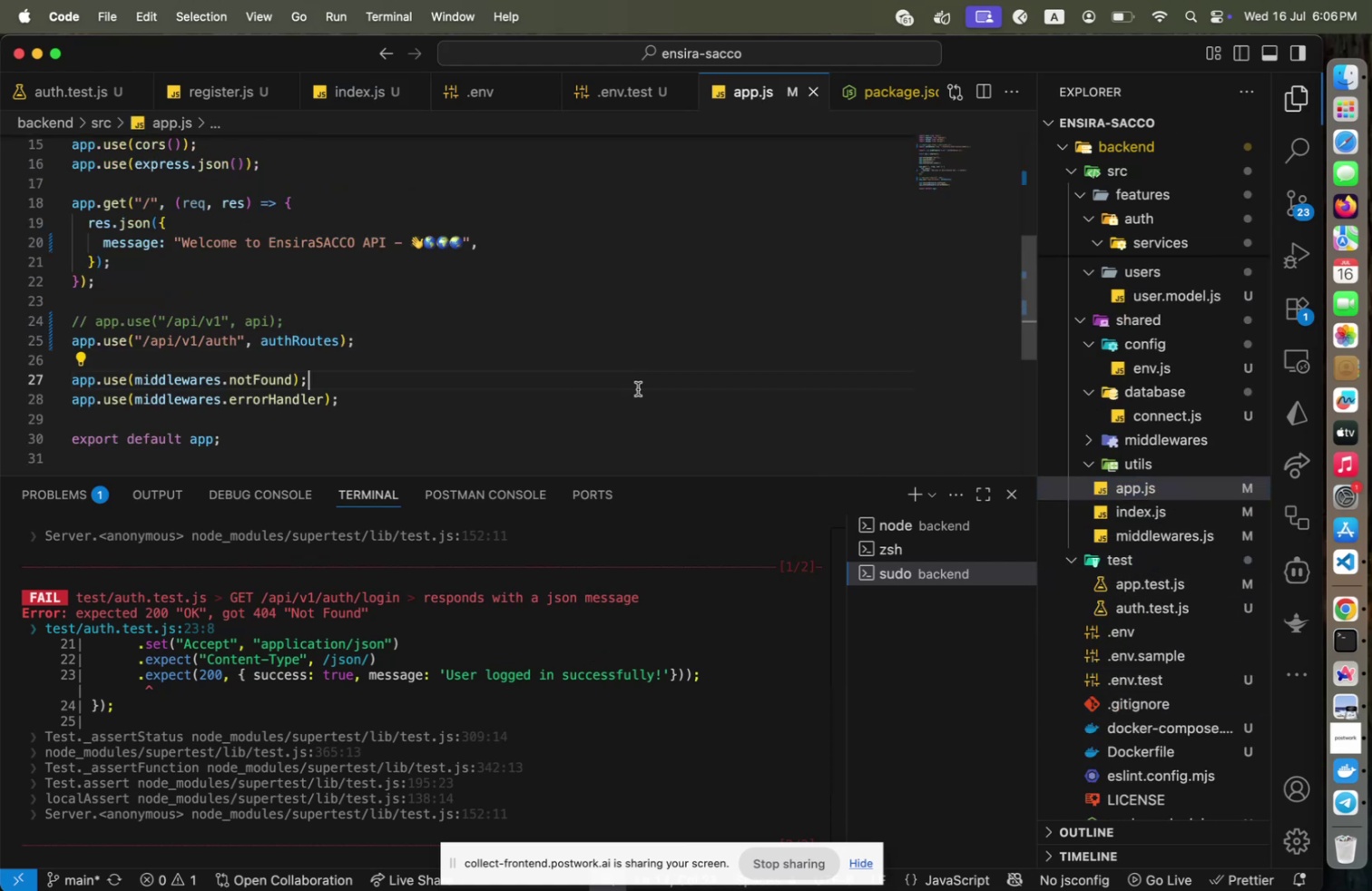 
key(Meta+CommandLeft)
 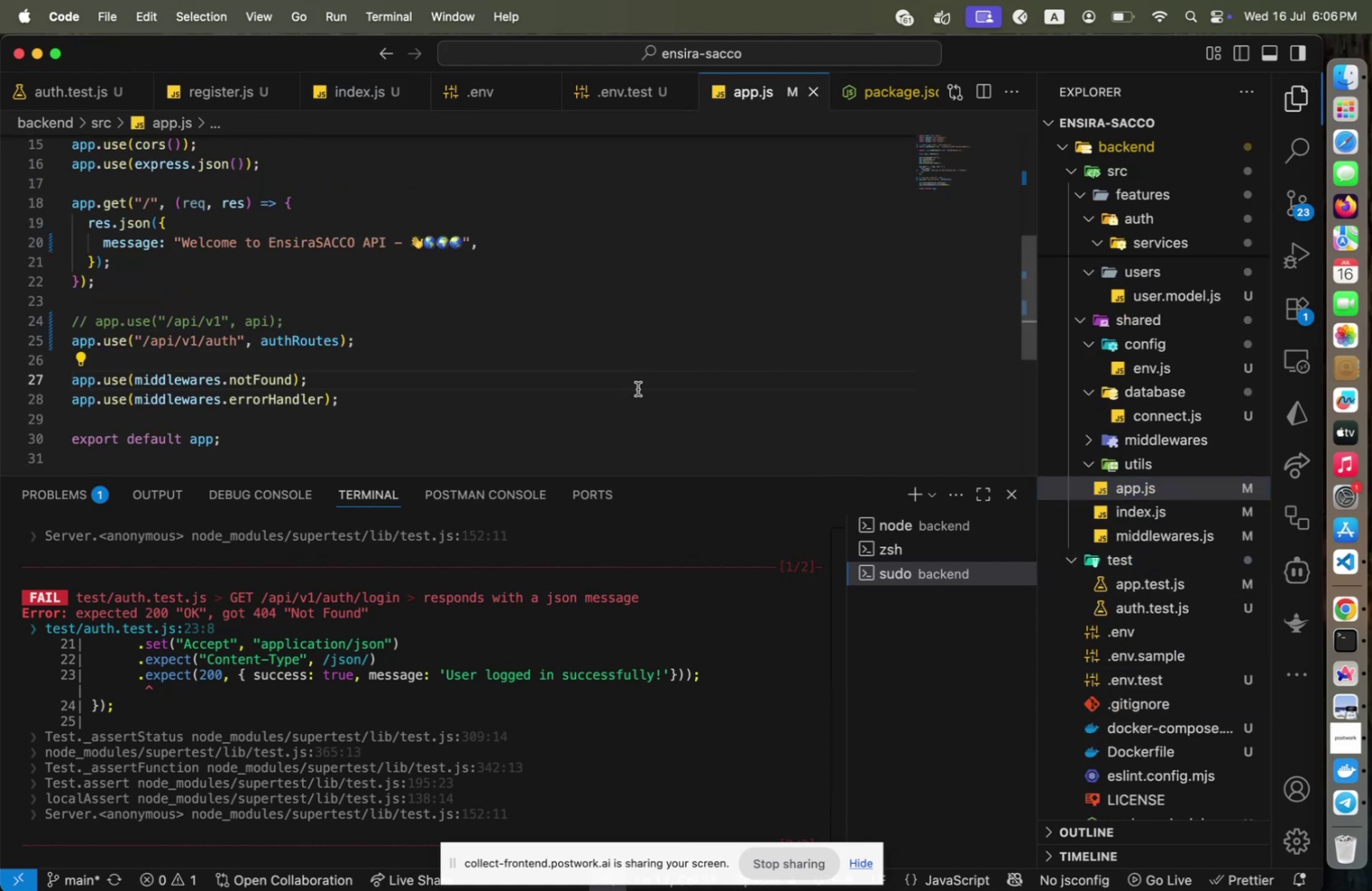 
key(Meta+S)
 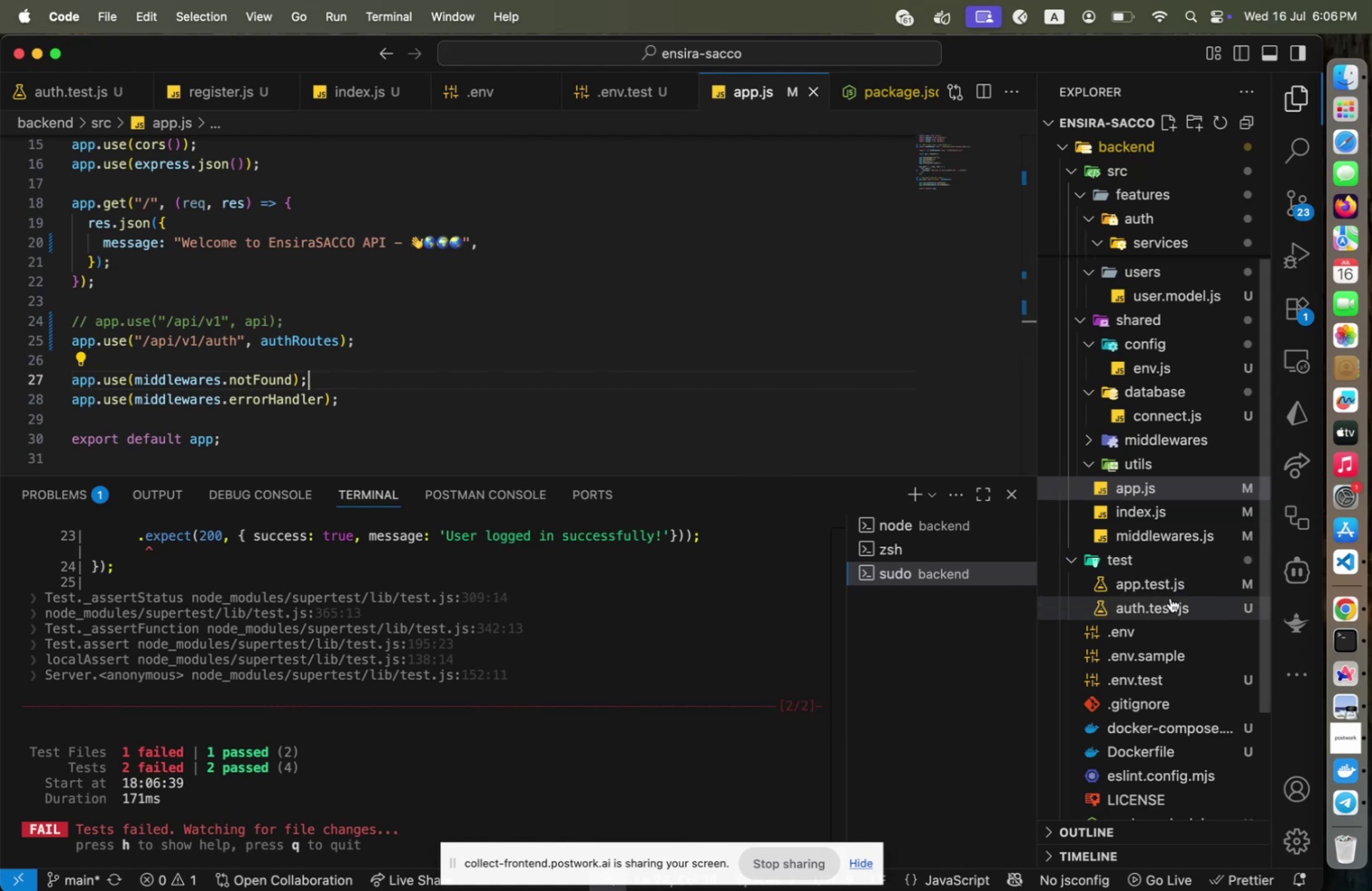 
left_click([539, 381])
 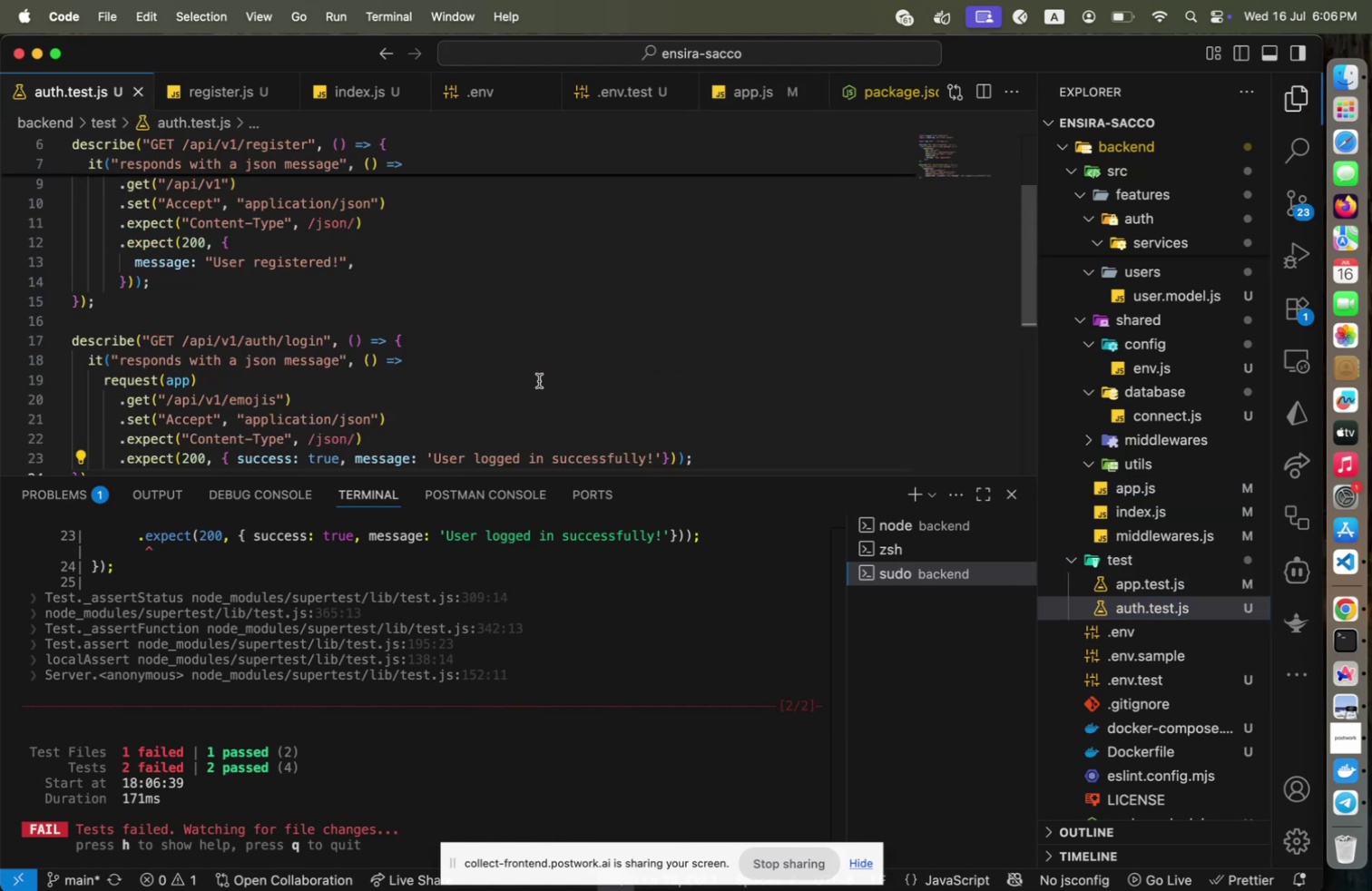 
scroll: coordinate [539, 380], scroll_direction: up, amount: 8.0
 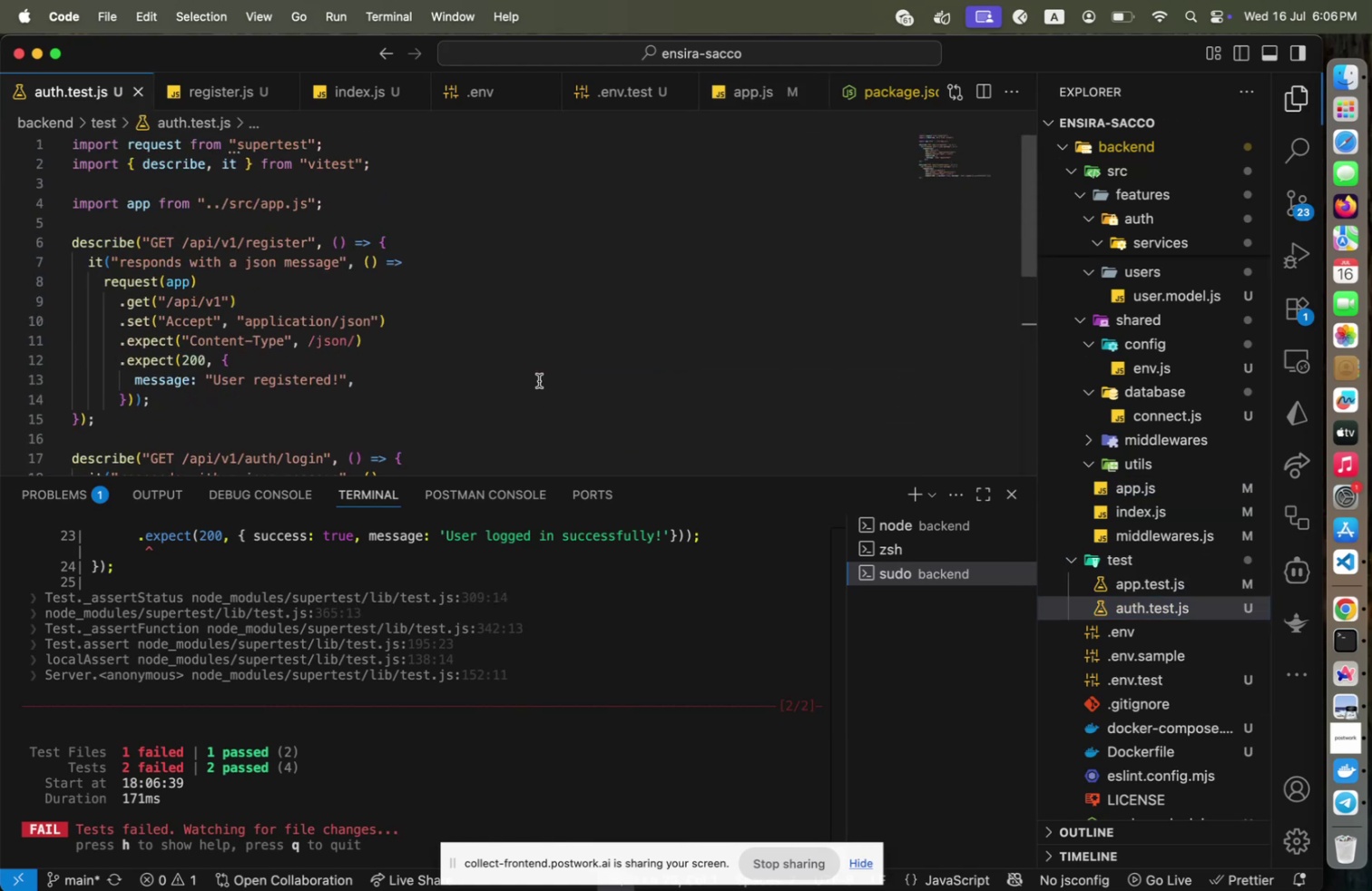 
wait(10.0)
 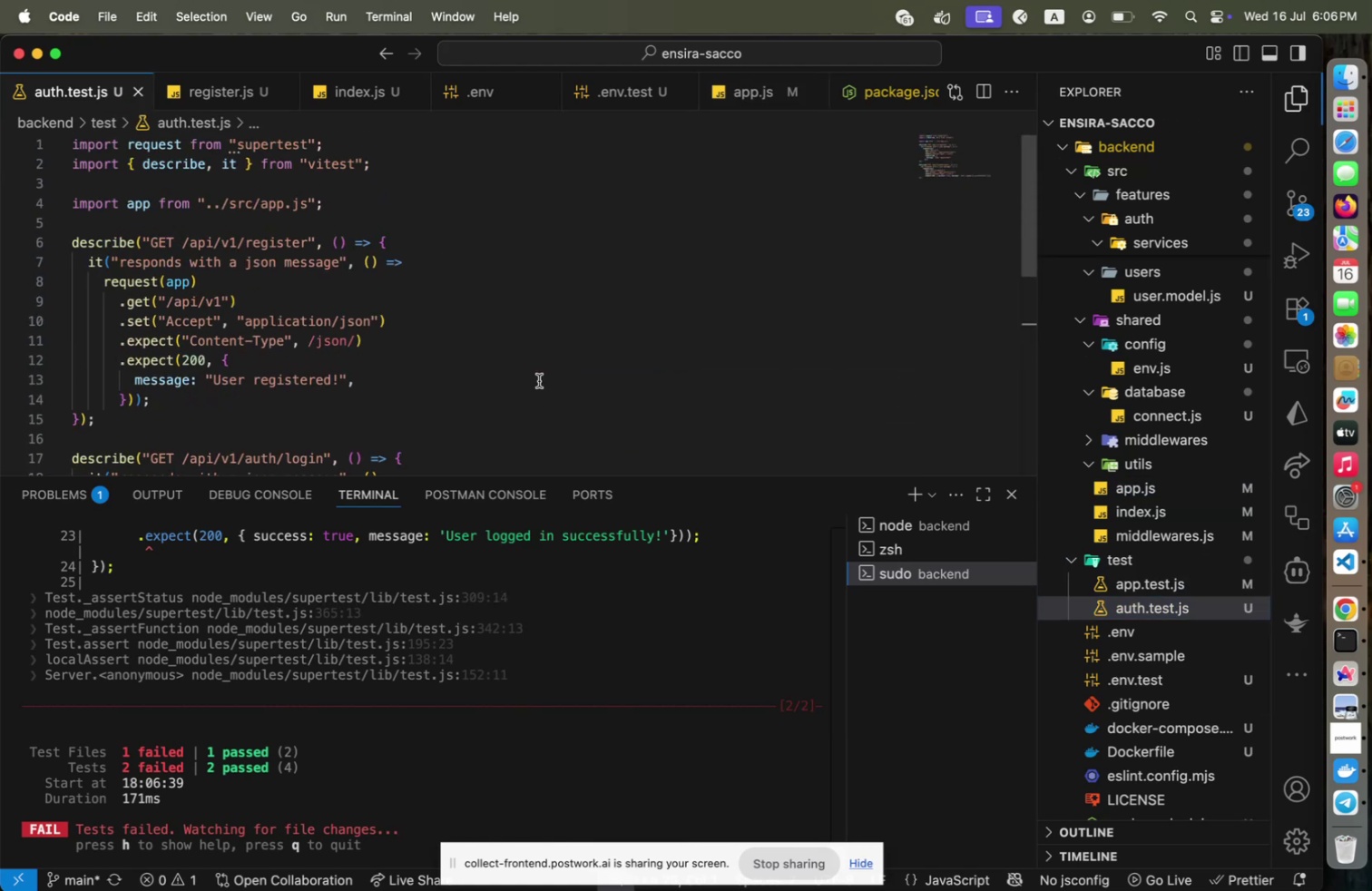 
scroll: coordinate [1169, 273], scroll_direction: up, amount: 5.0
 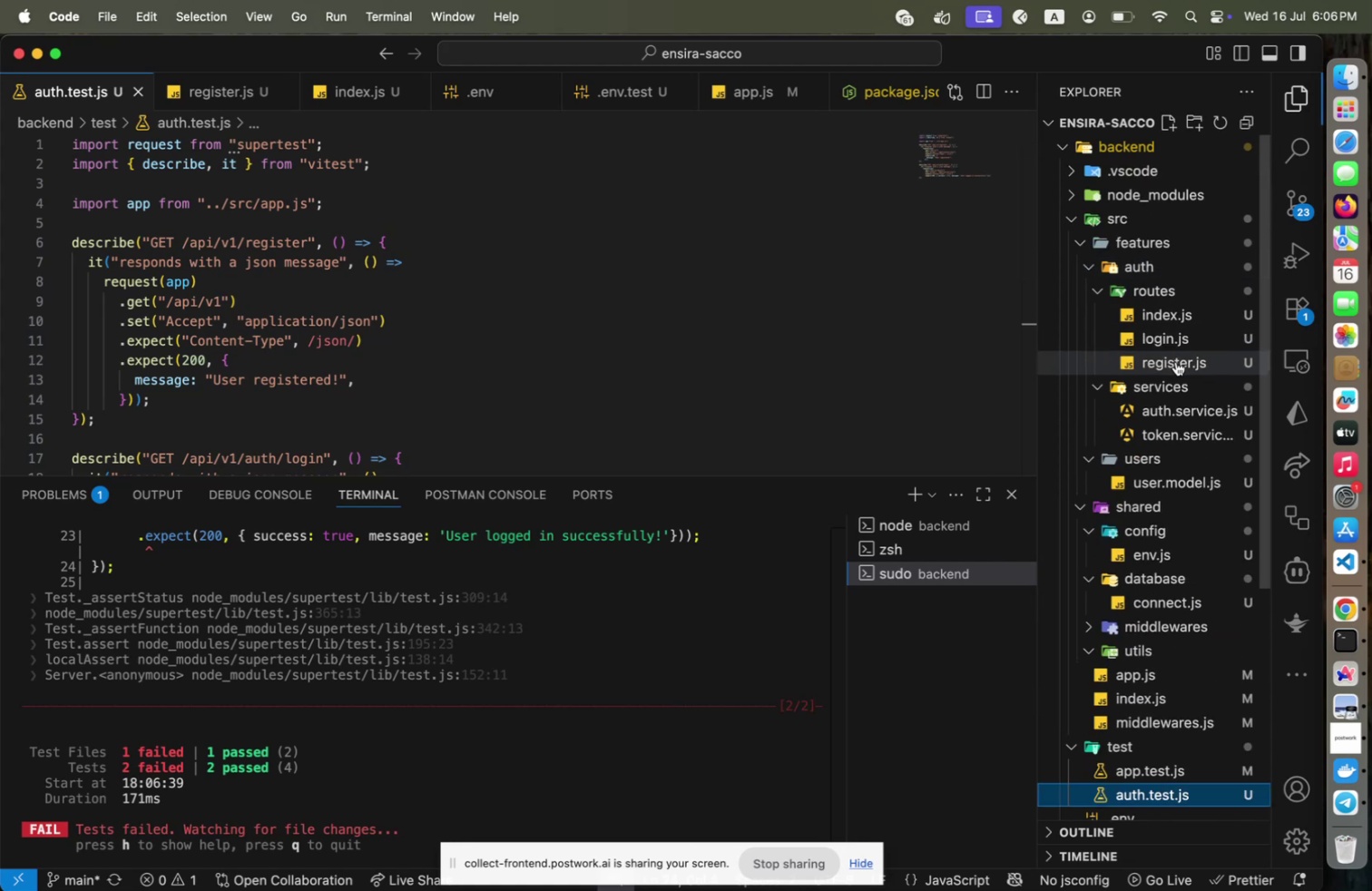 
left_click([1176, 361])
 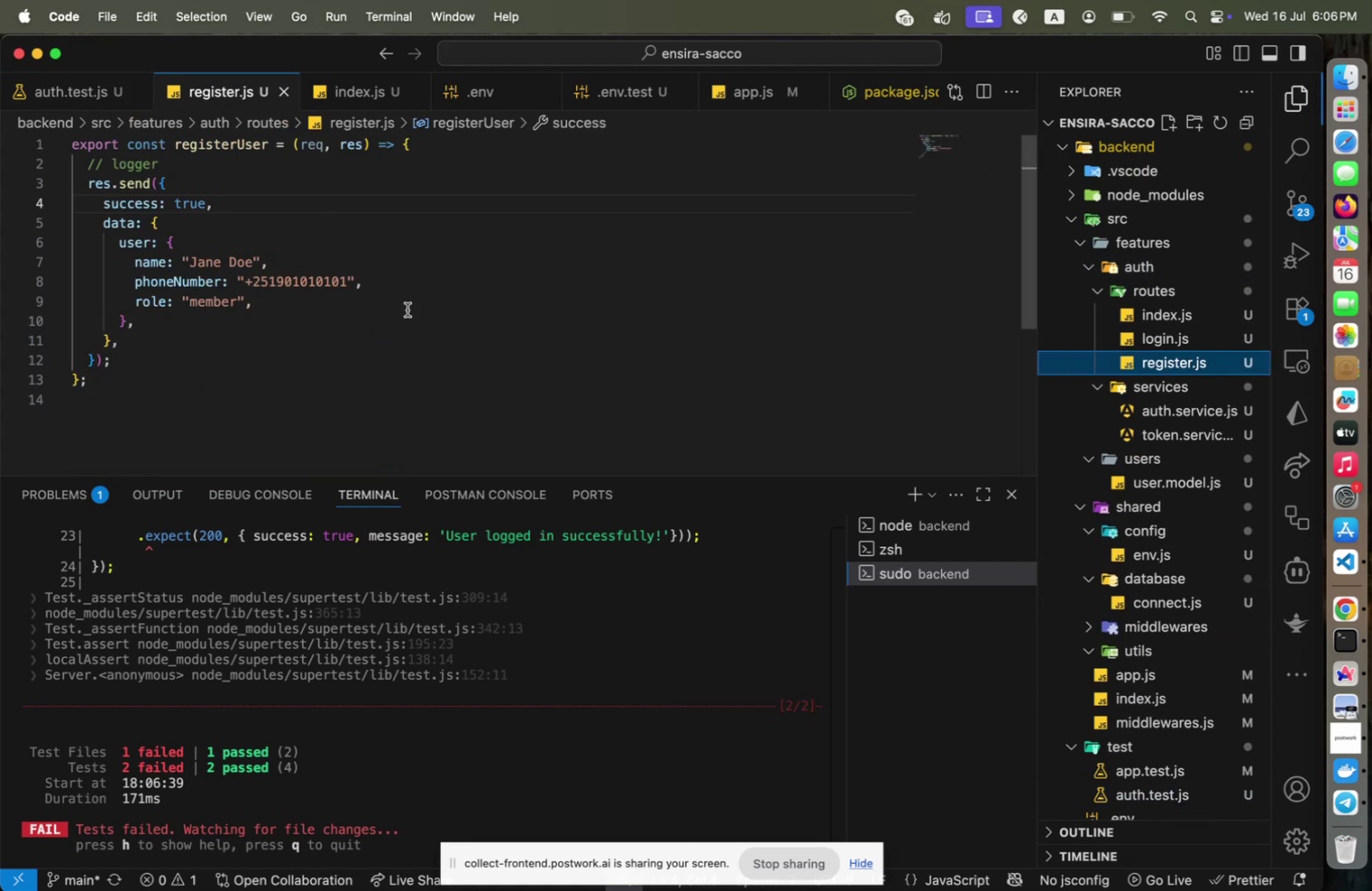 
left_click([407, 309])
 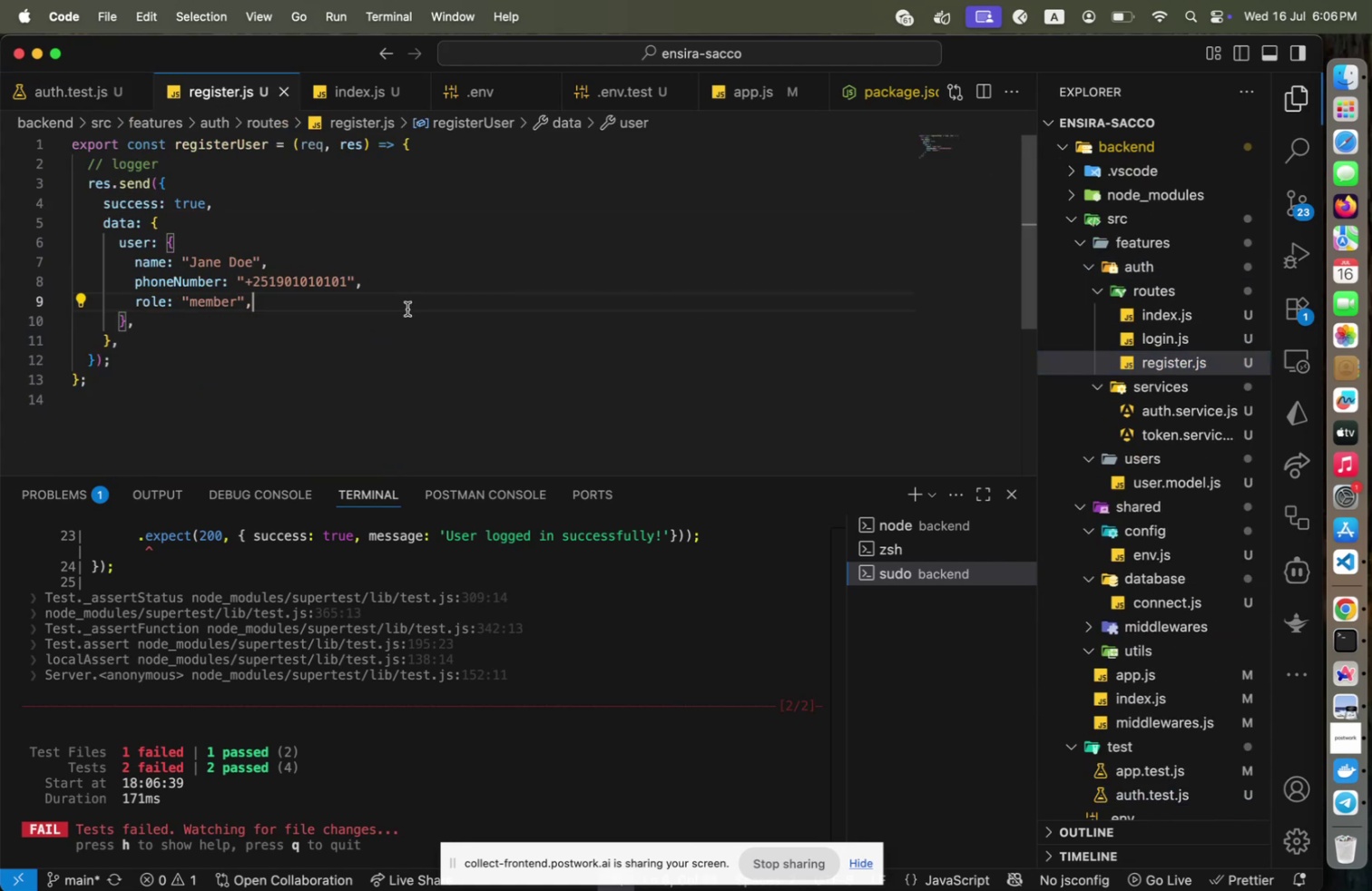 
key(ArrowDown)
 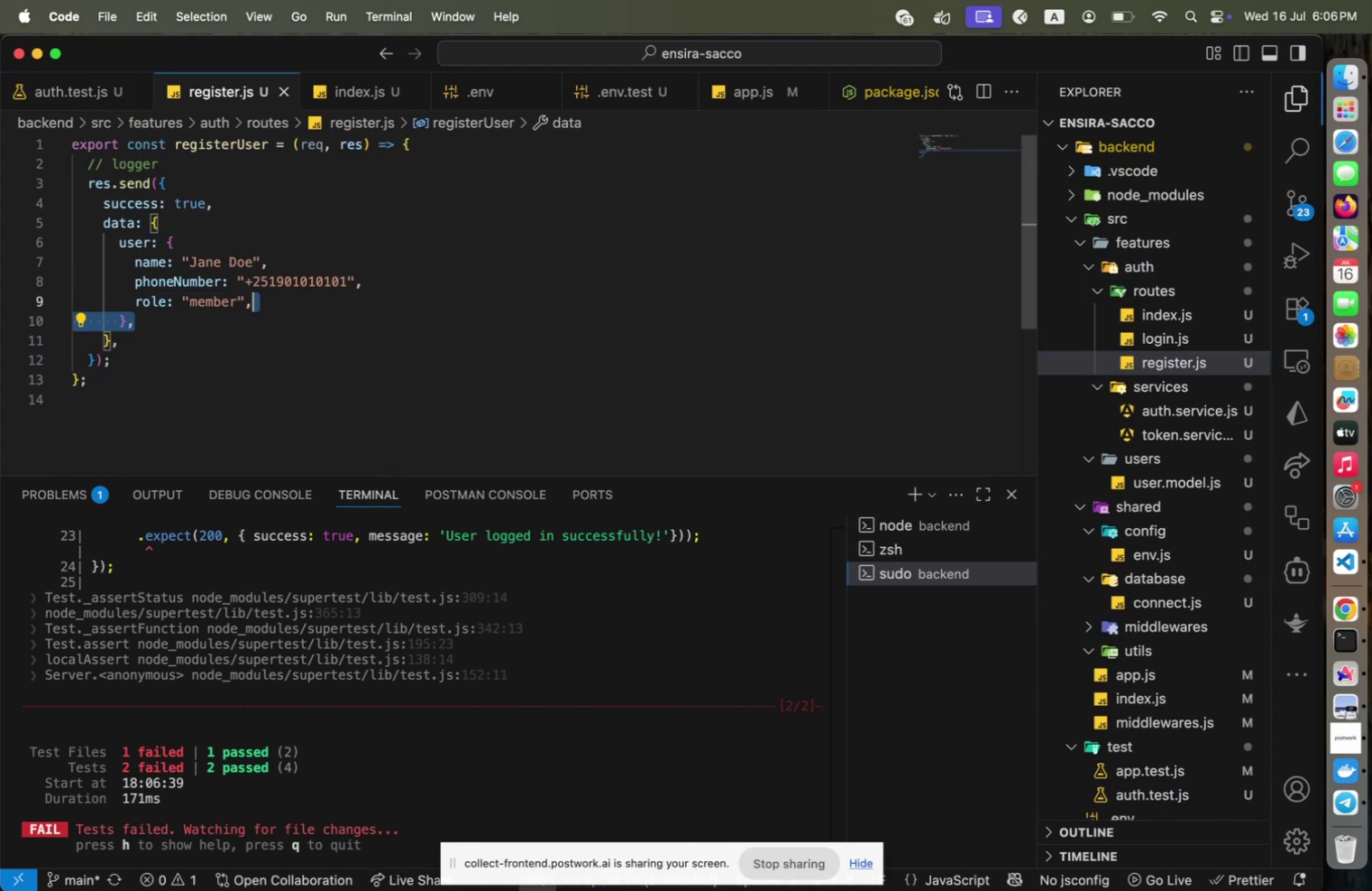 
key(Shift+ArrowUp)
 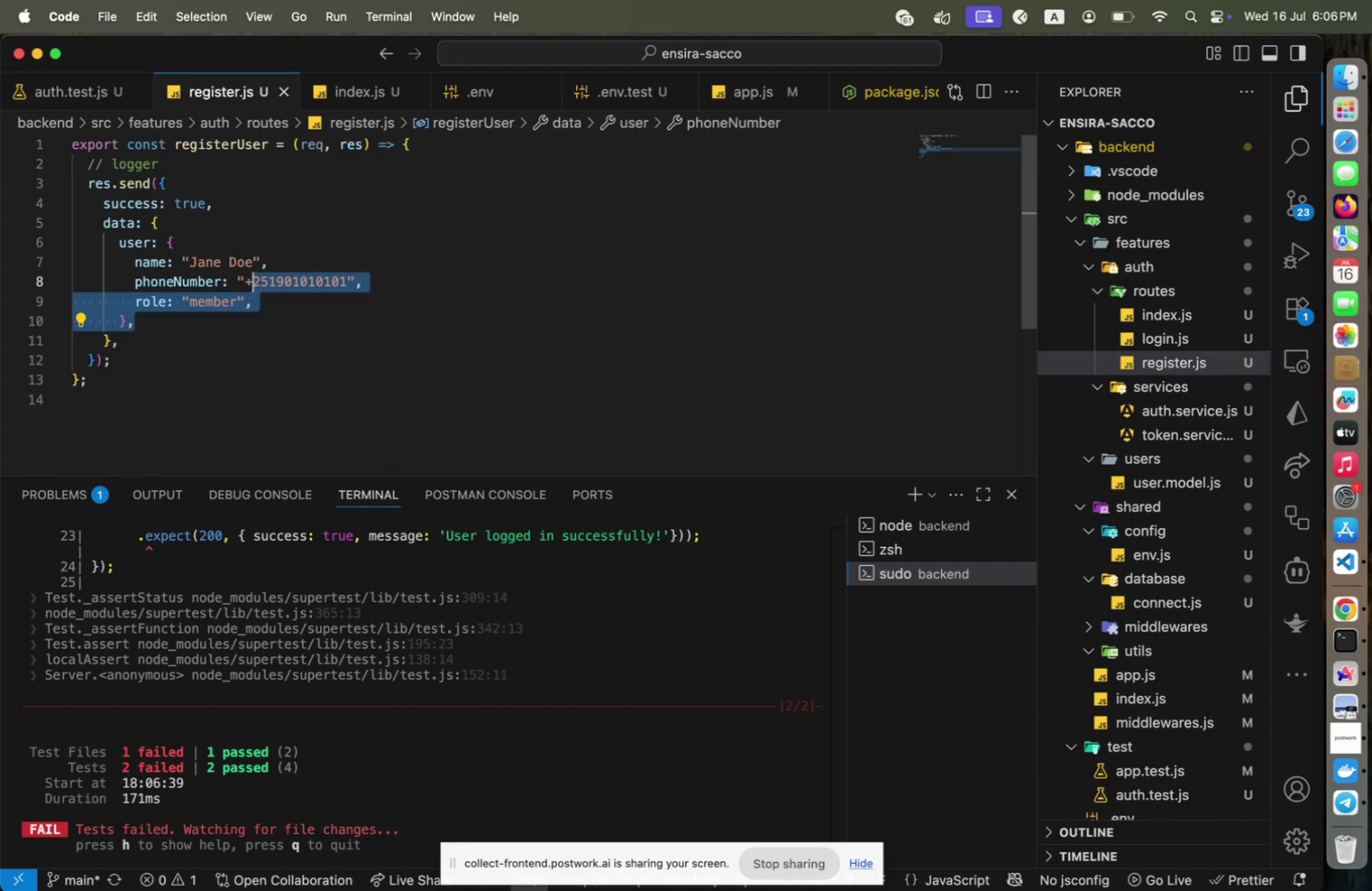 
key(Shift+ArrowUp)
 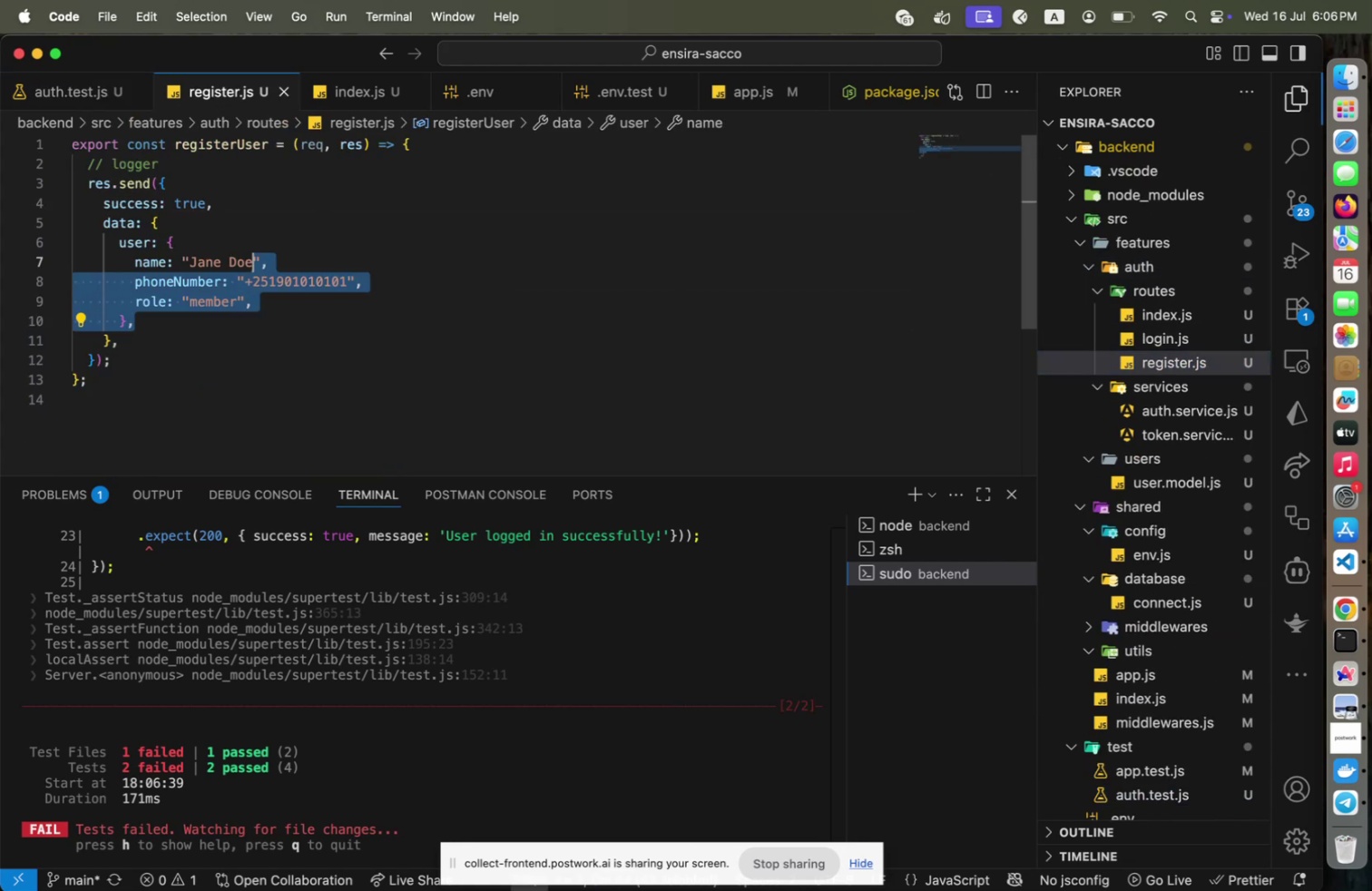 
key(Shift+ArrowUp)
 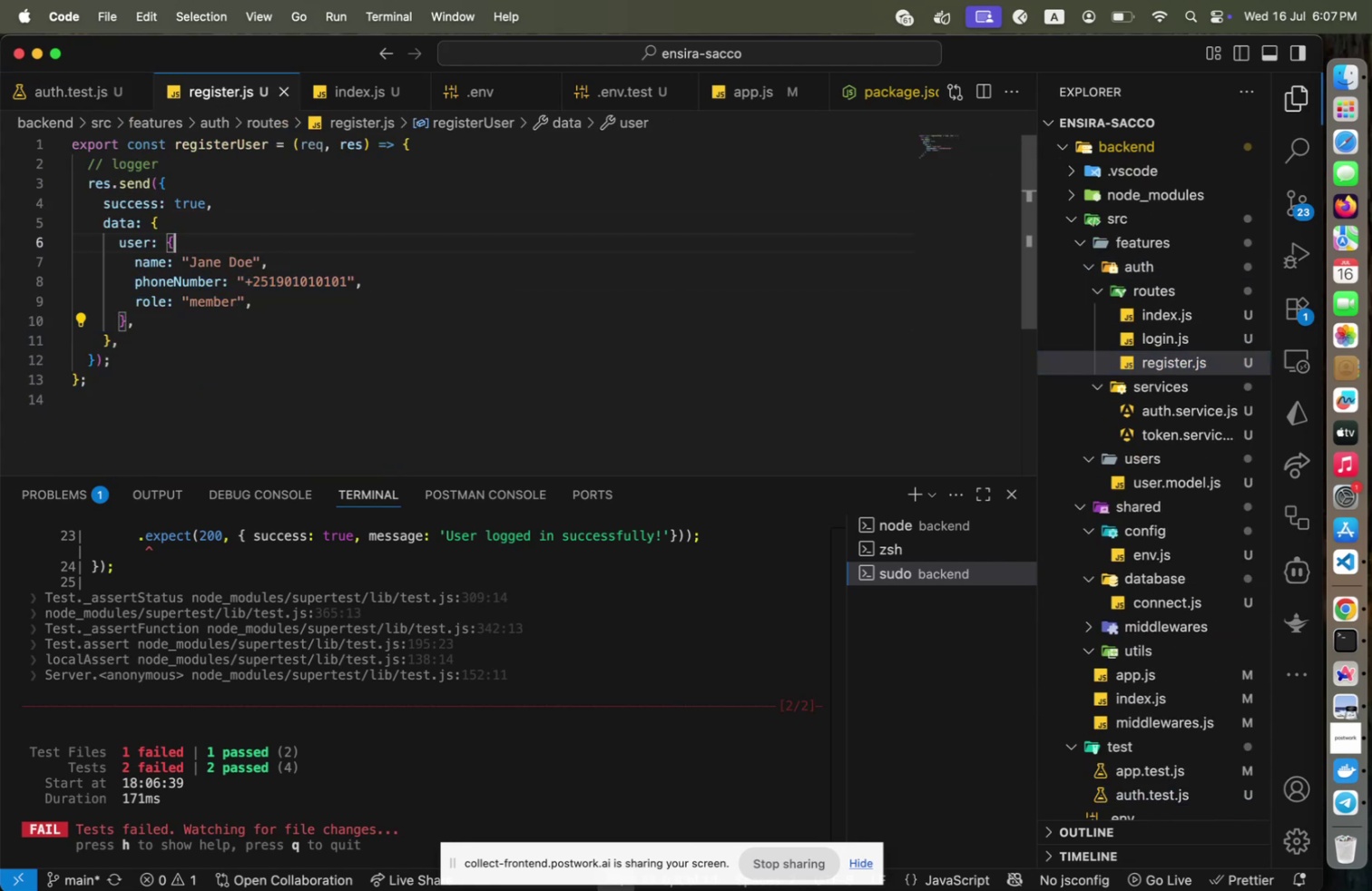 
key(ArrowUp)
 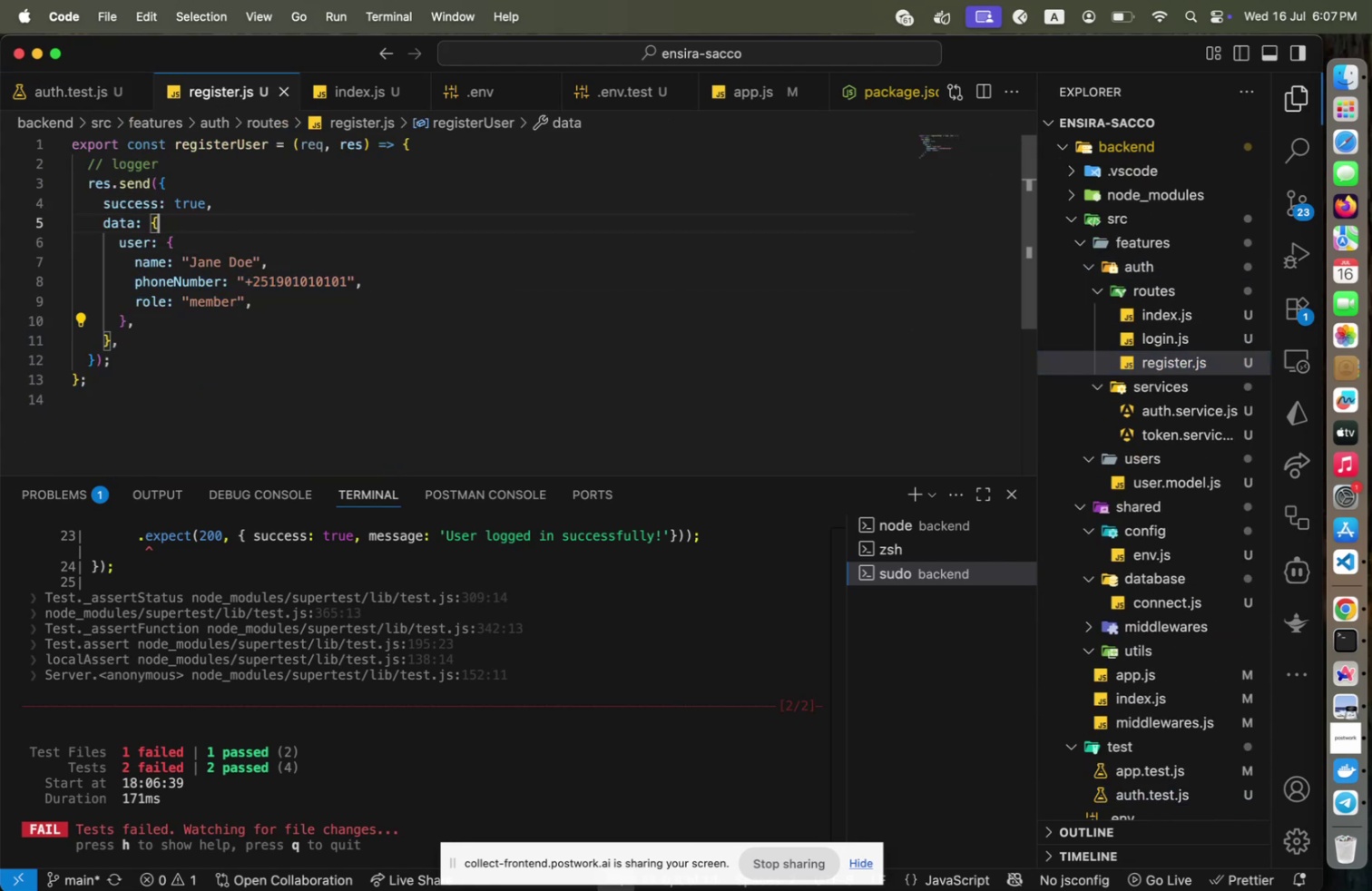 
key(ArrowUp)
 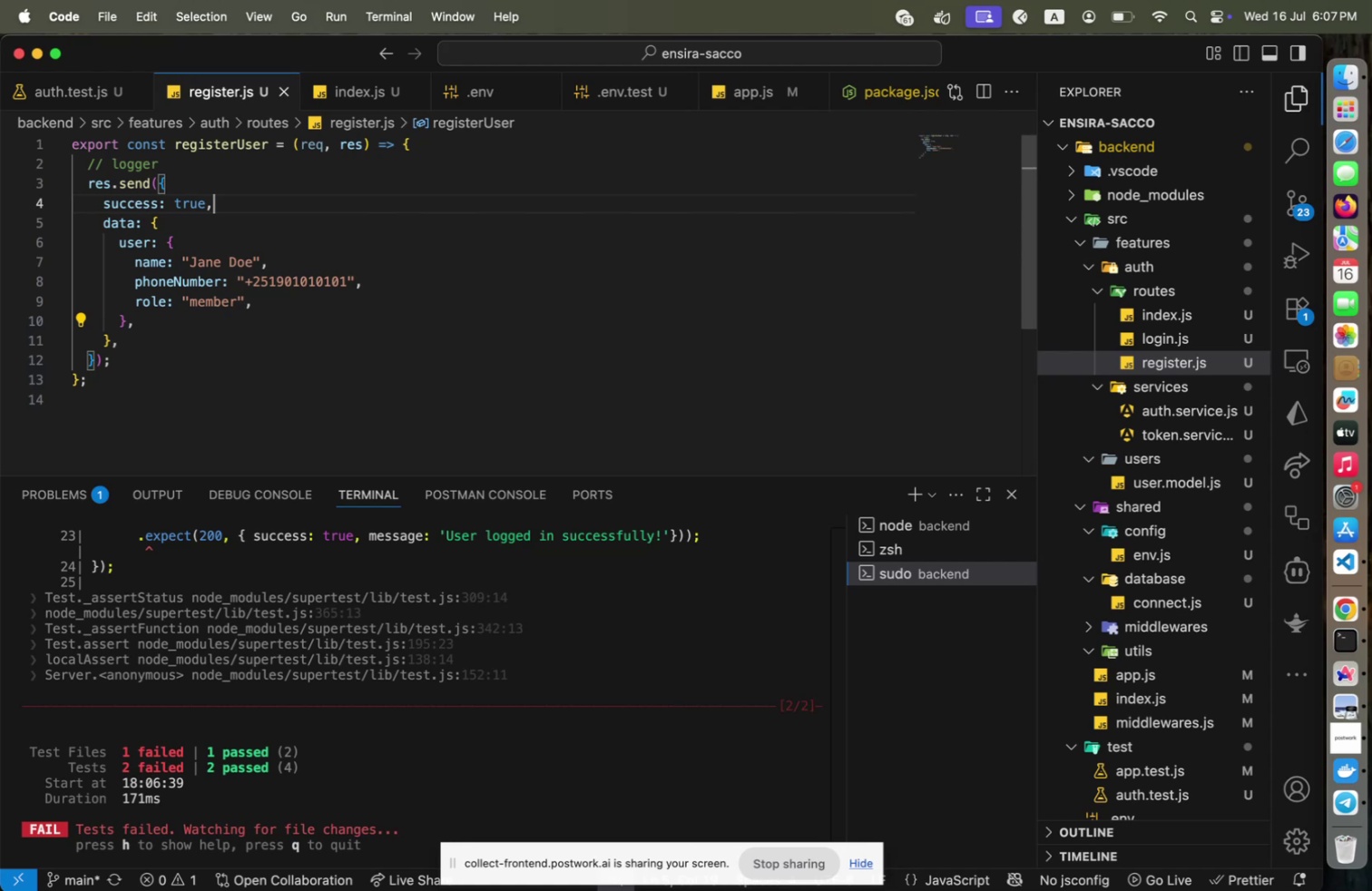 
key(ArrowUp)
 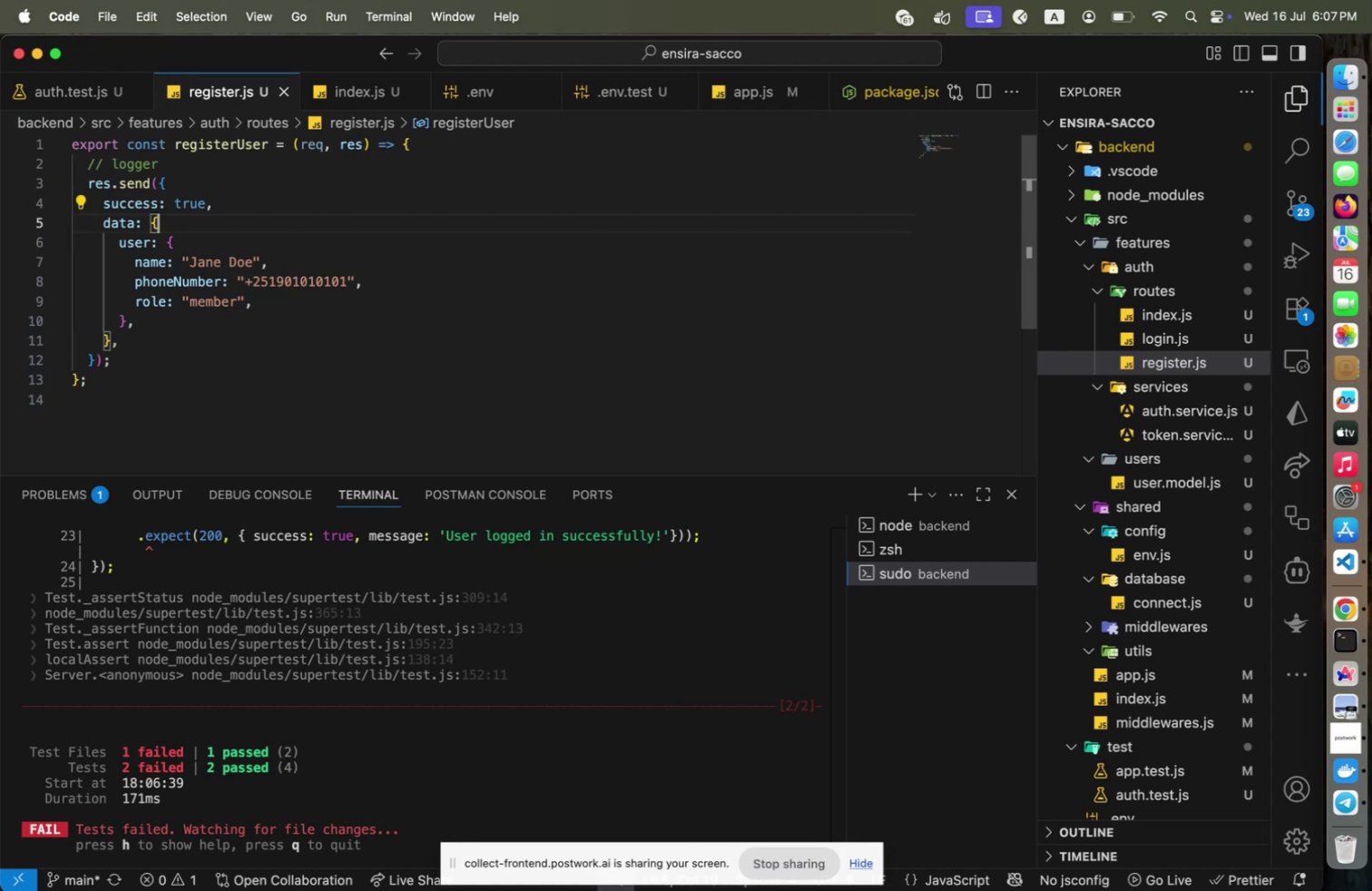 
key(ArrowDown)
 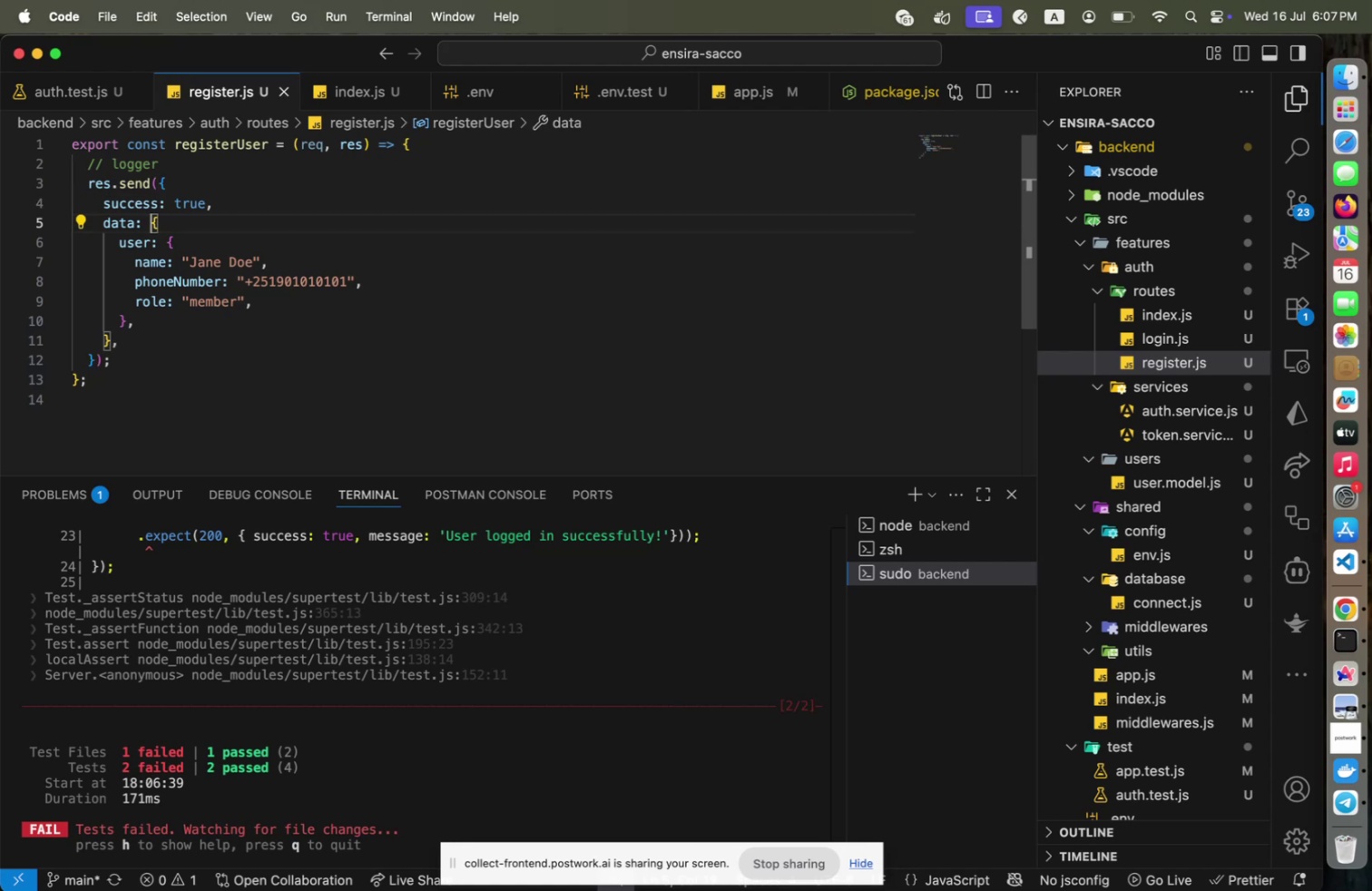 
key(ArrowLeft)
 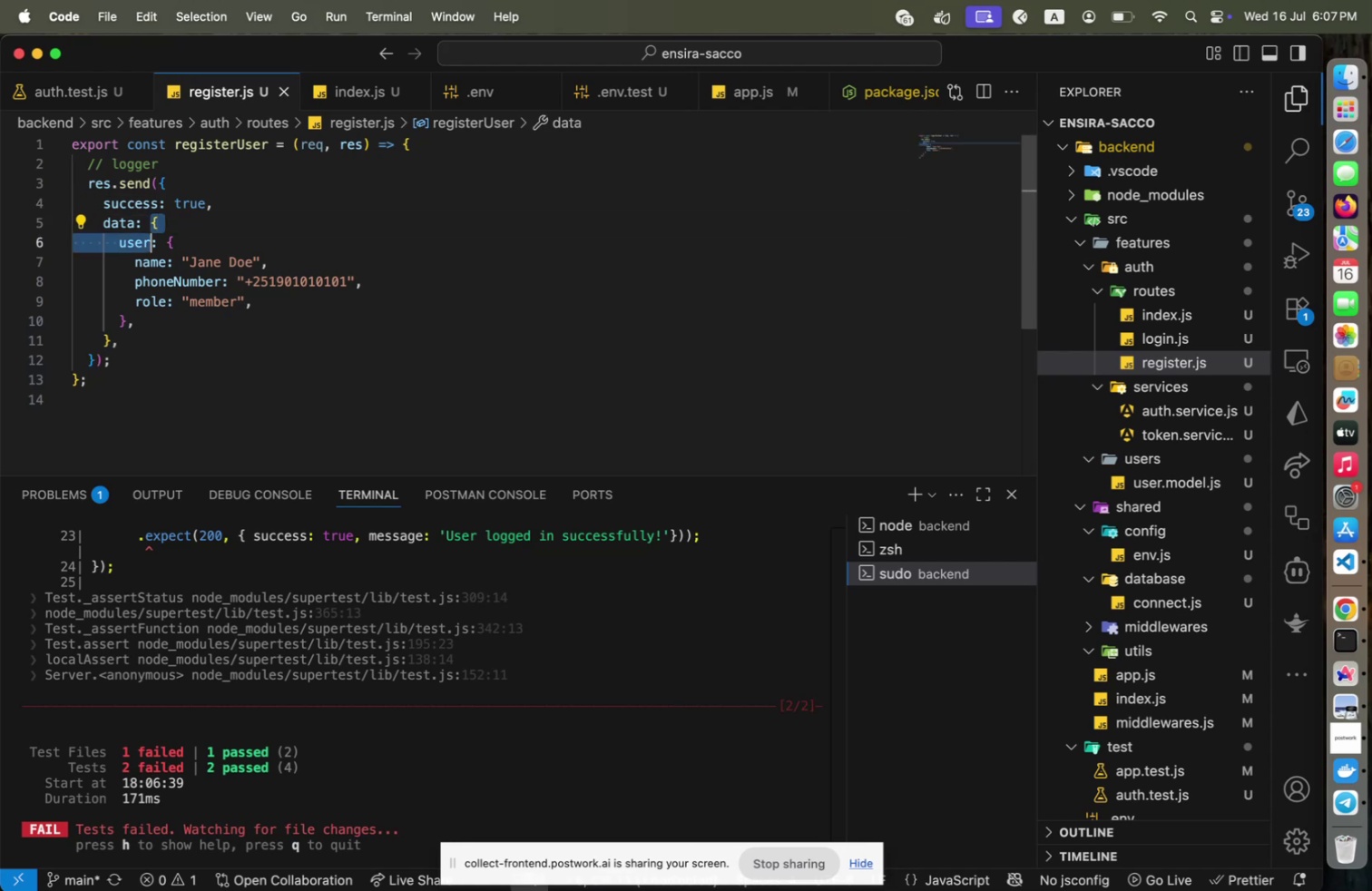 
key(Shift+ShiftLeft)
 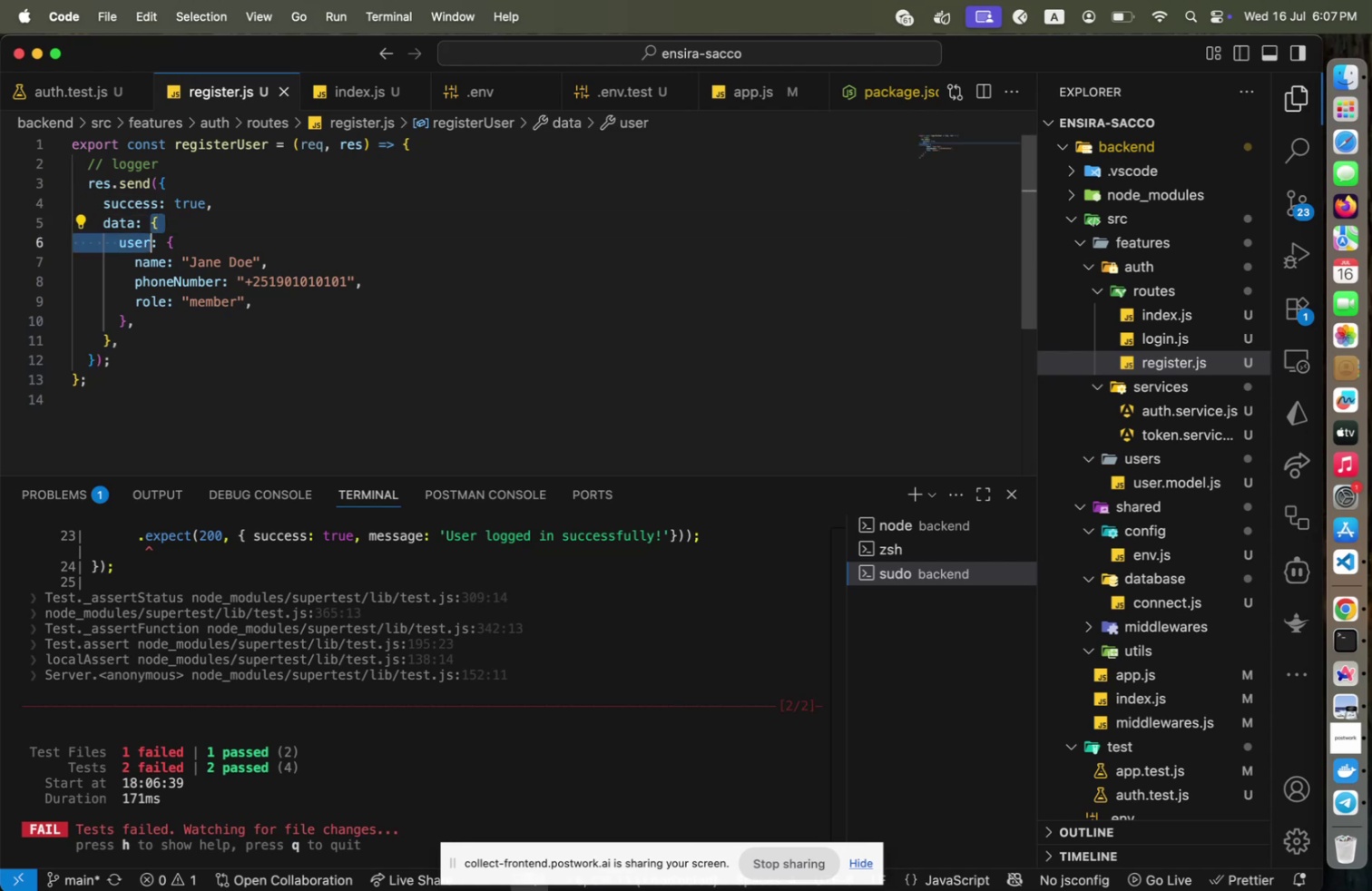 
key(Shift+ArrowDown)
 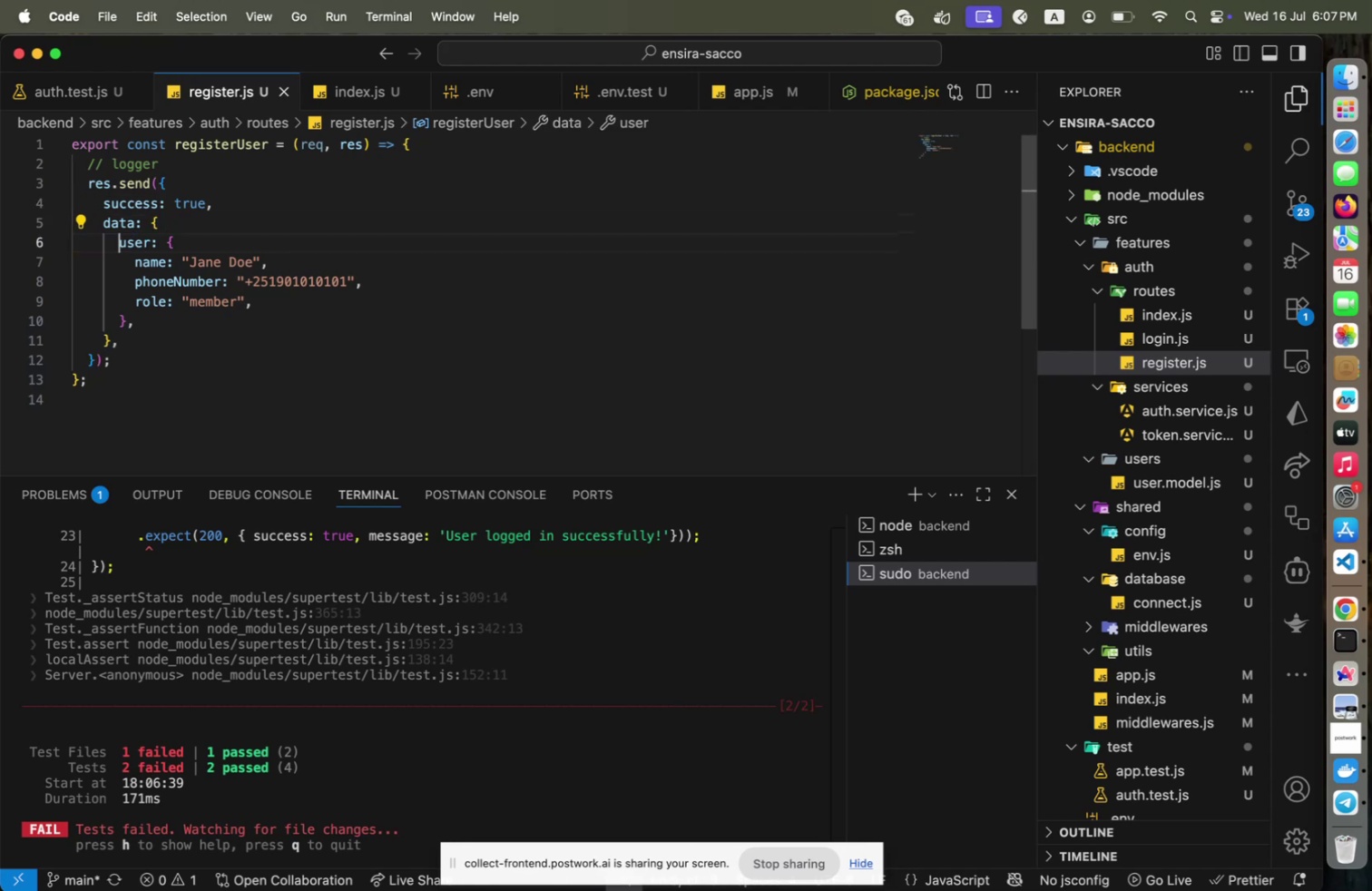 
key(Home)
 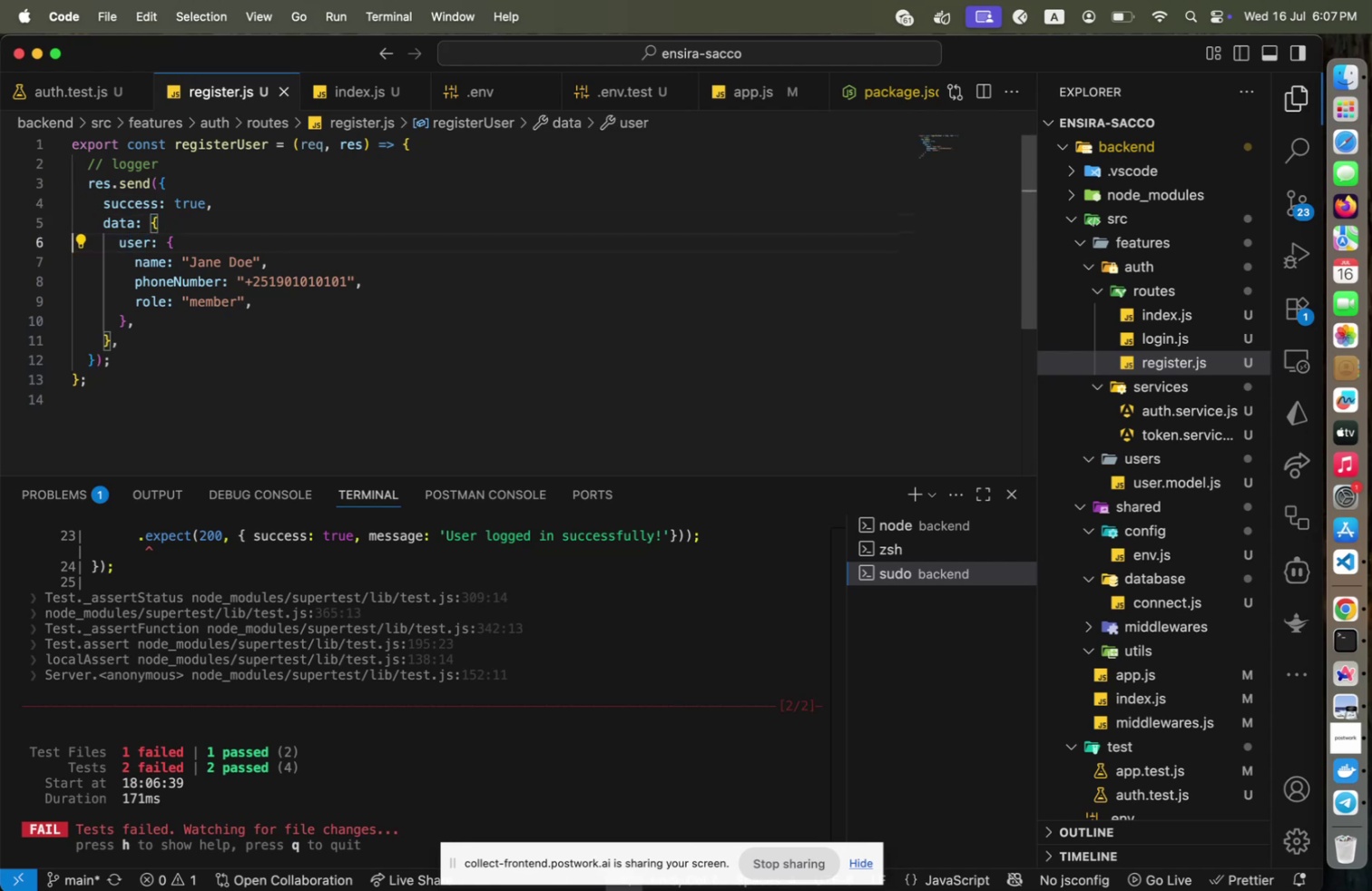 
key(Home)
 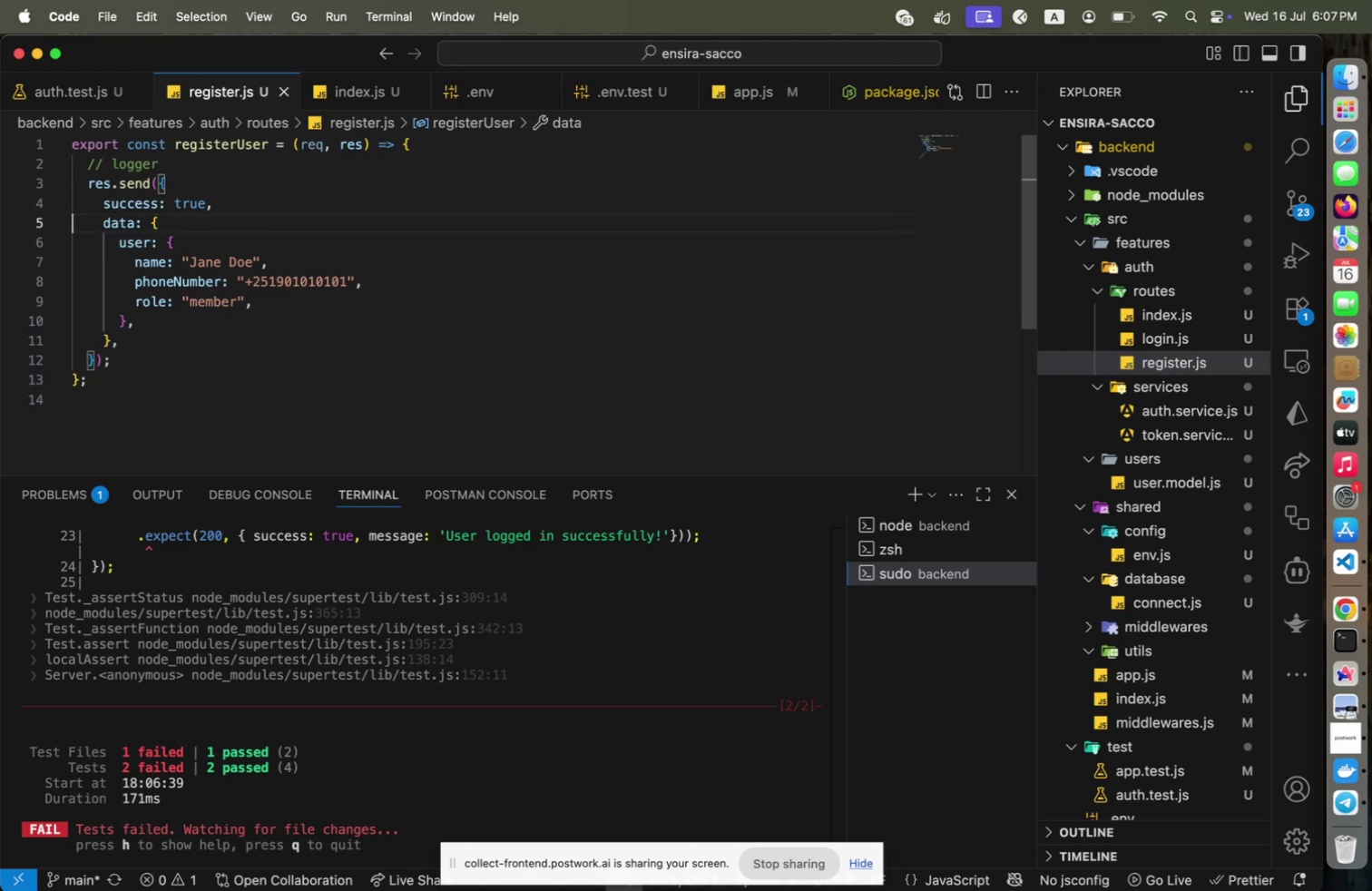 
key(ArrowUp)
 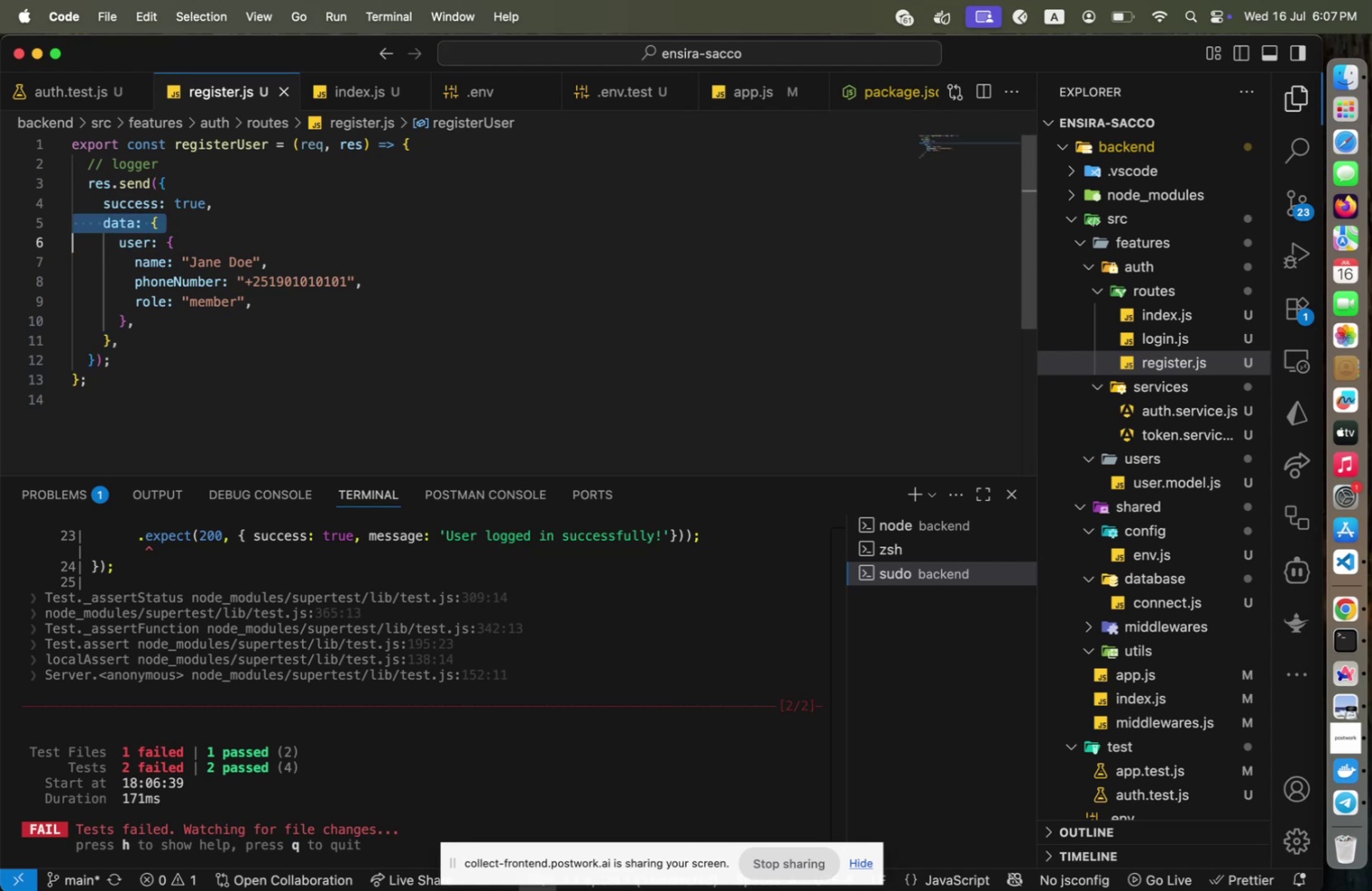 
key(Shift+ArrowDown)
 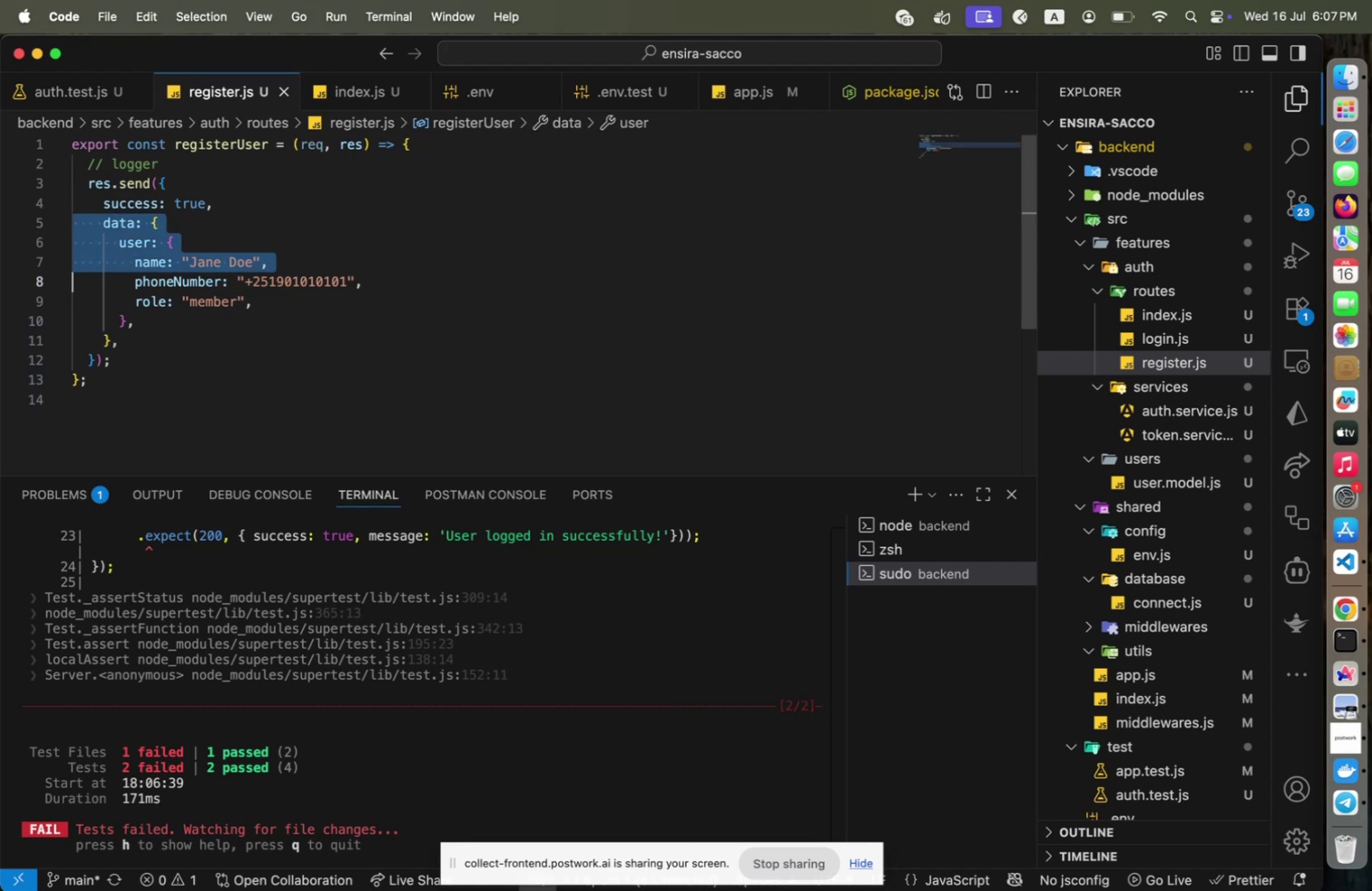 
key(Shift+ArrowDown)
 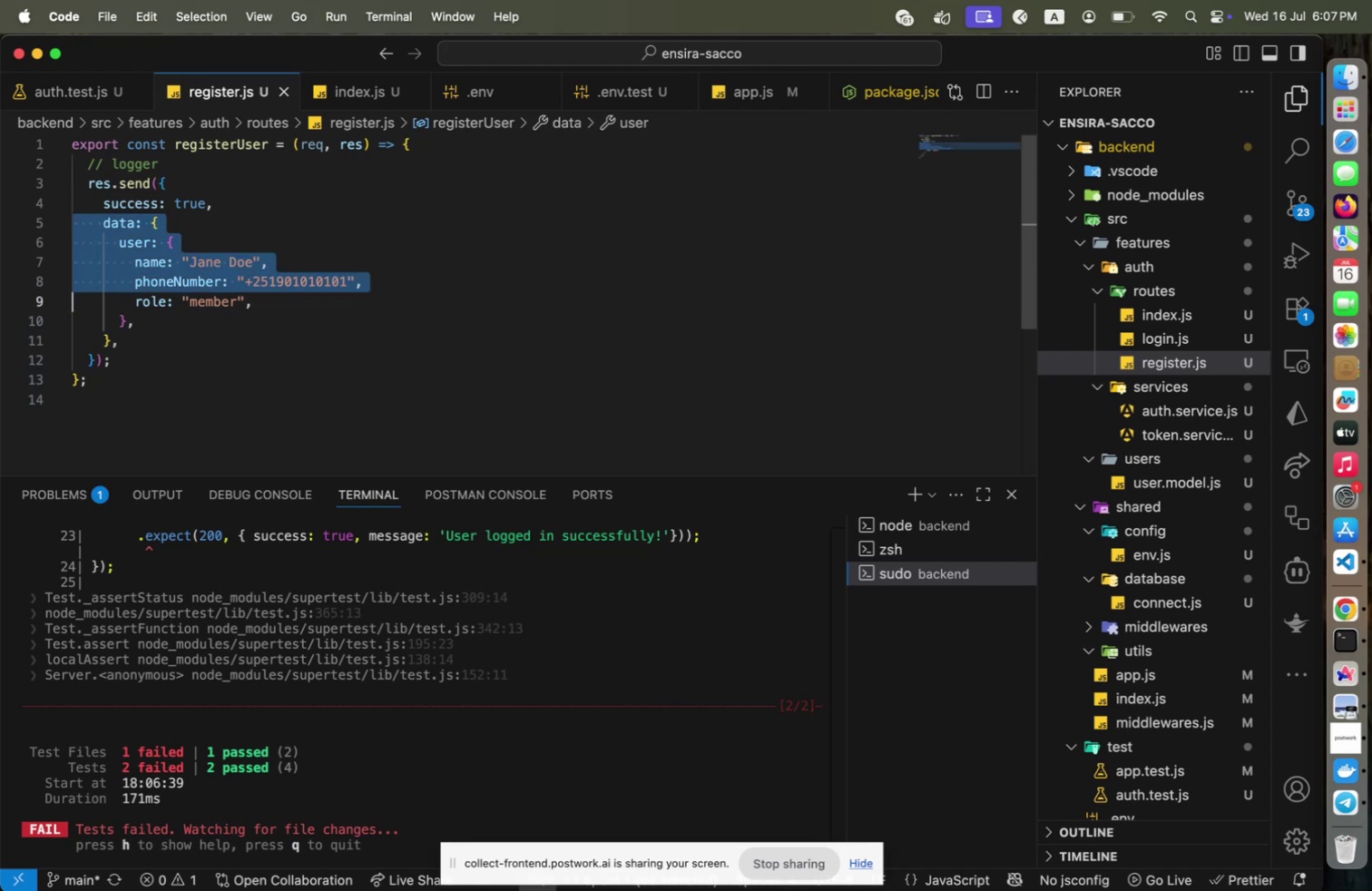 
key(Shift+ArrowDown)
 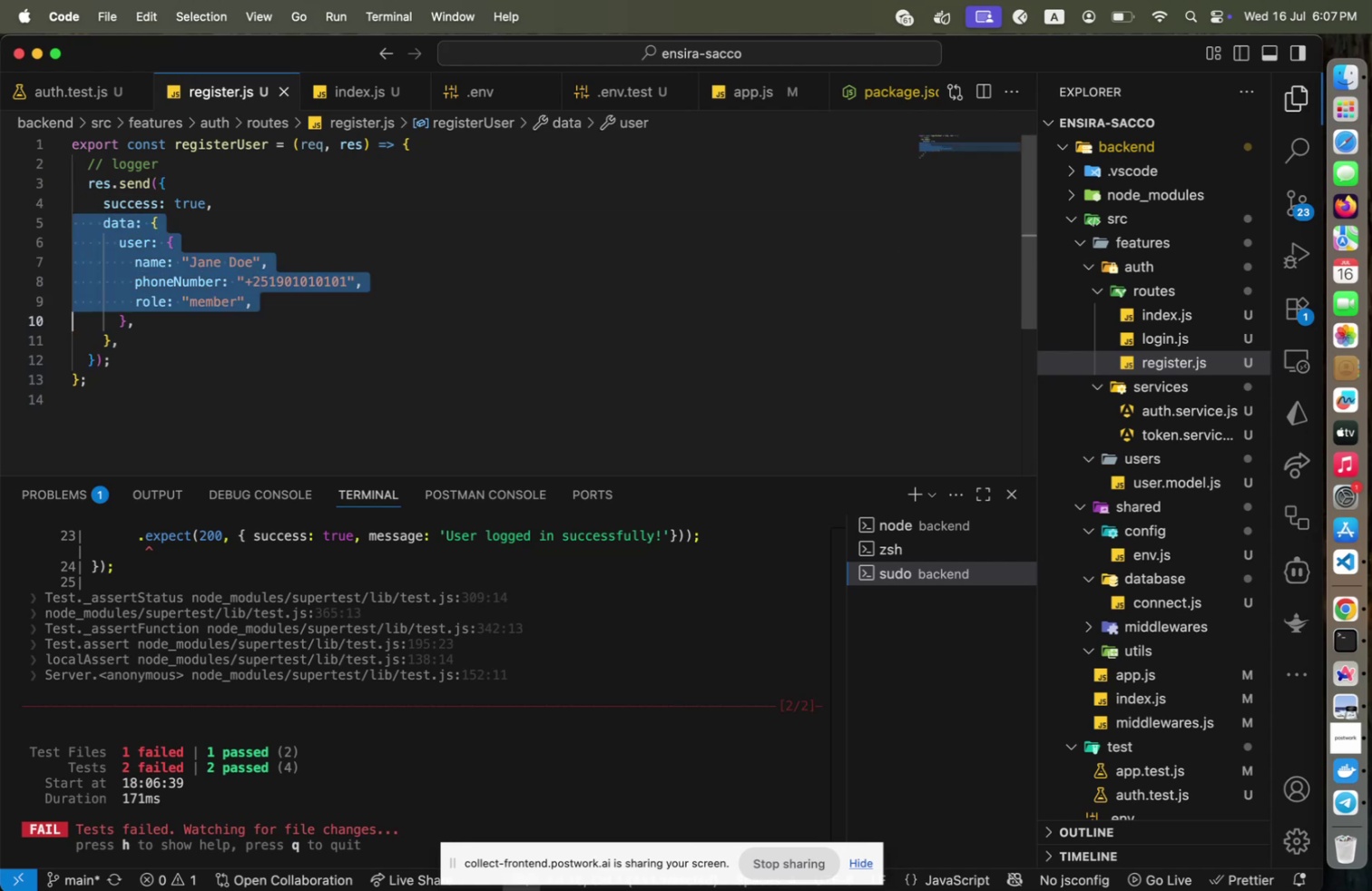 
key(Shift+ArrowDown)
 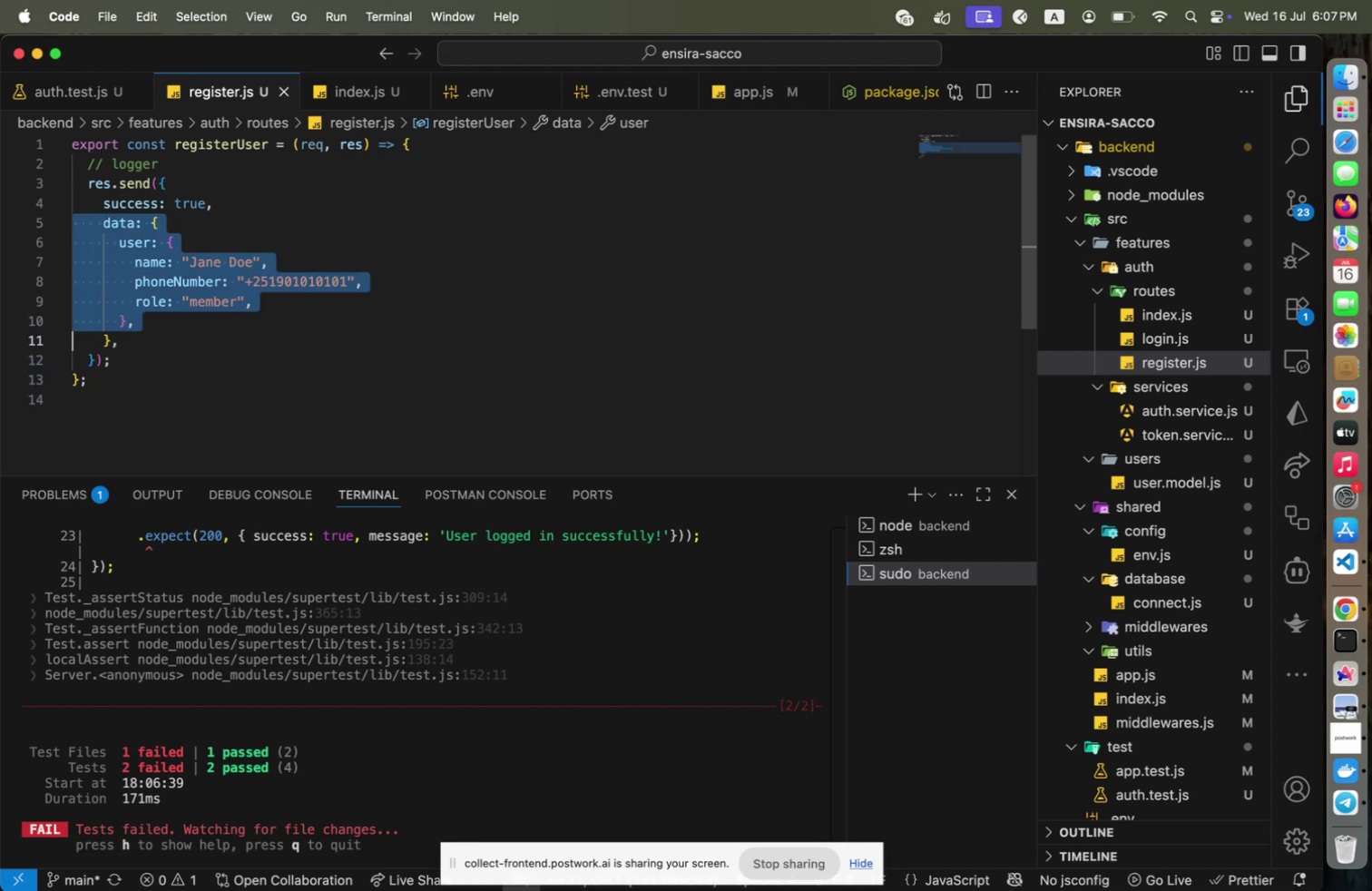 
key(Shift+ArrowDown)
 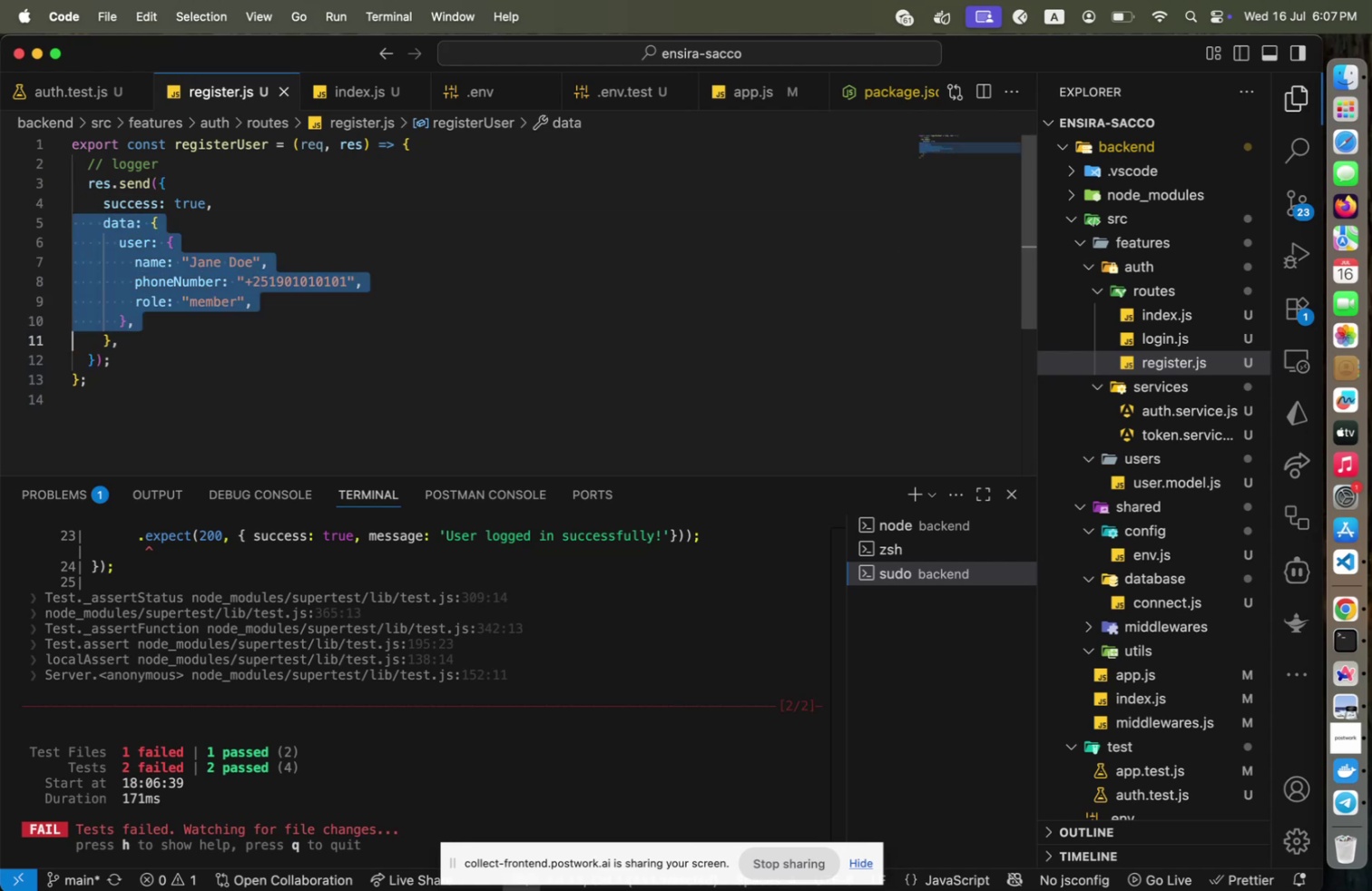 
key(Shift+ArrowDown)
 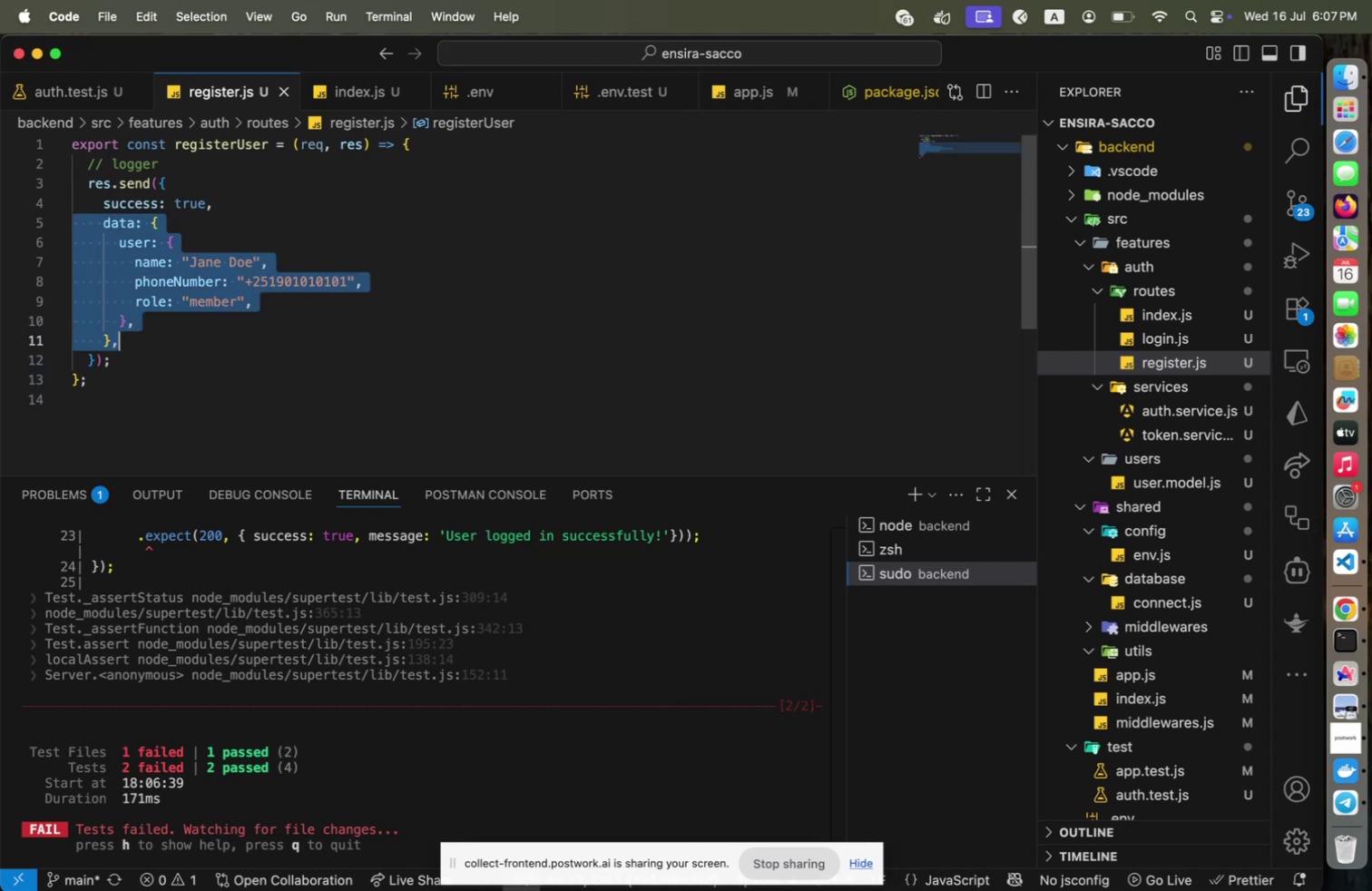 
key(Shift+End)
 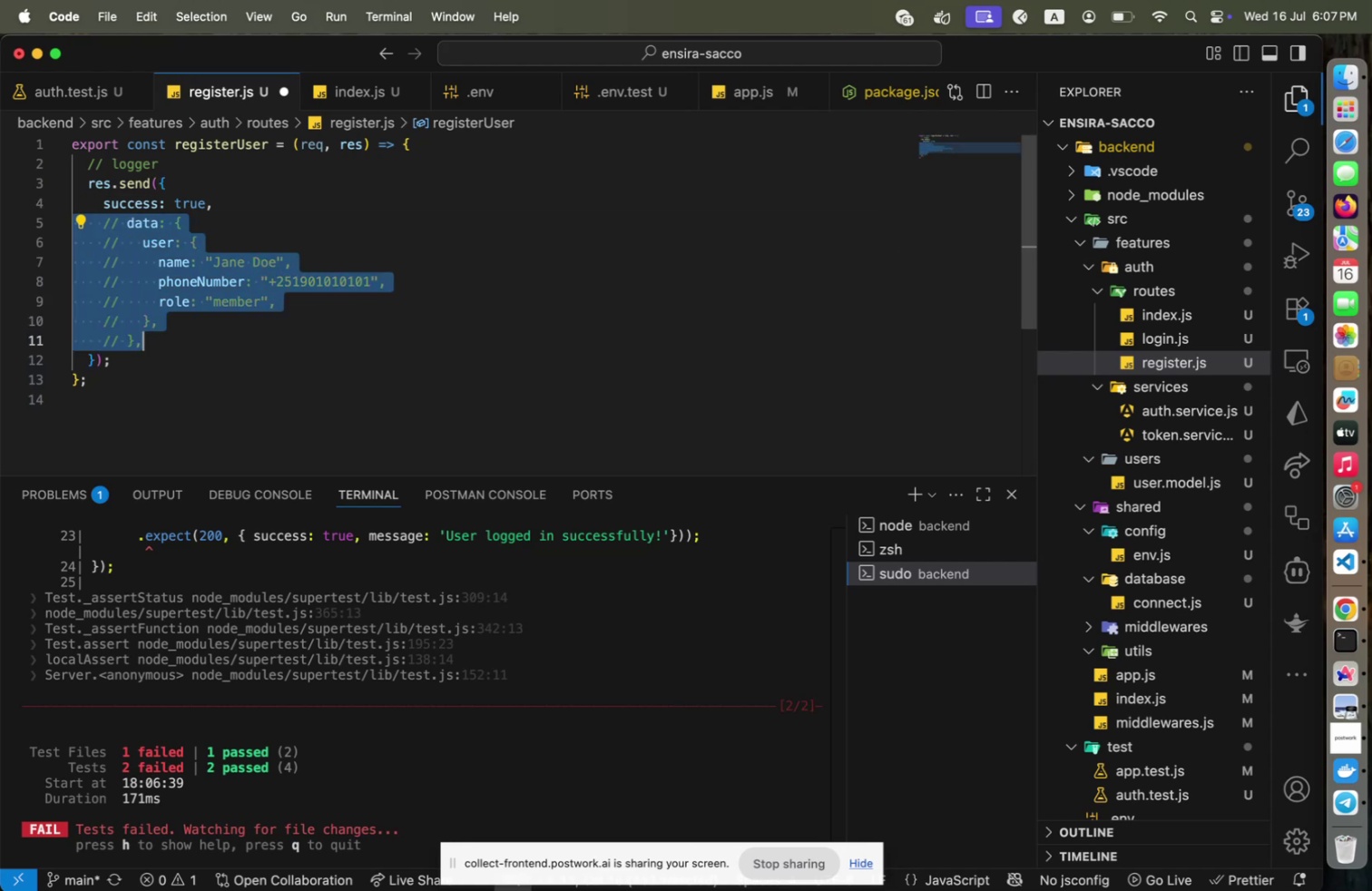 
key(Meta+CommandLeft)
 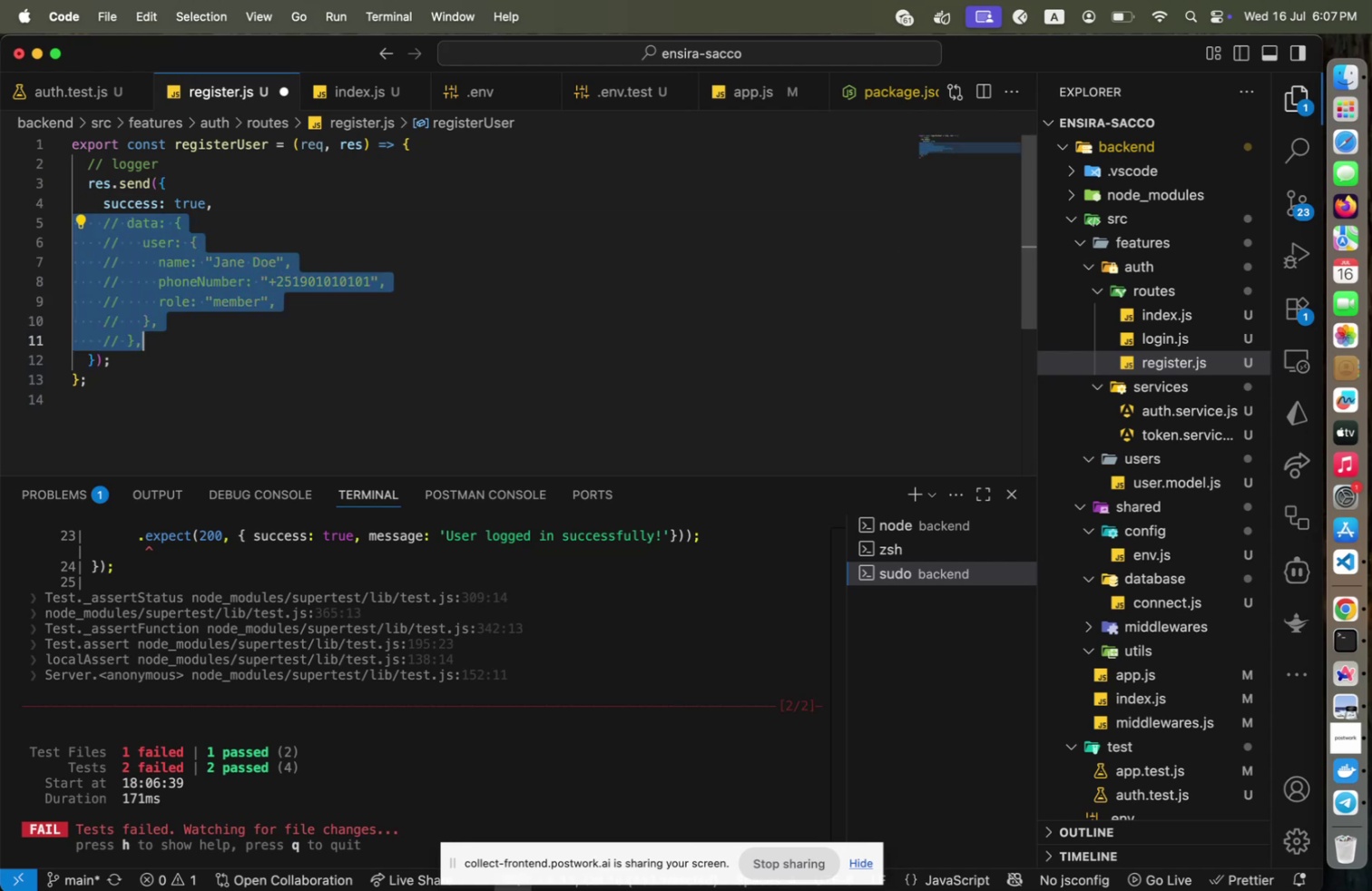 
key(Meta+Slash)
 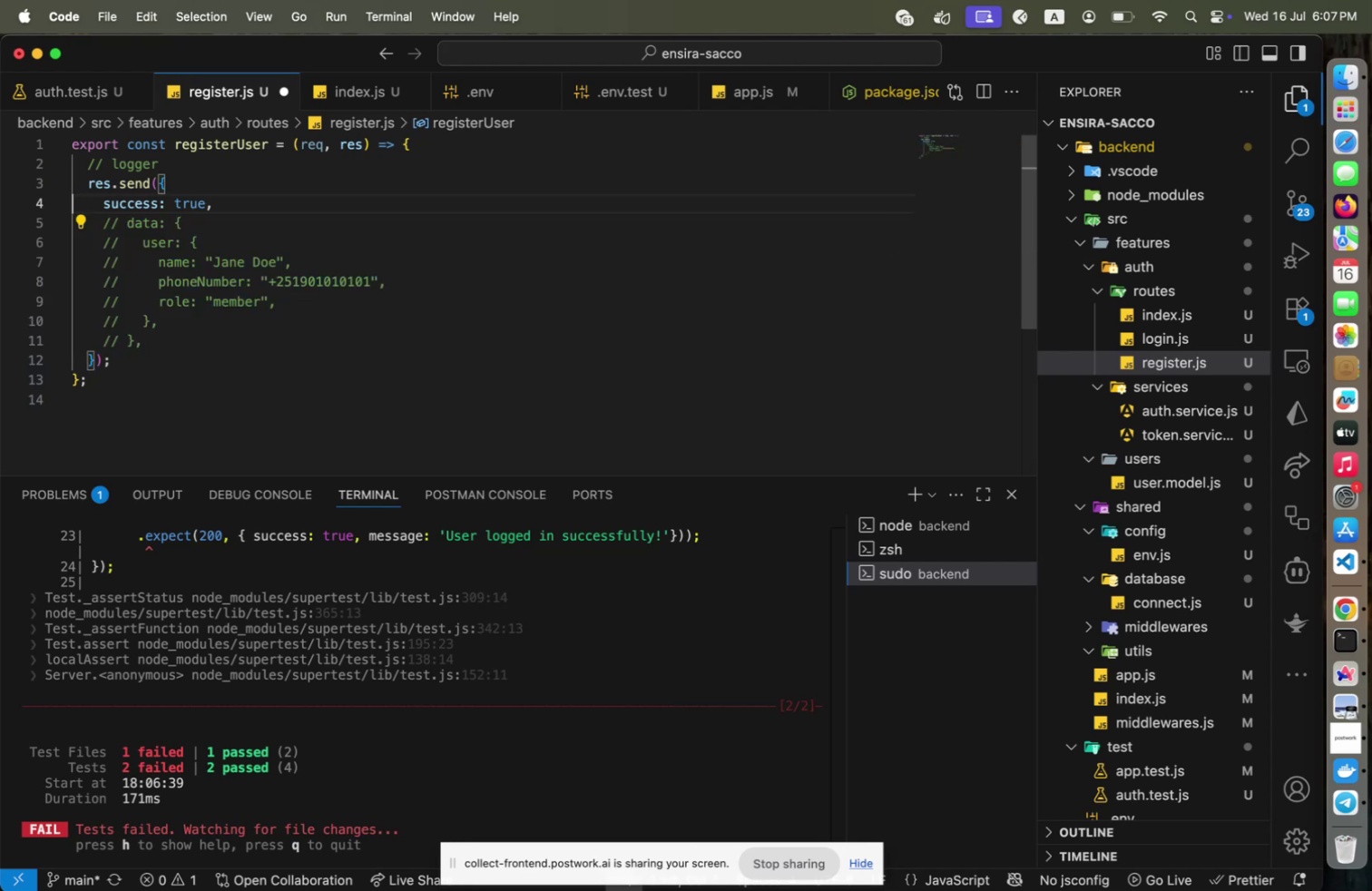 
key(ArrowUp)
 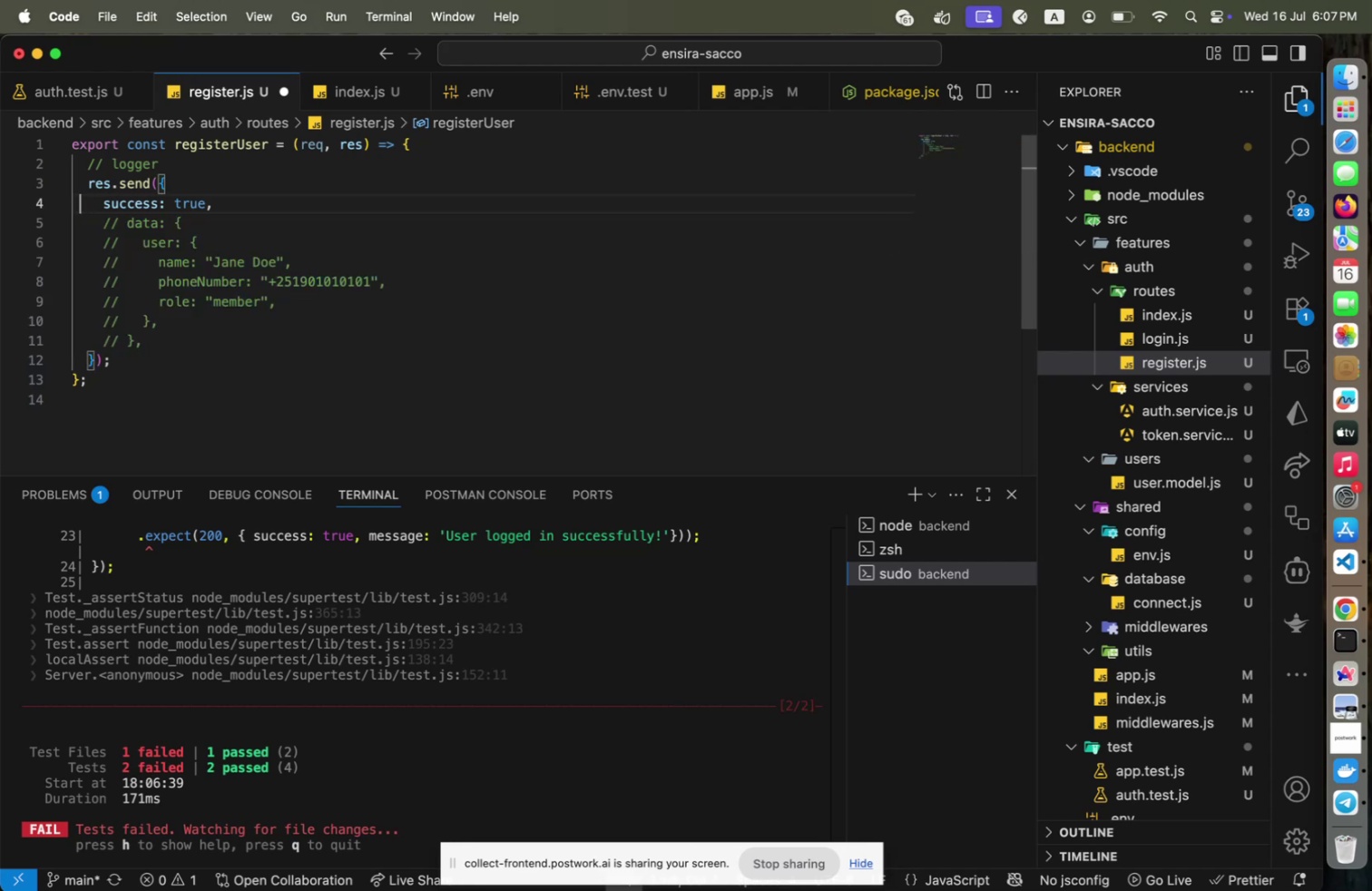 
key(ArrowRight)
 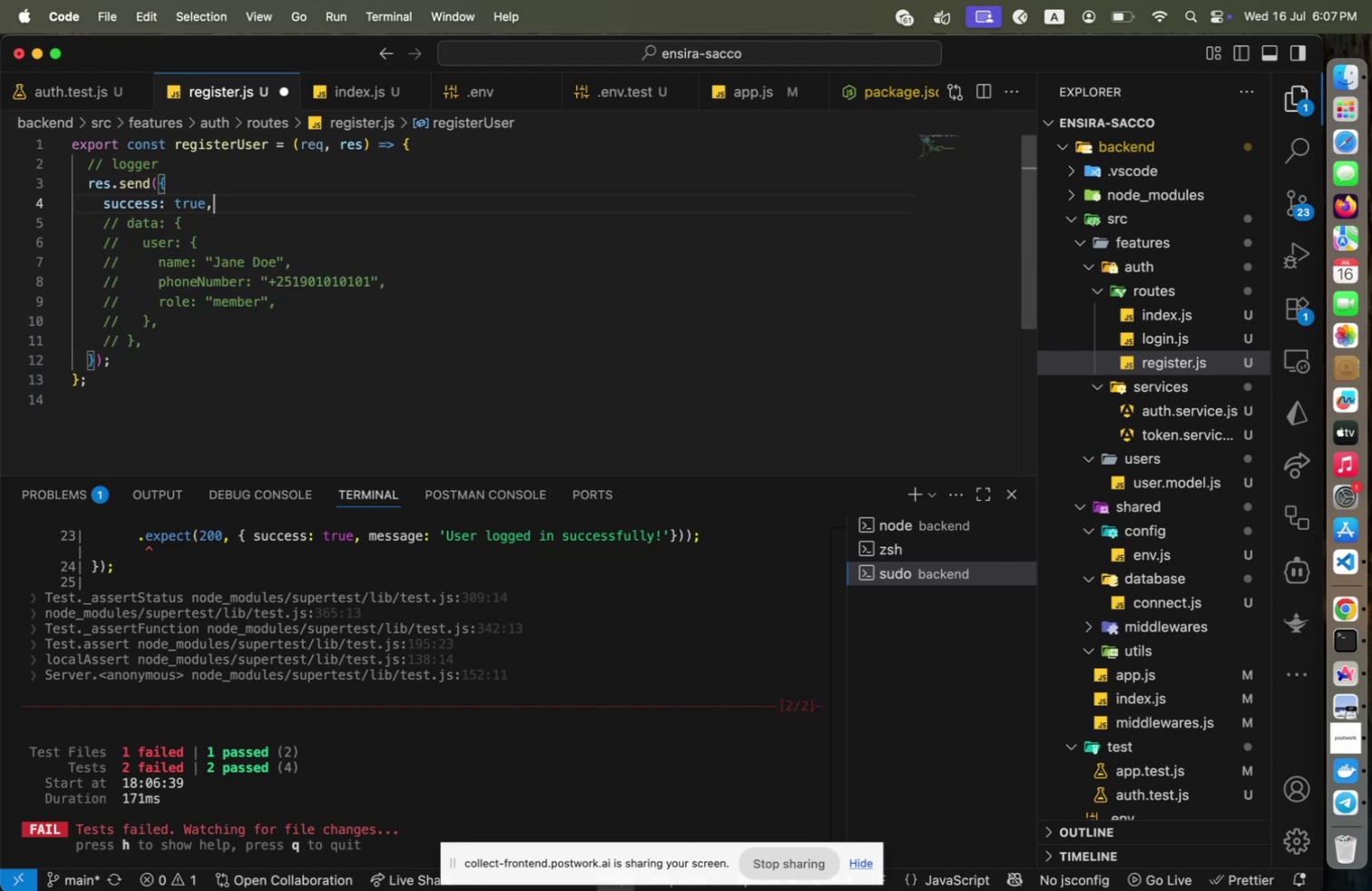 
key(End)
 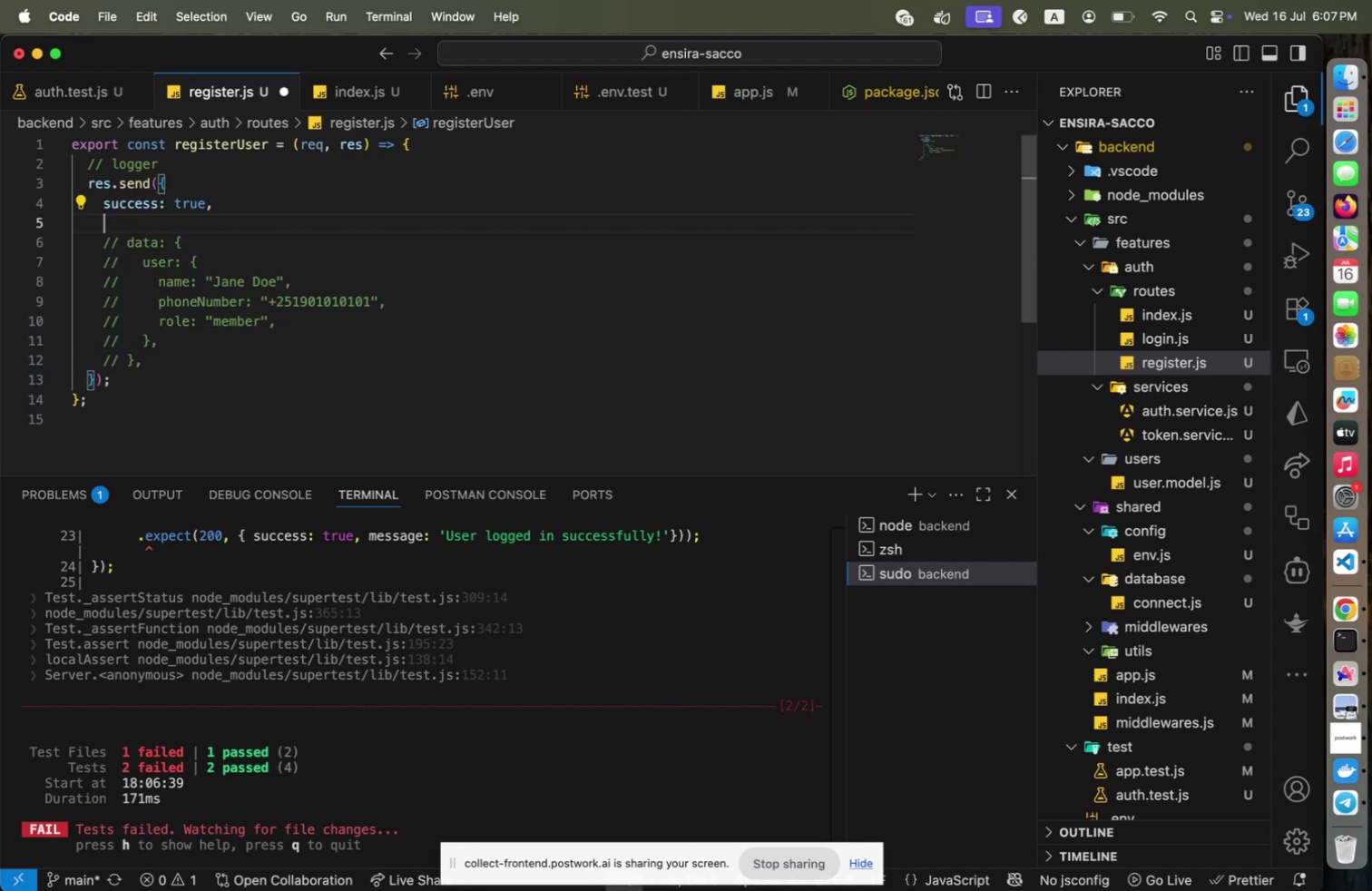 
key(Enter)
 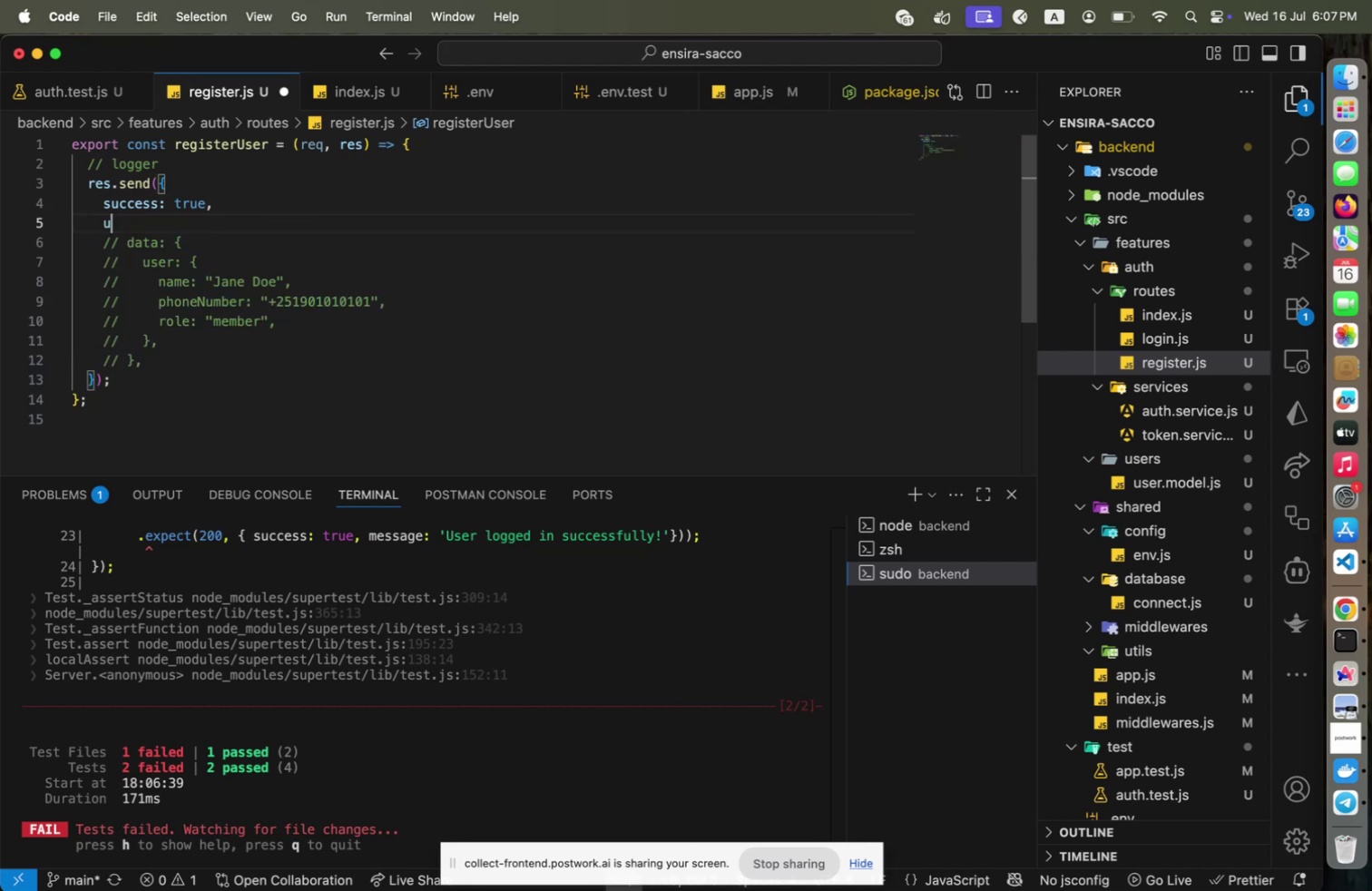 
type(user)
key(Backspace)
key(Backspace)
key(Backspace)
key(Backspace)
type(mss)
key(Backspace)
key(Backspace)
type(essage: "User regid)
key(Backspace)
type(stered successfully)
 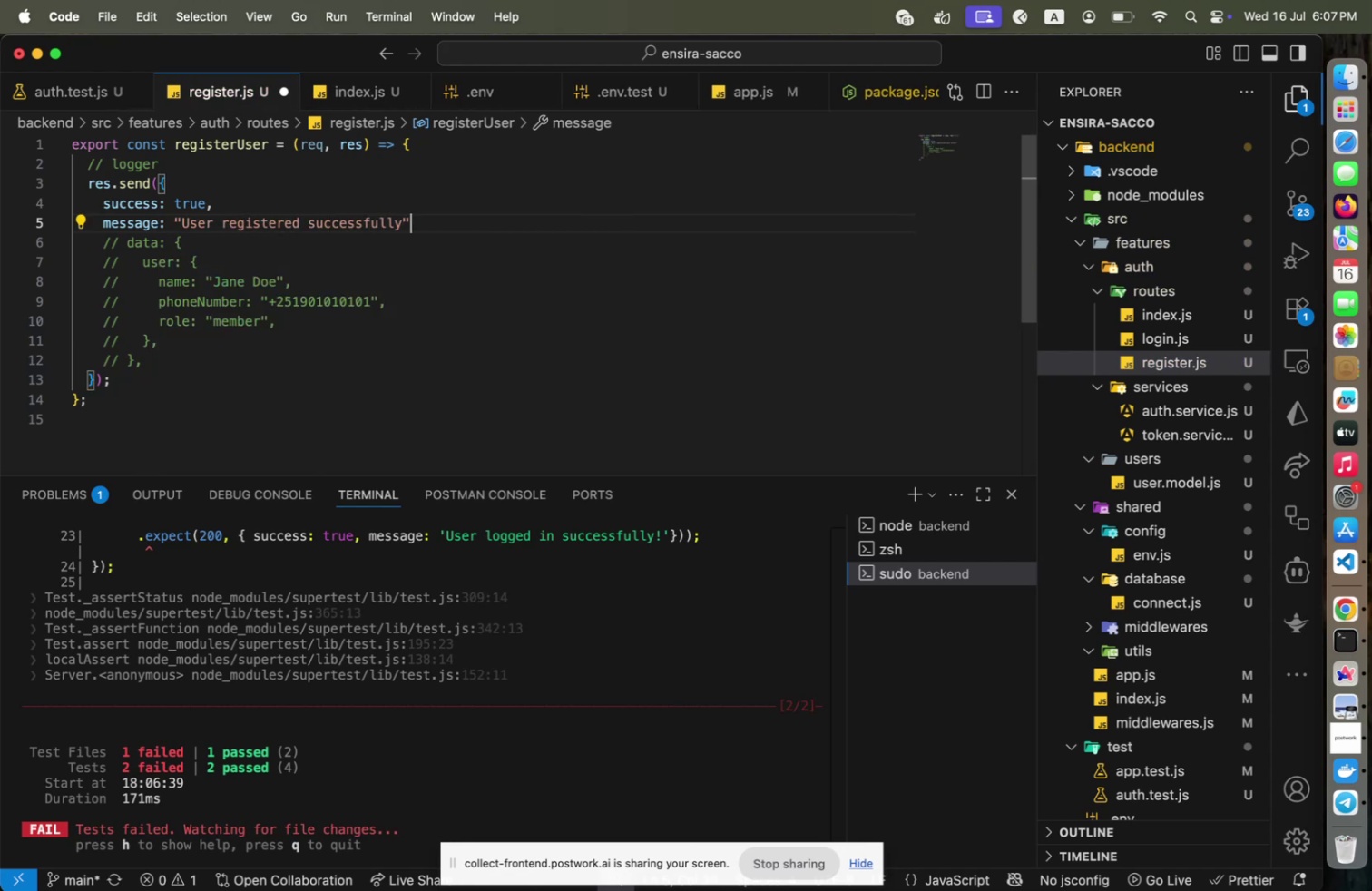 
 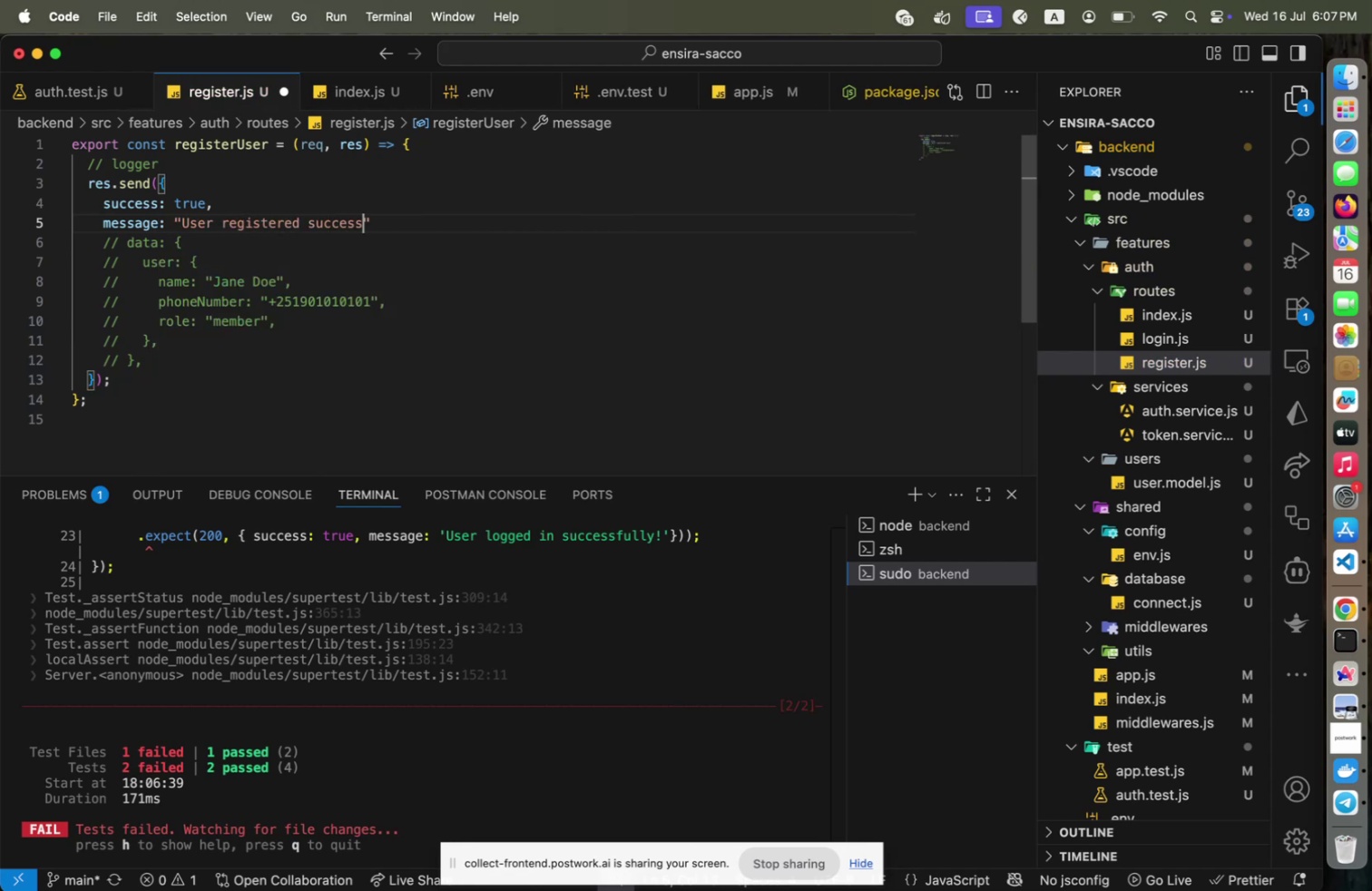 
key(ArrowRight)
 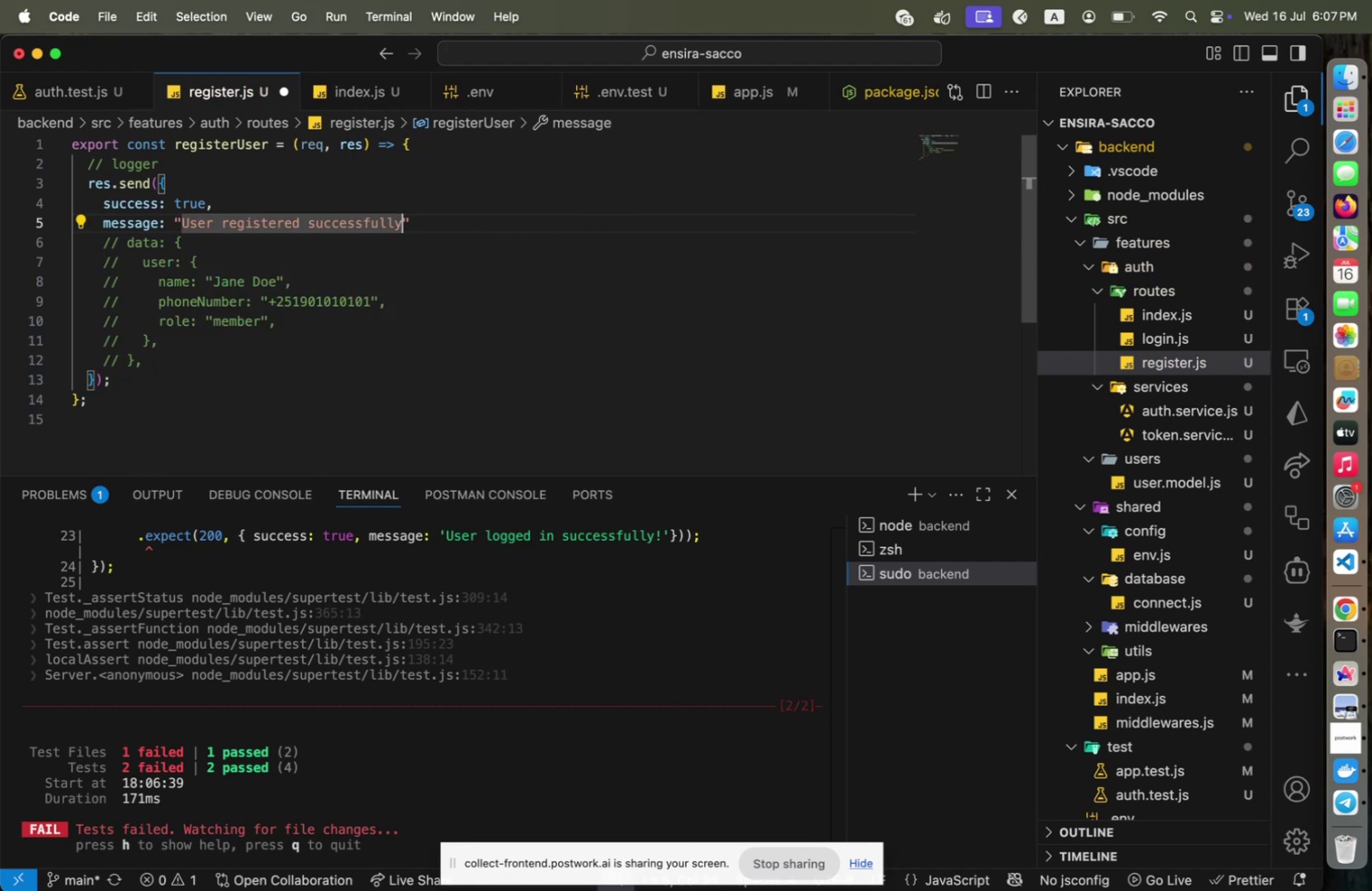 
key(ArrowLeft)
 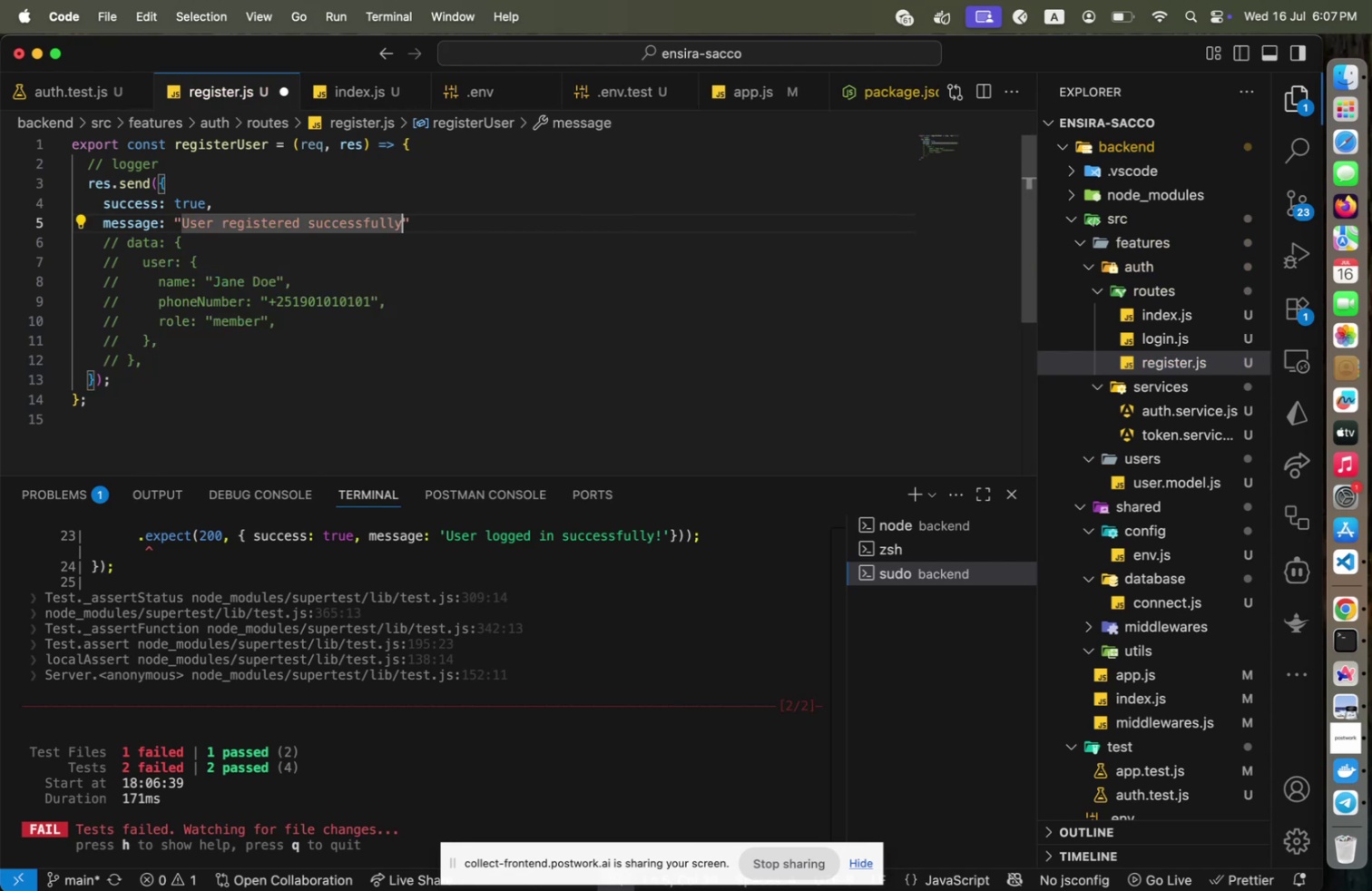 
key(Shift+1)
 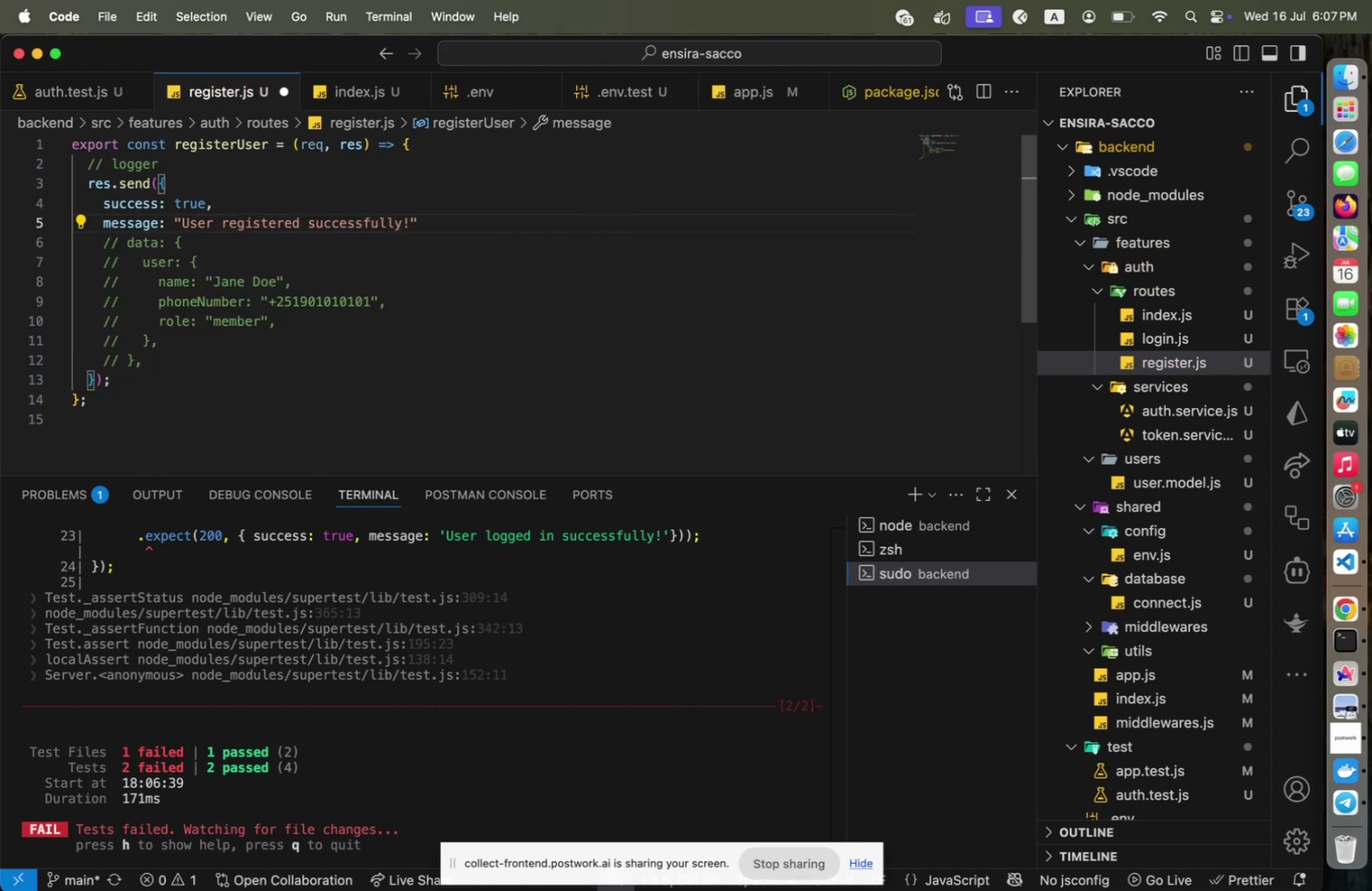 
key(Meta+CommandLeft)
 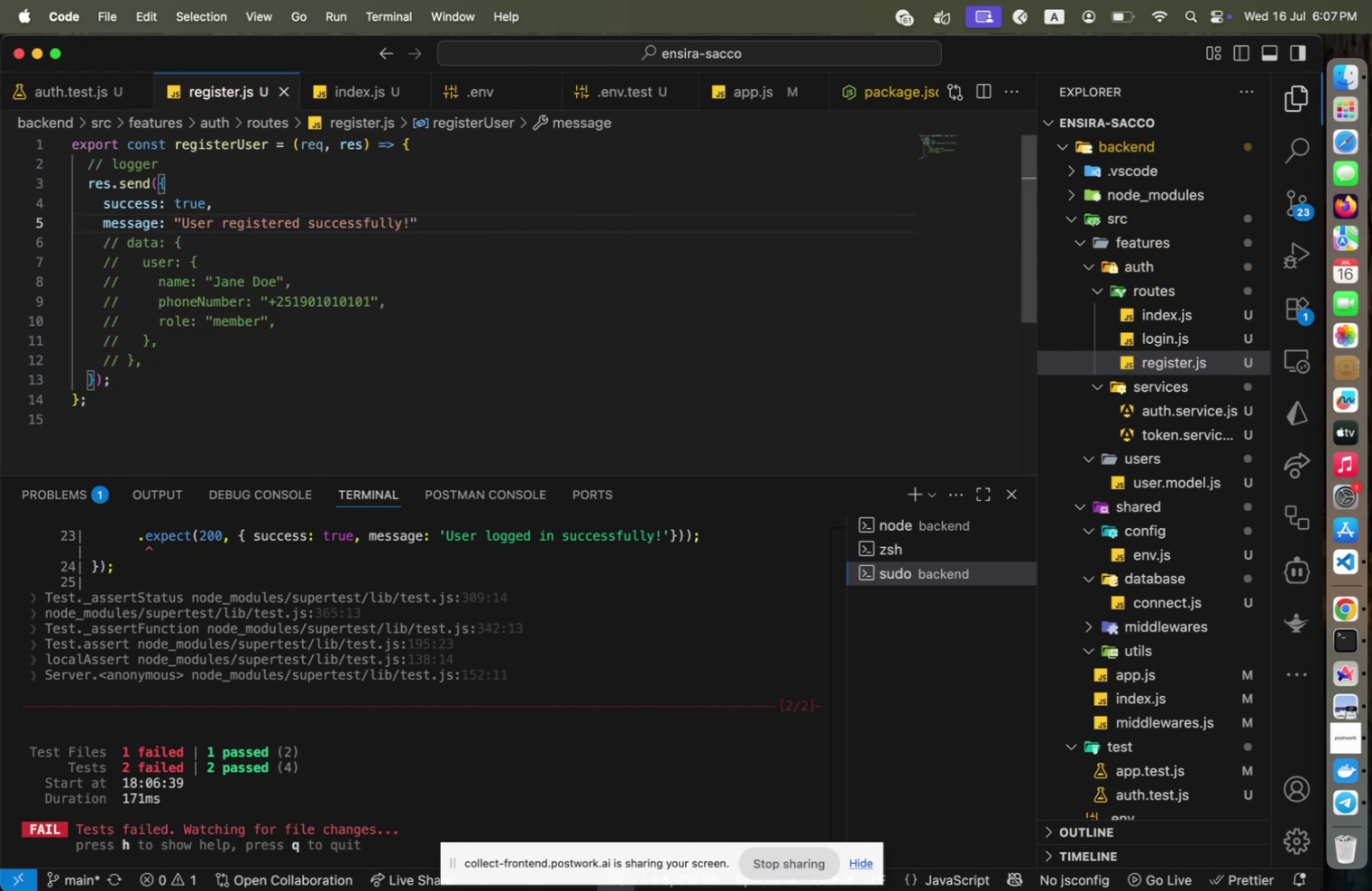 
key(Meta+S)
 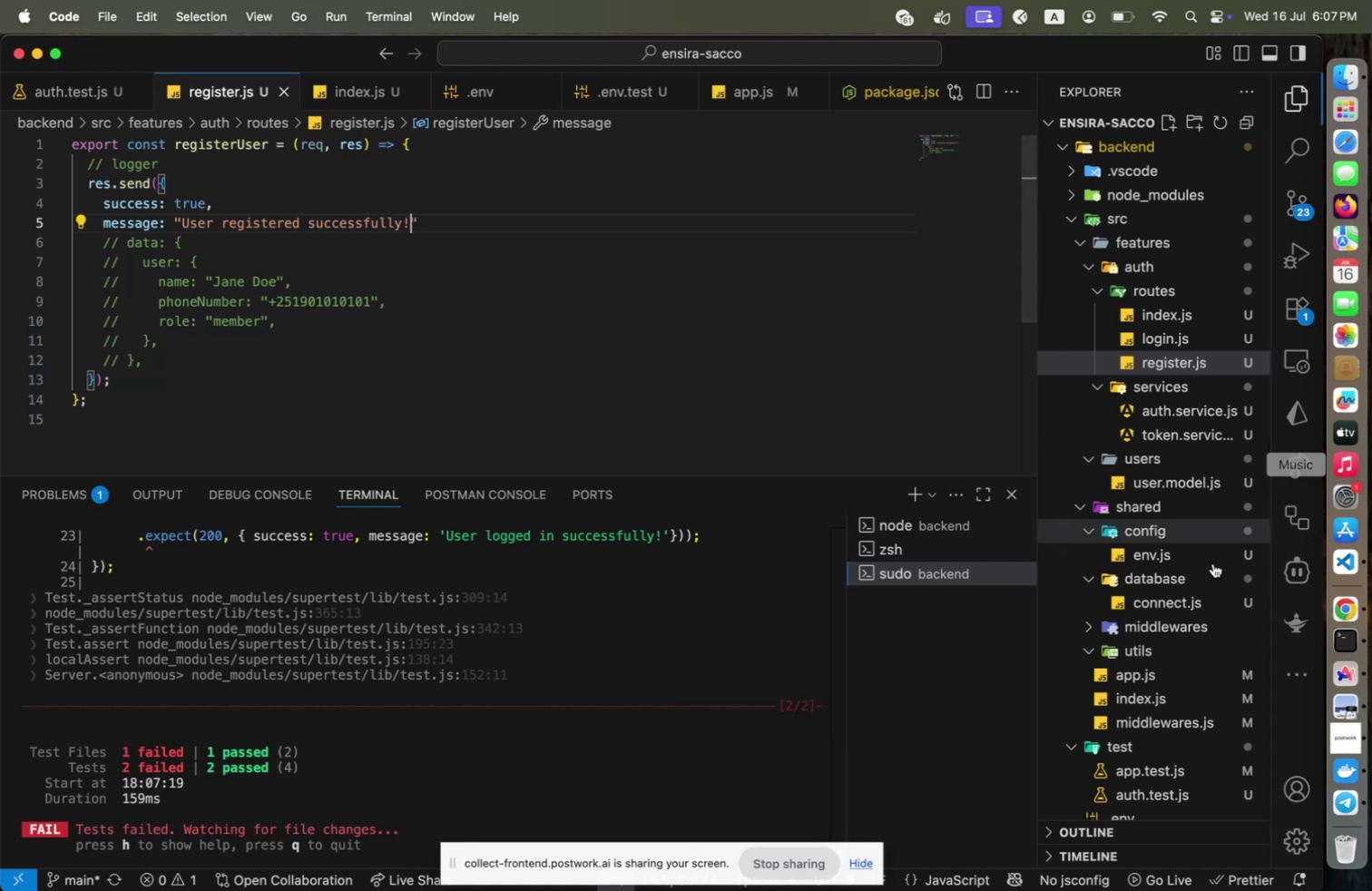 
scroll: coordinate [1191, 635], scroll_direction: down, amount: 4.0
 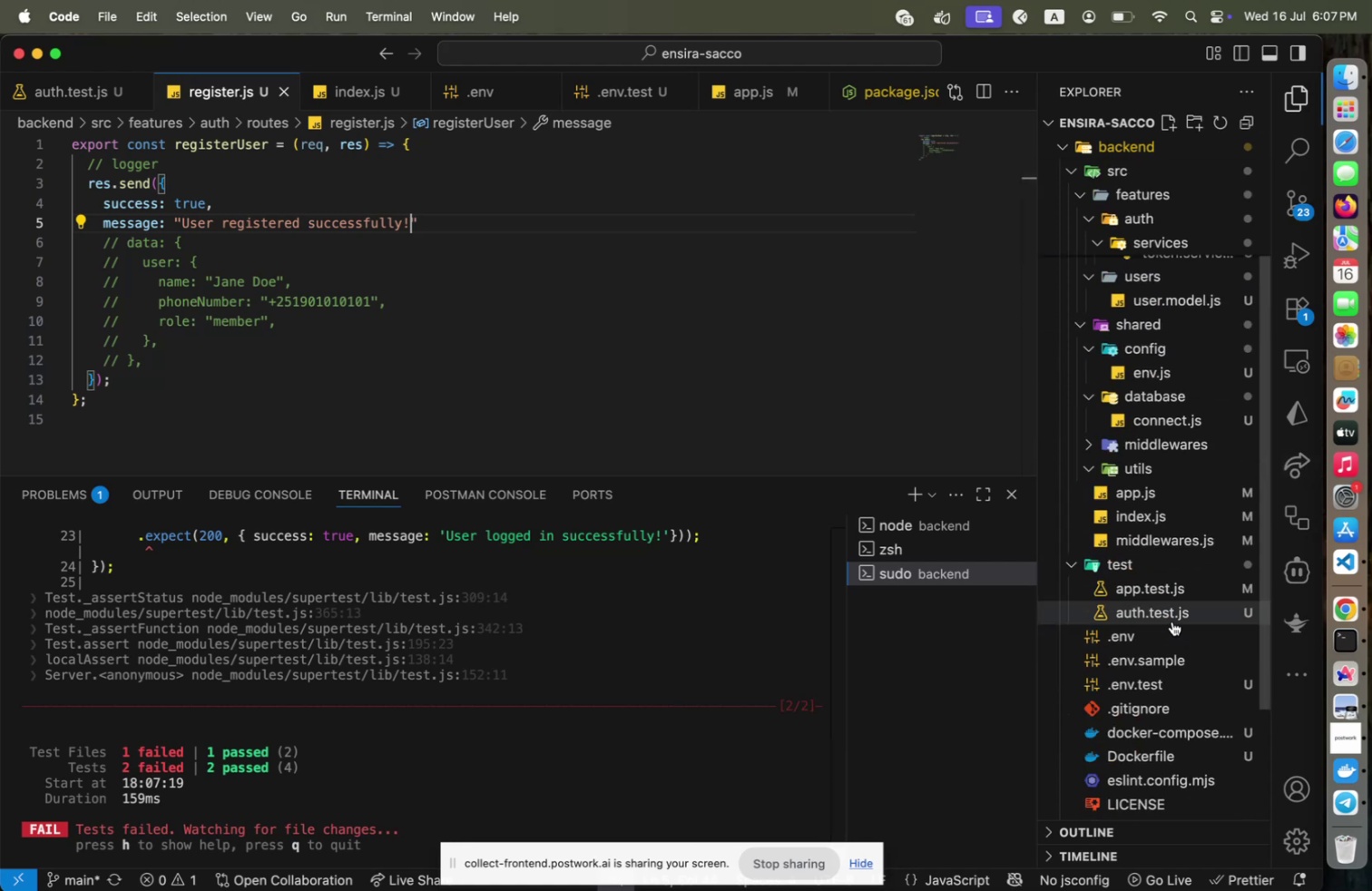 
left_click([1172, 621])
 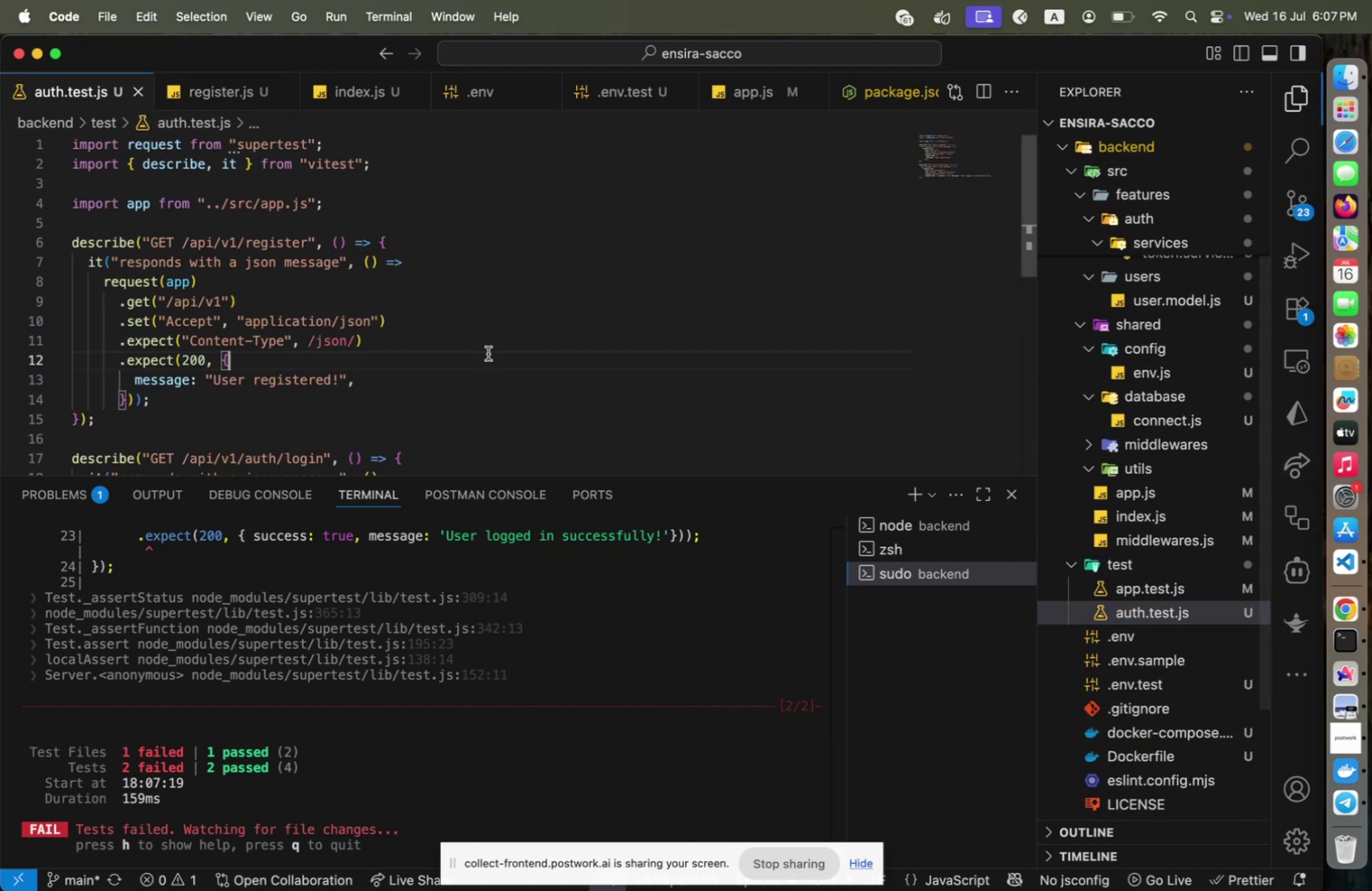 
left_click([488, 353])
 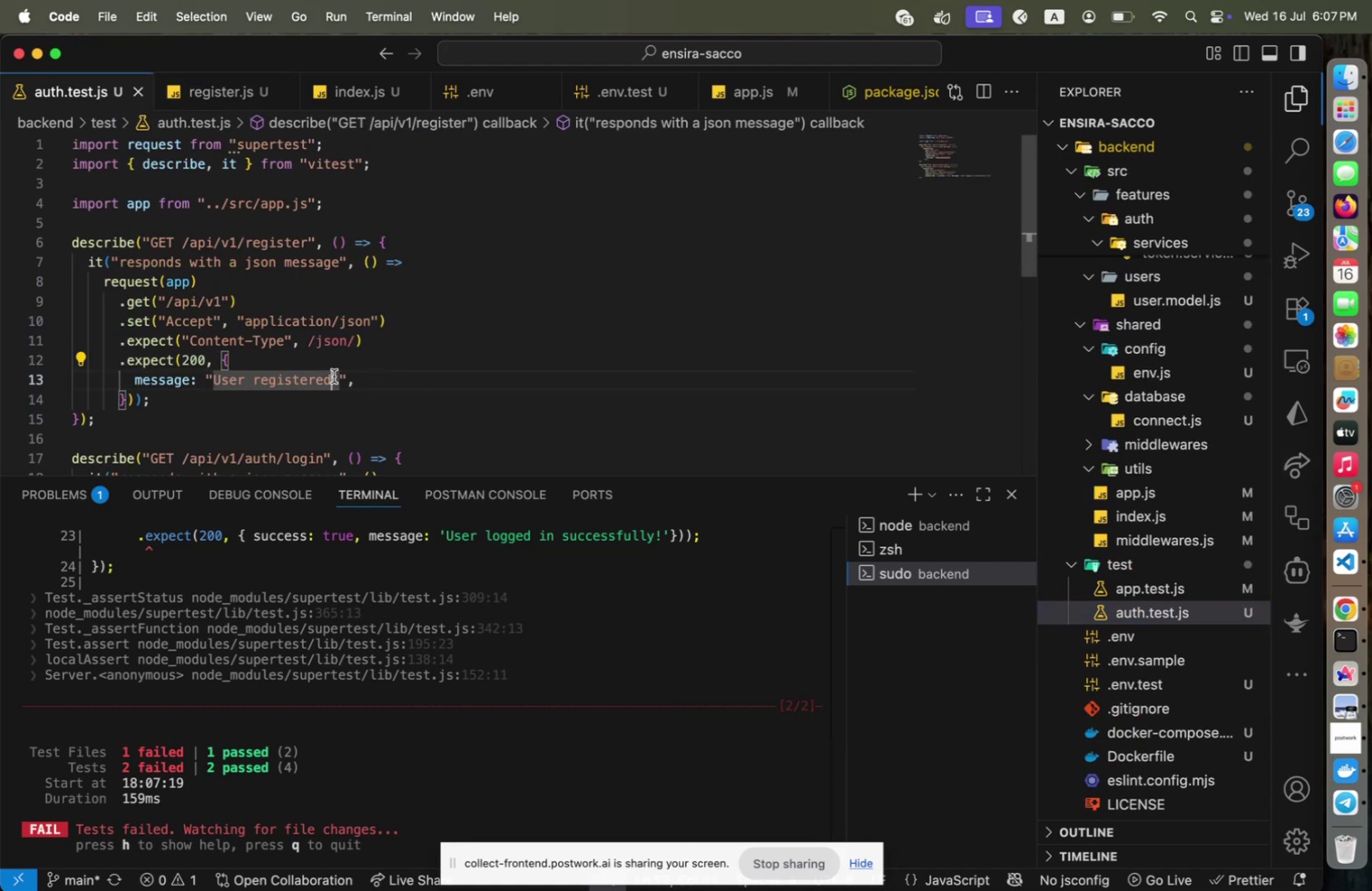 
left_click([334, 376])
 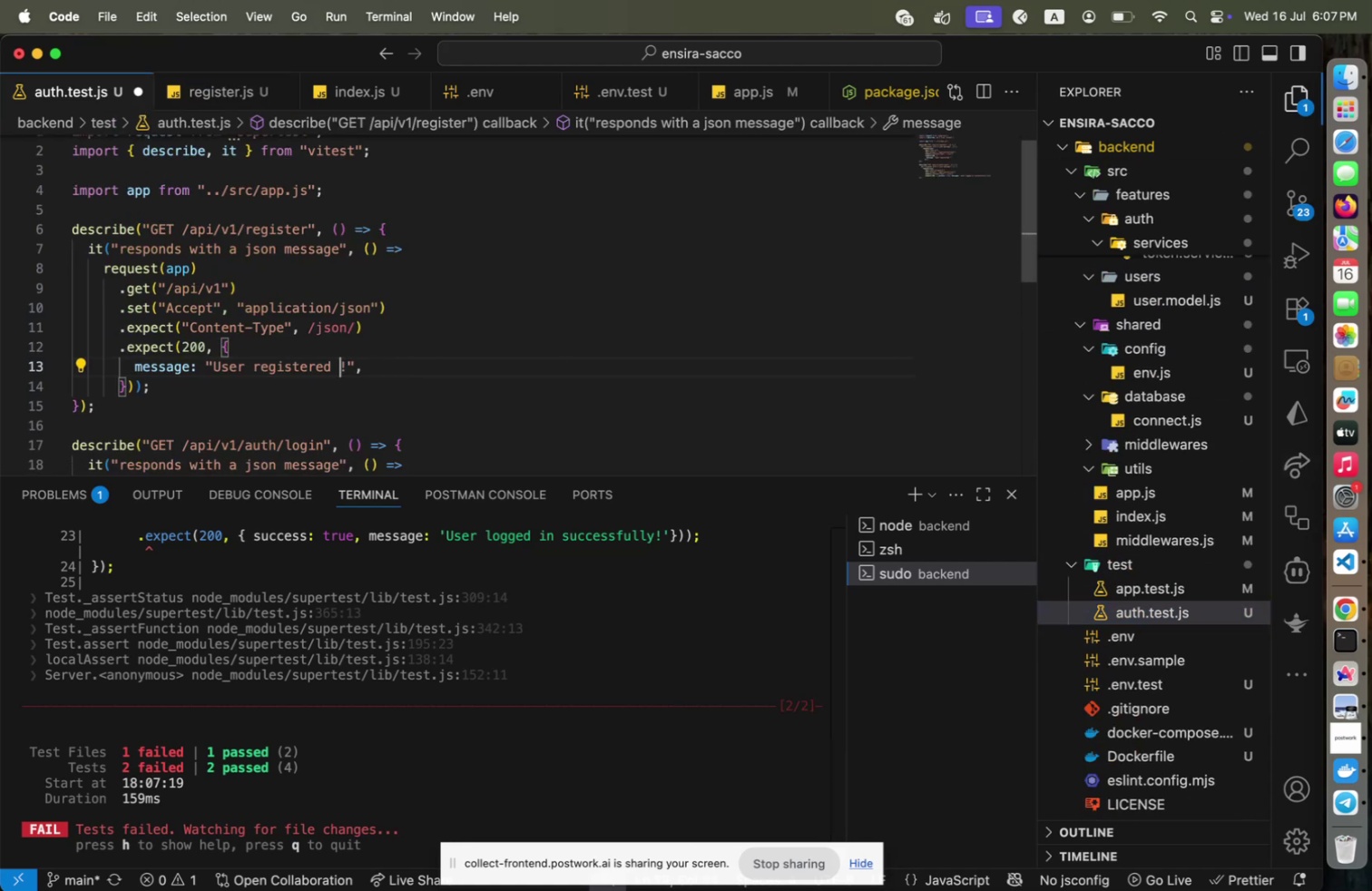 
type( successfully)
 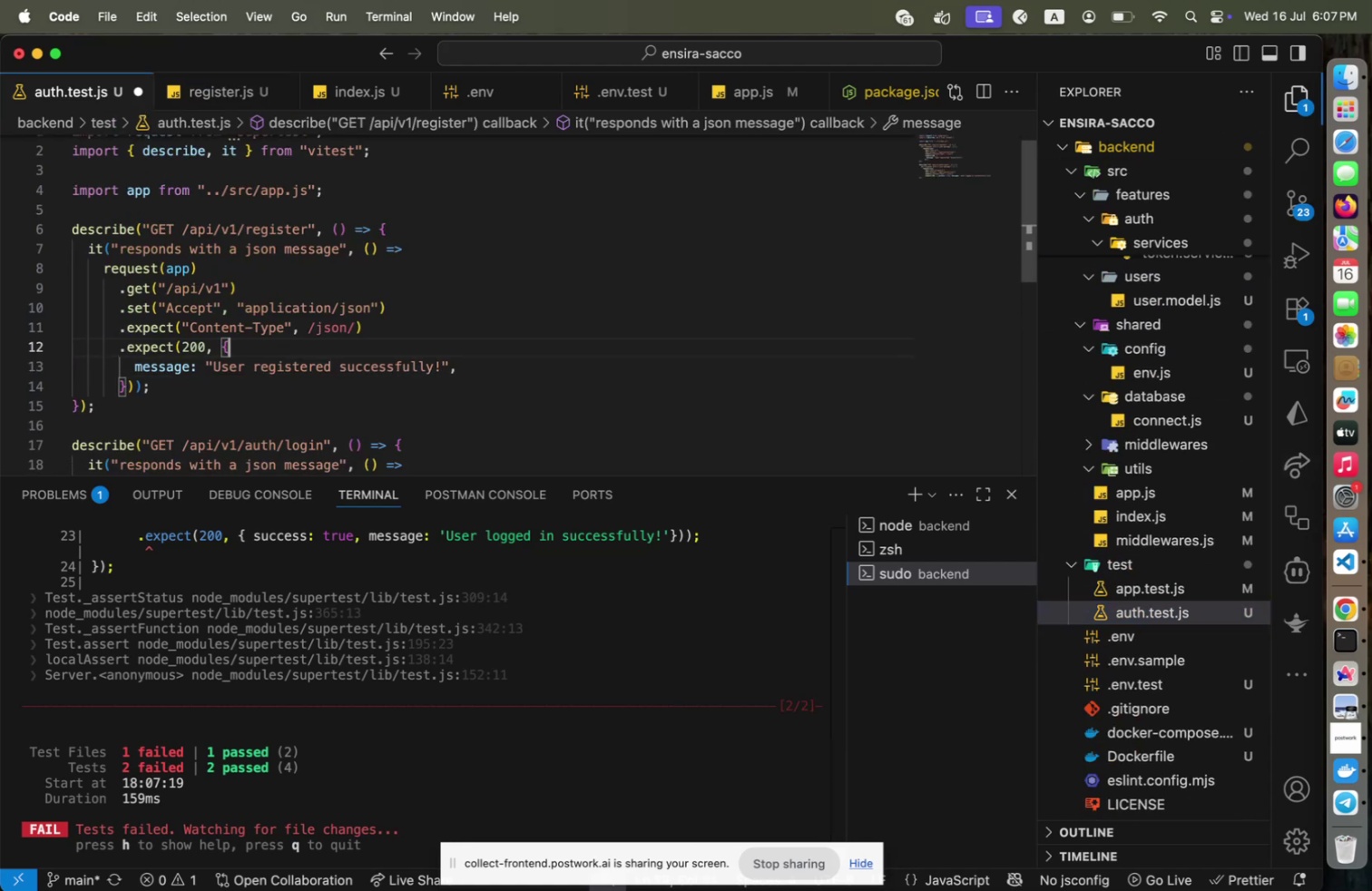 
key(ArrowUp)
 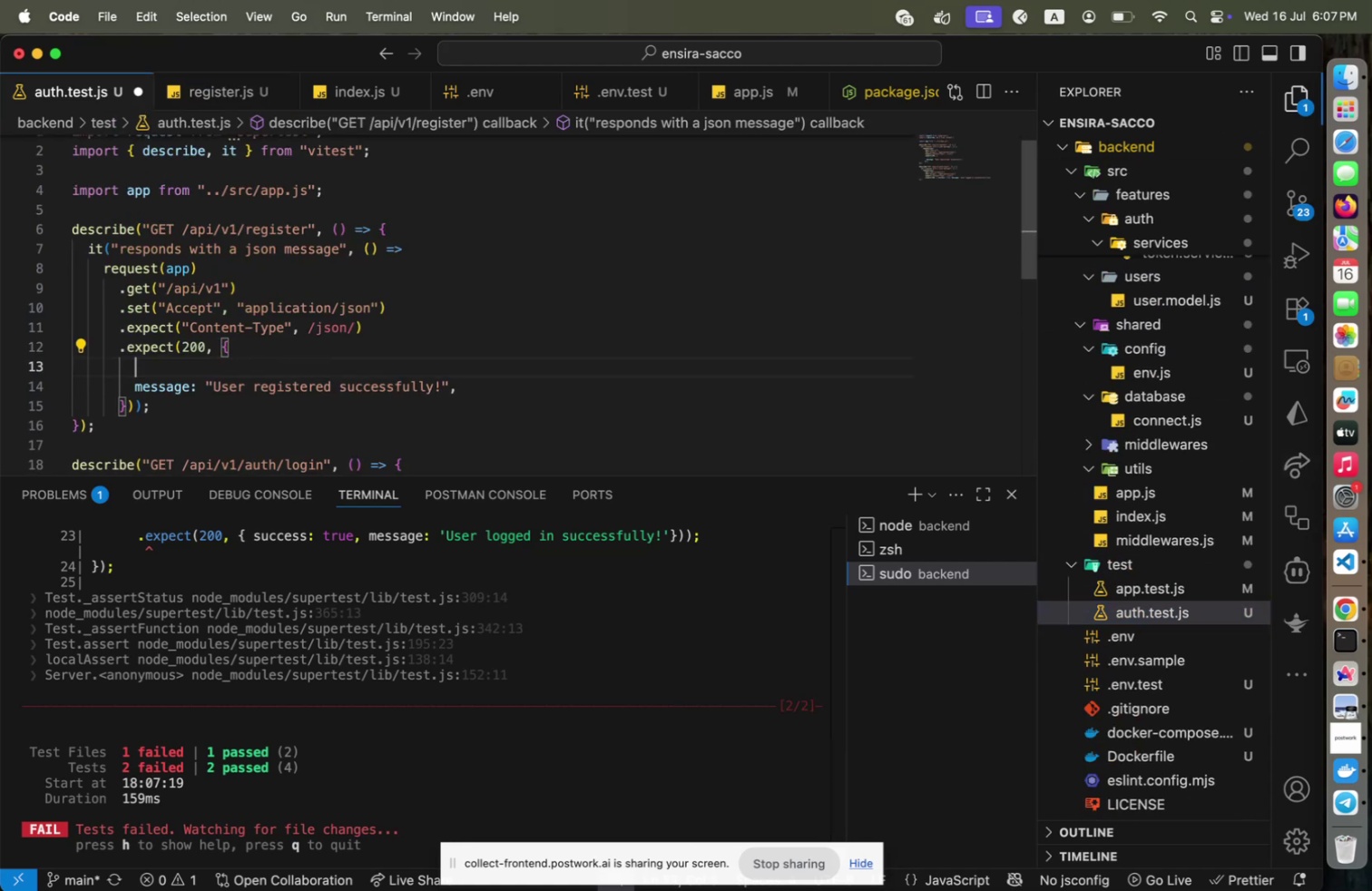 
key(Enter)
 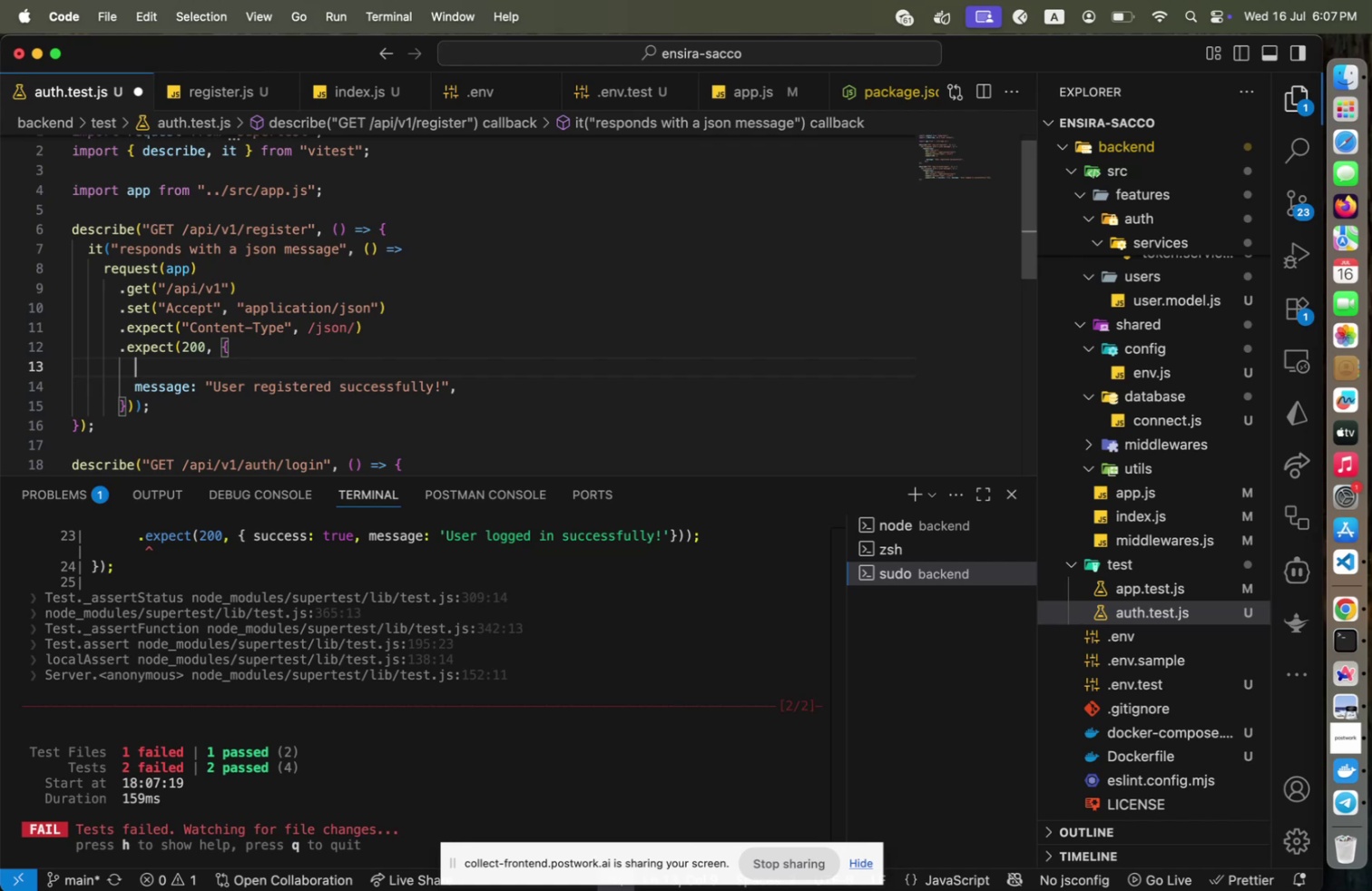 
type(success: true,)
 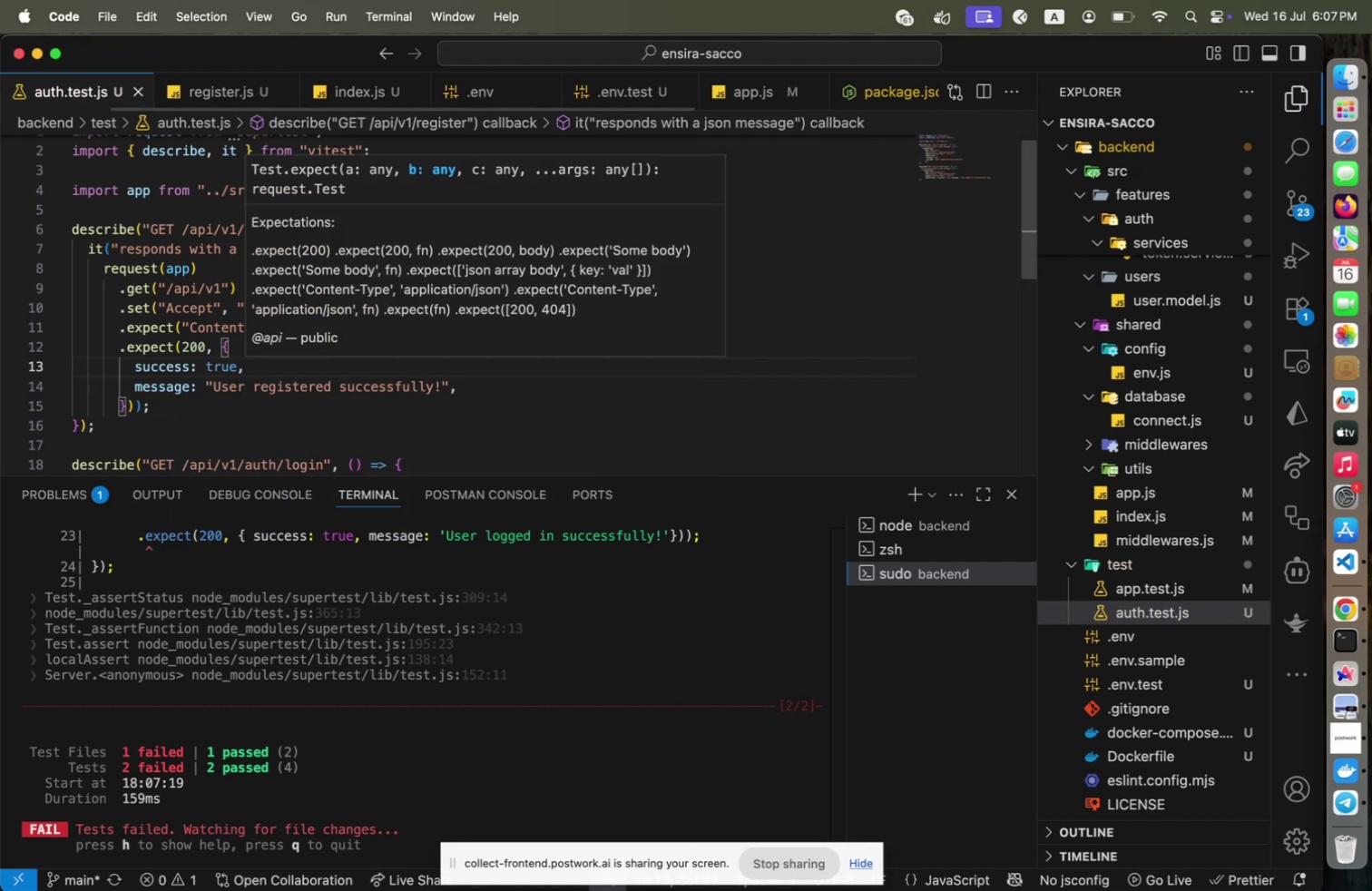 
 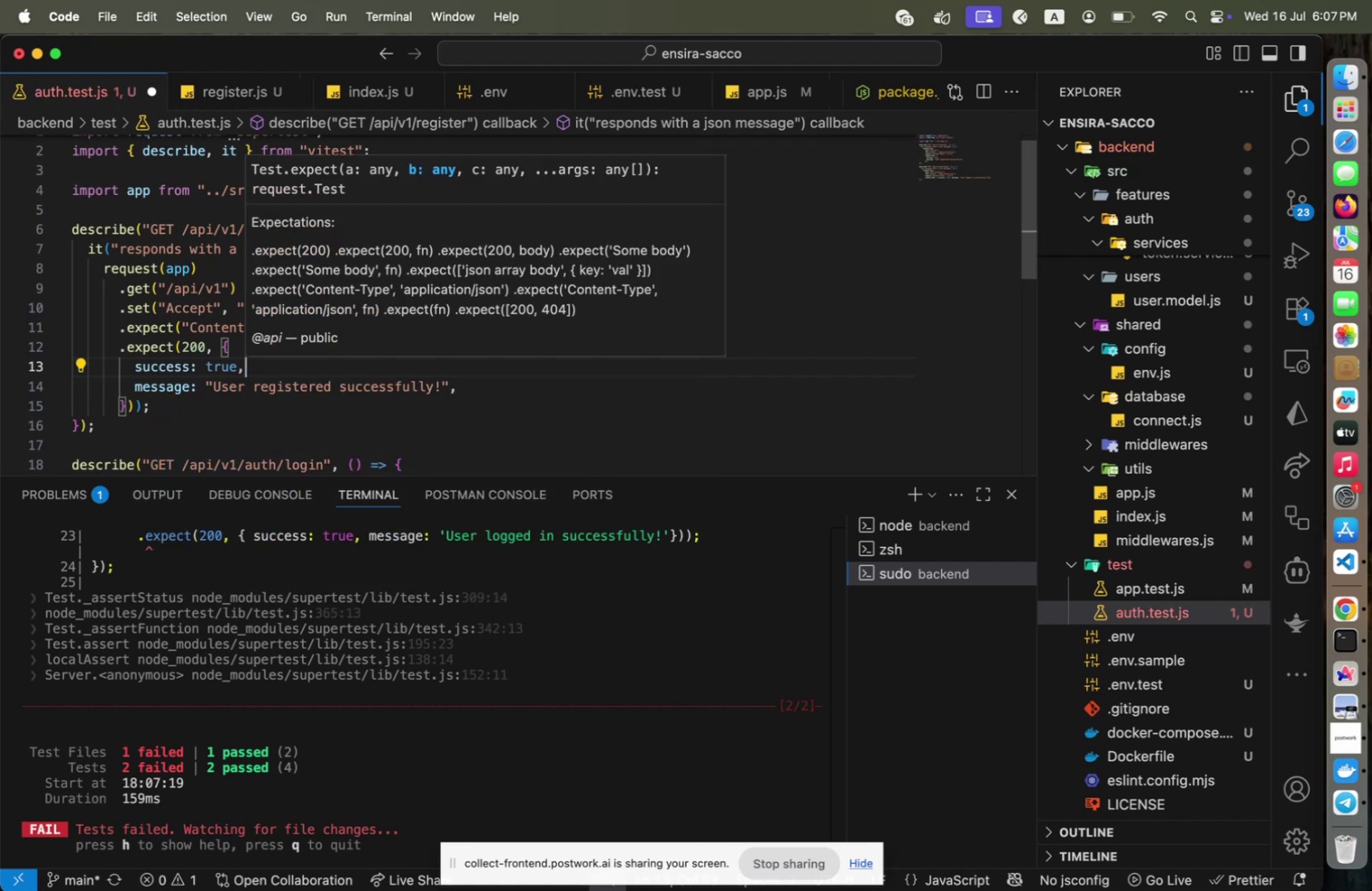 
key(Meta+CommandLeft)
 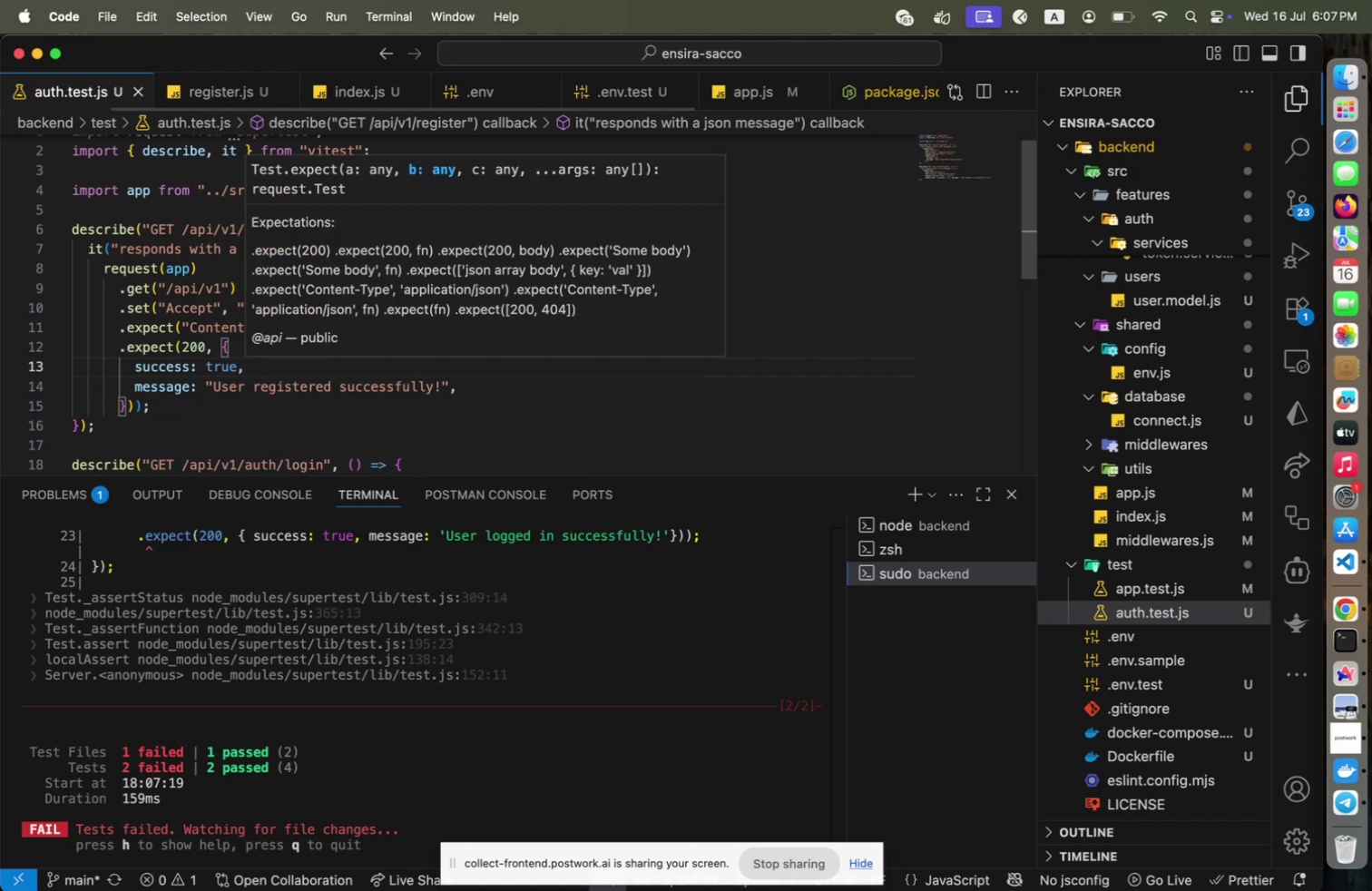 
key(Meta+S)
 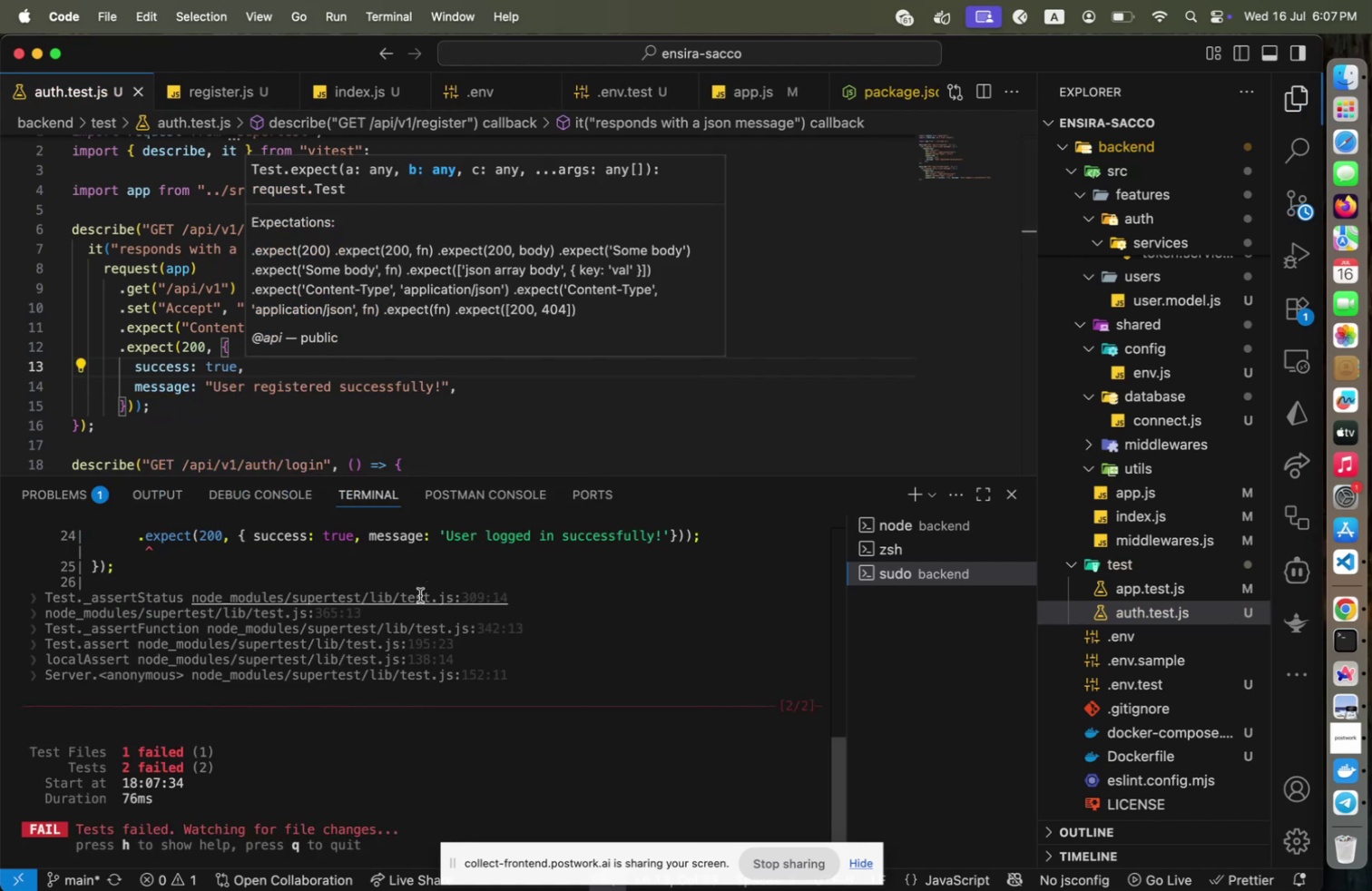 
scroll: coordinate [407, 631], scroll_direction: up, amount: 2.0
 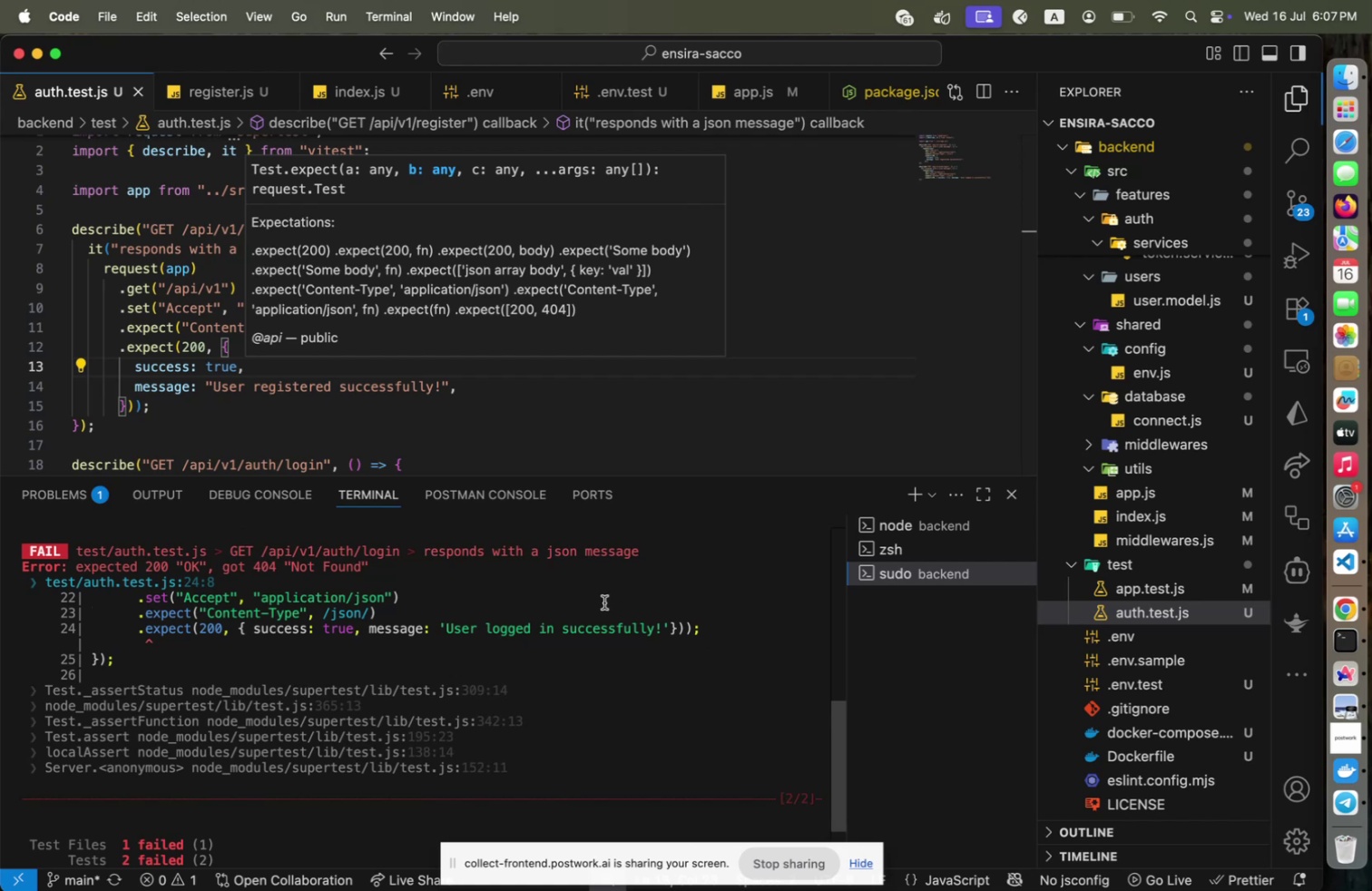 
wait(7.15)
 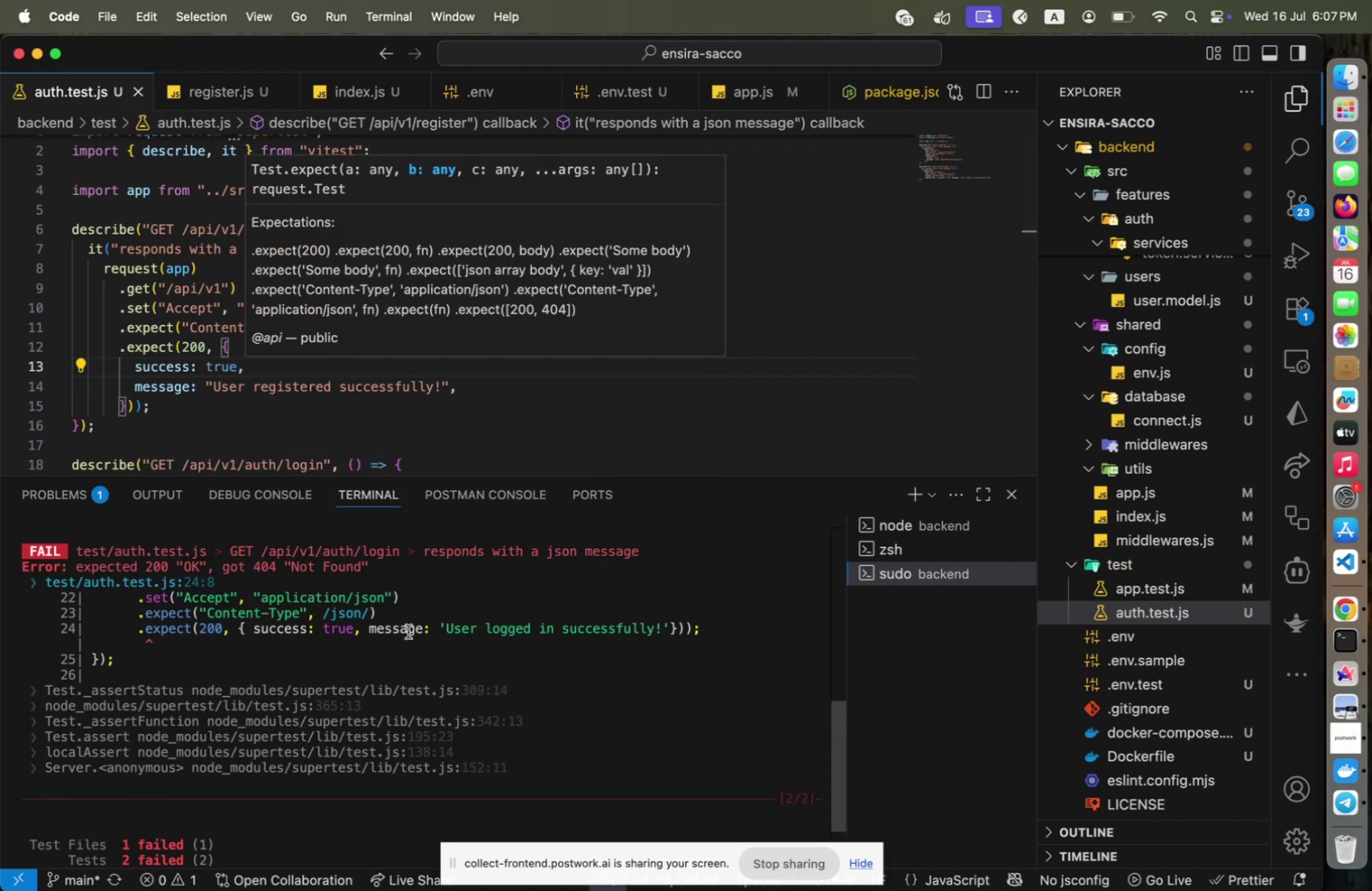 
scroll: coordinate [462, 623], scroll_direction: up, amount: 6.0
 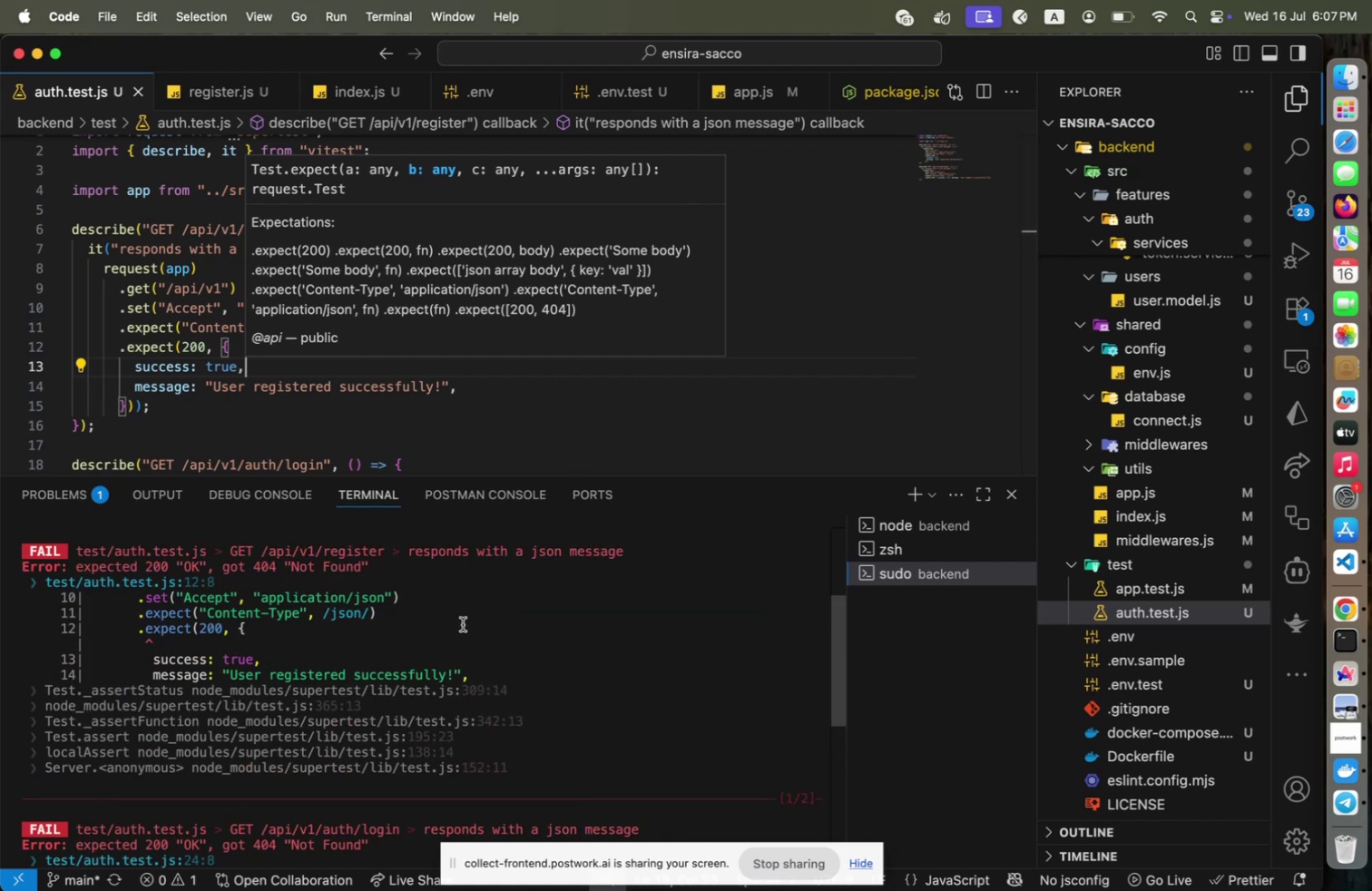 
wait(5.88)
 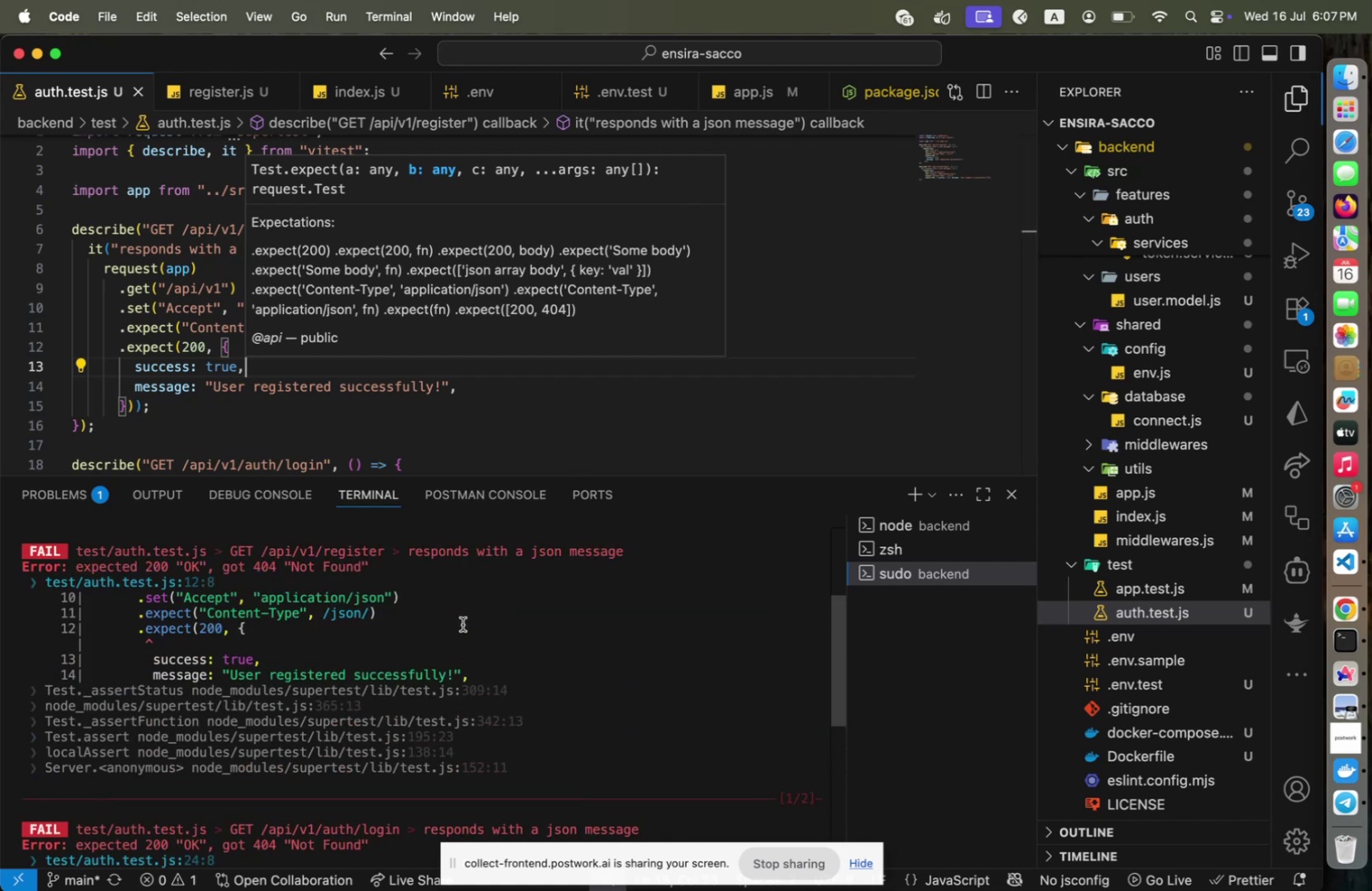 
left_click([402, 425])
 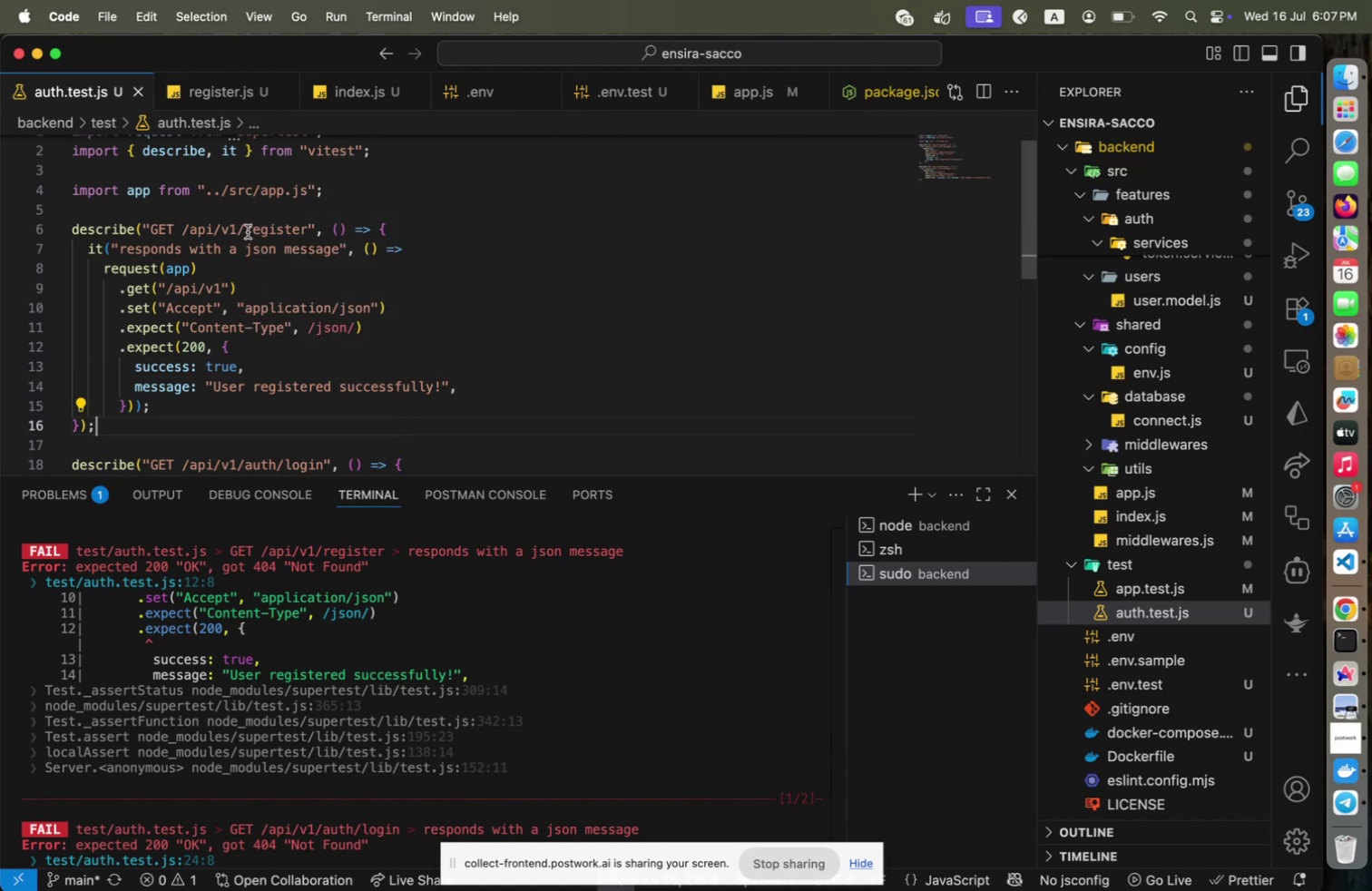 
left_click([248, 231])
 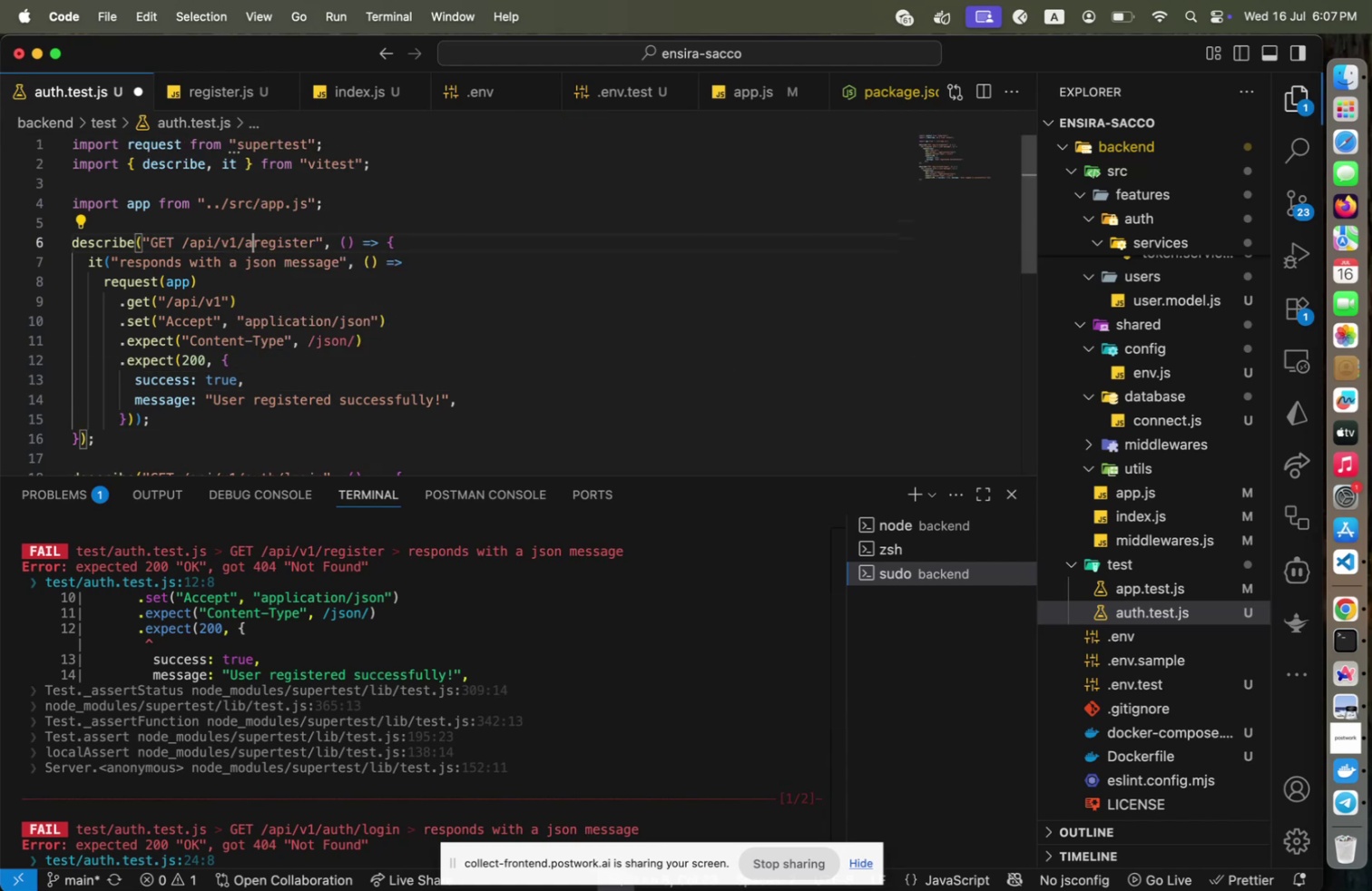 
type(auth/)
 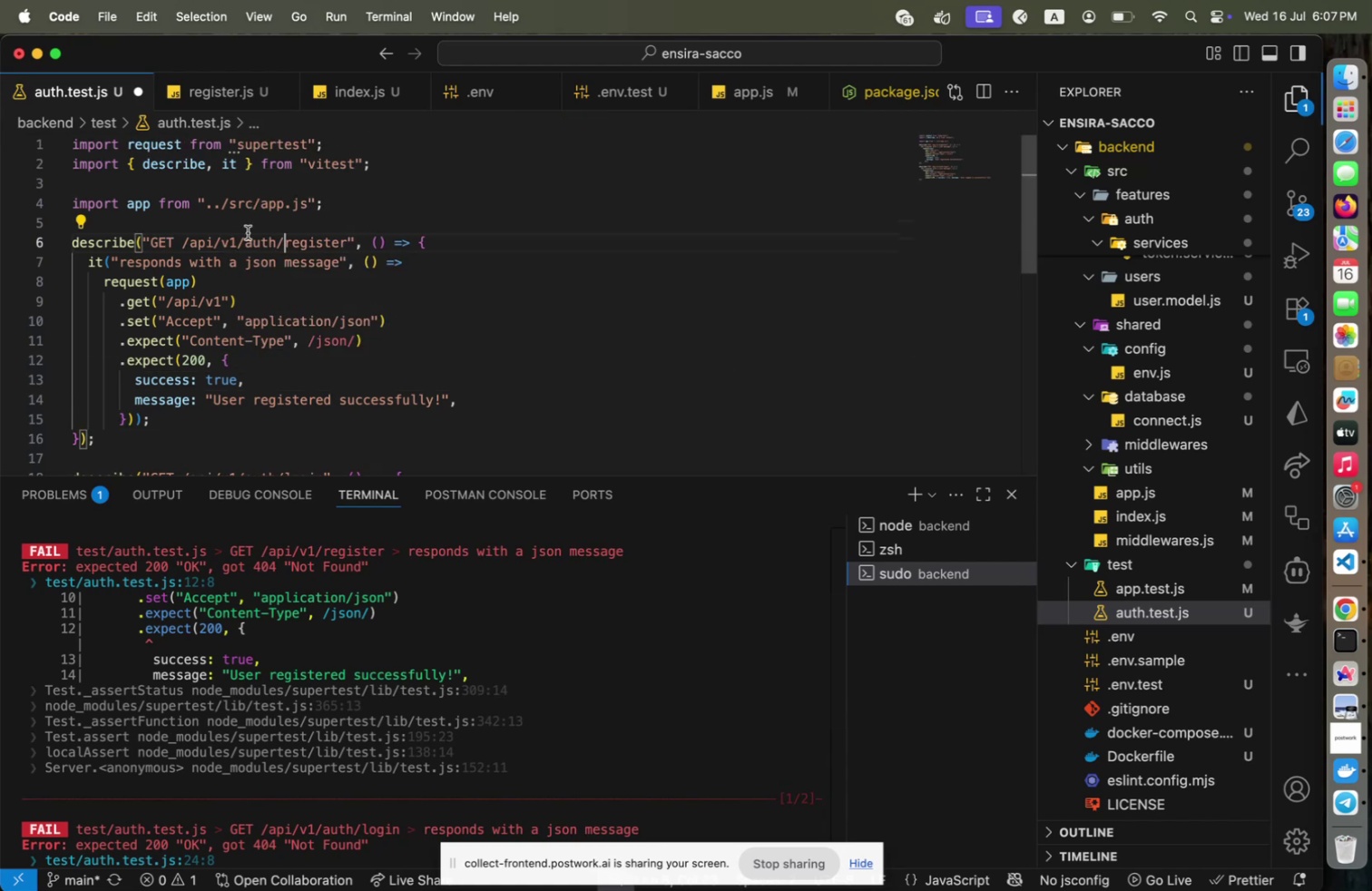 
scroll: coordinate [248, 232], scroll_direction: down, amount: 2.0
 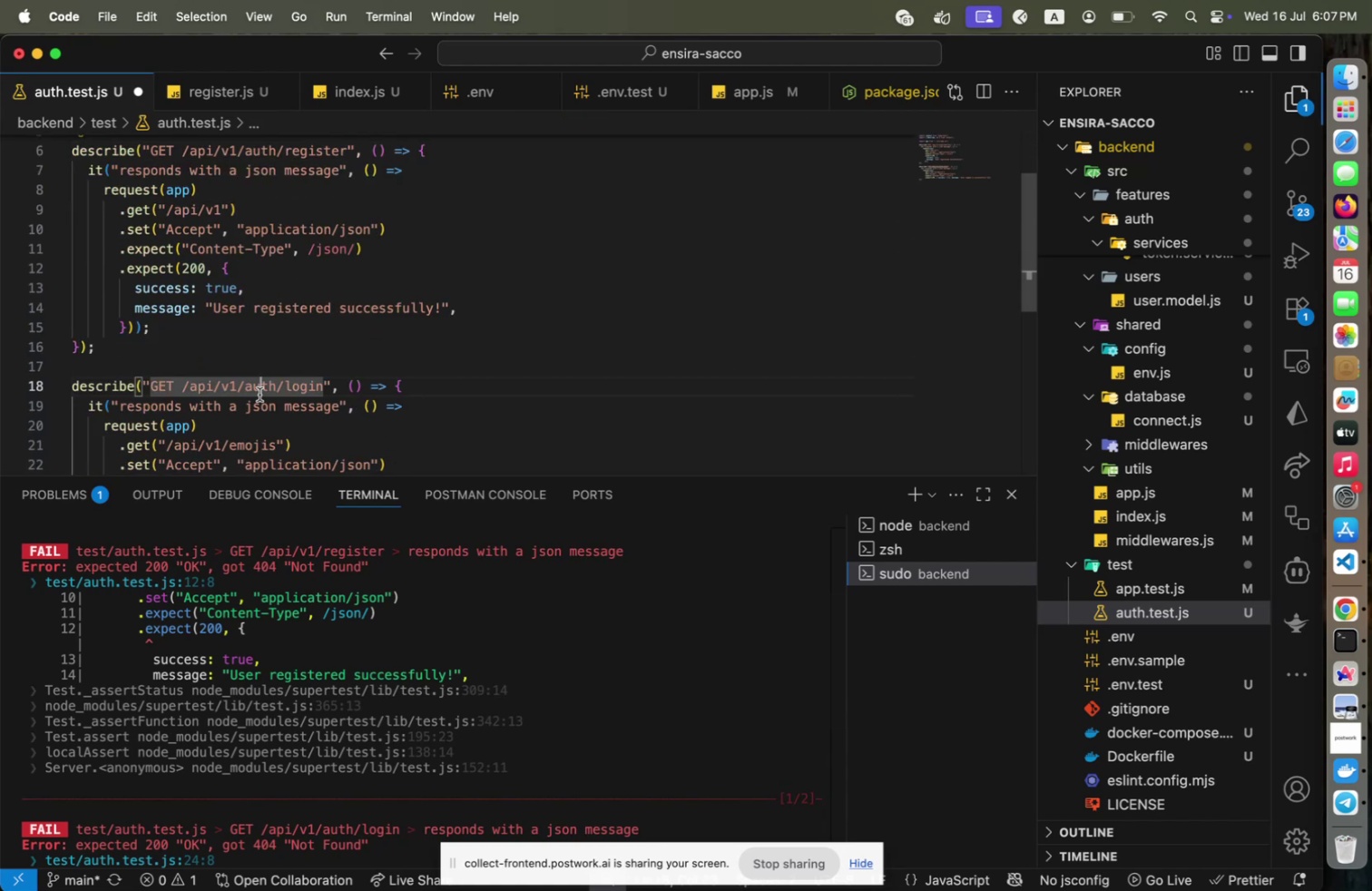 
key(Meta+CommandLeft)
 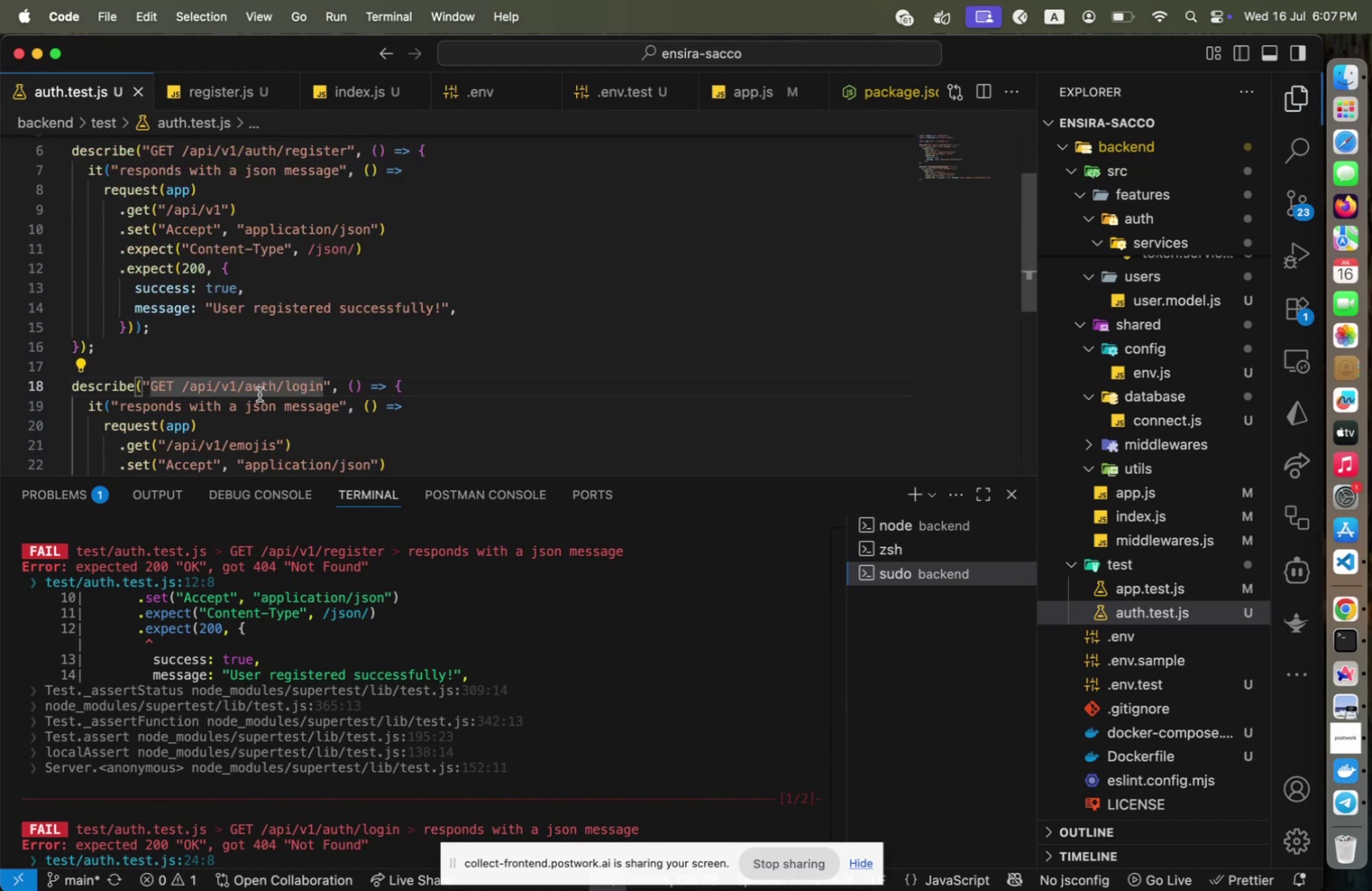 
key(Meta+S)
 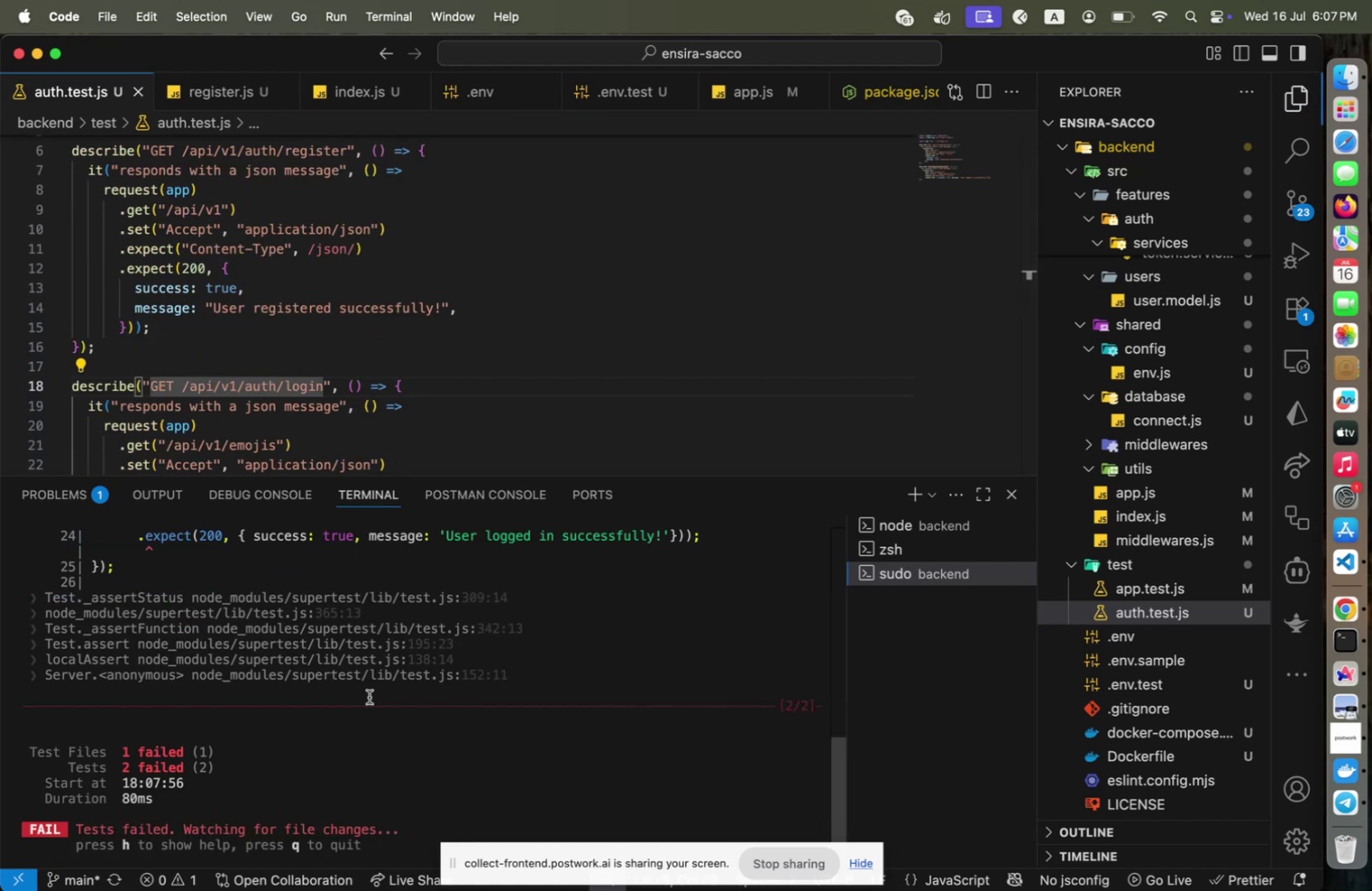 
scroll: coordinate [369, 696], scroll_direction: up, amount: 10.0
 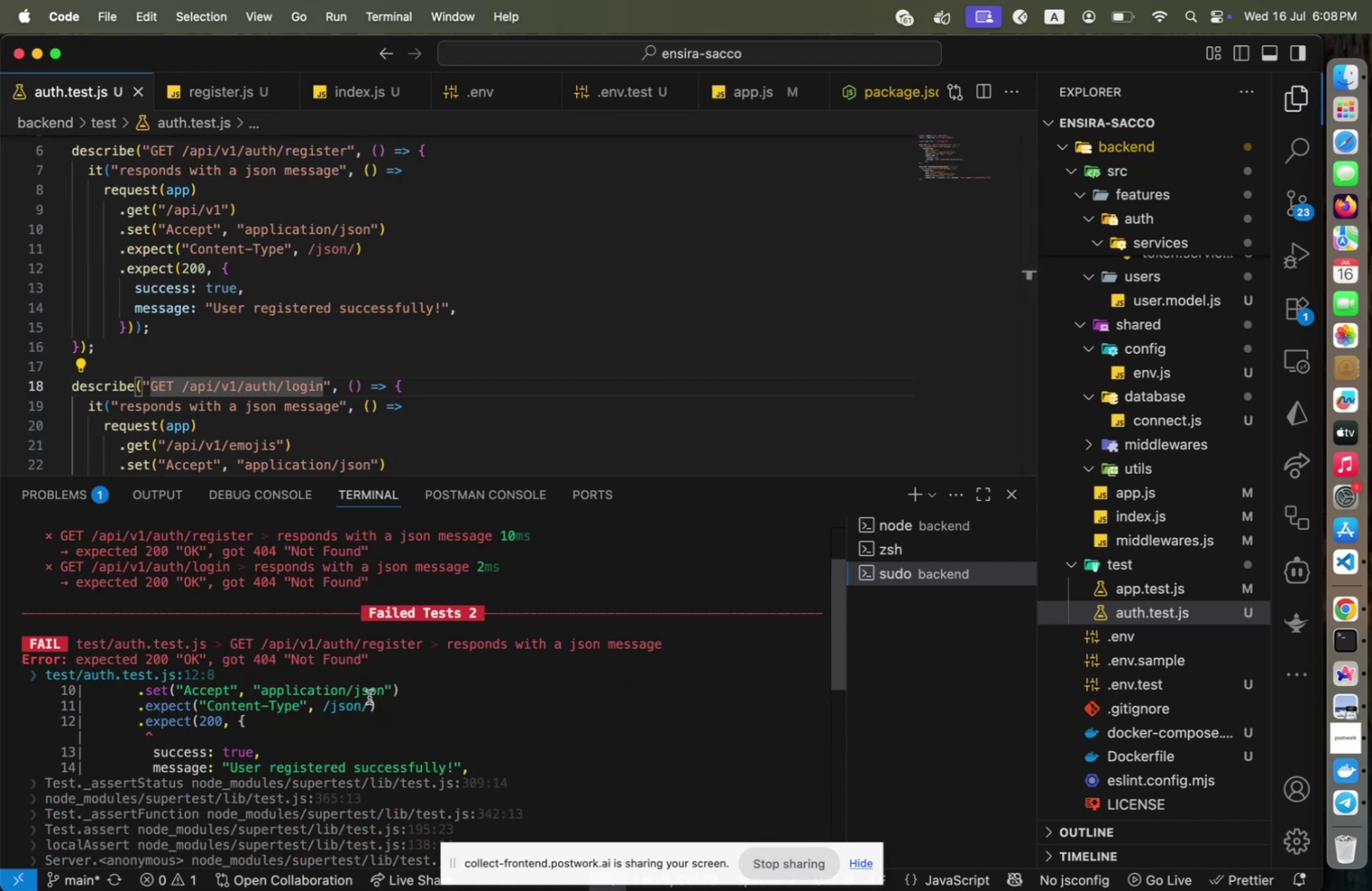 
scroll: coordinate [369, 696], scroll_direction: down, amount: 1.0
 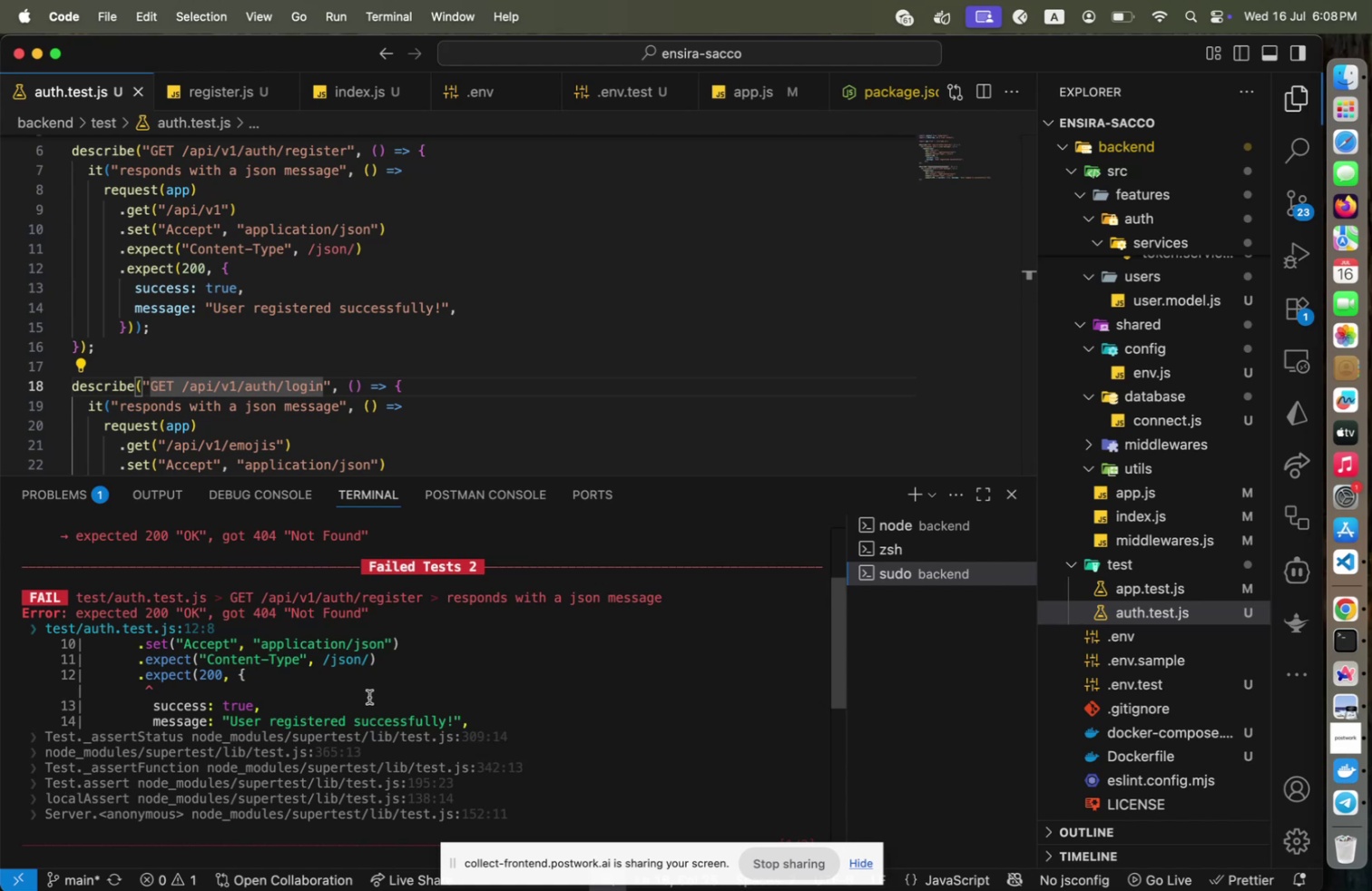 
scroll: coordinate [1052, 317], scroll_direction: up, amount: 4.0
 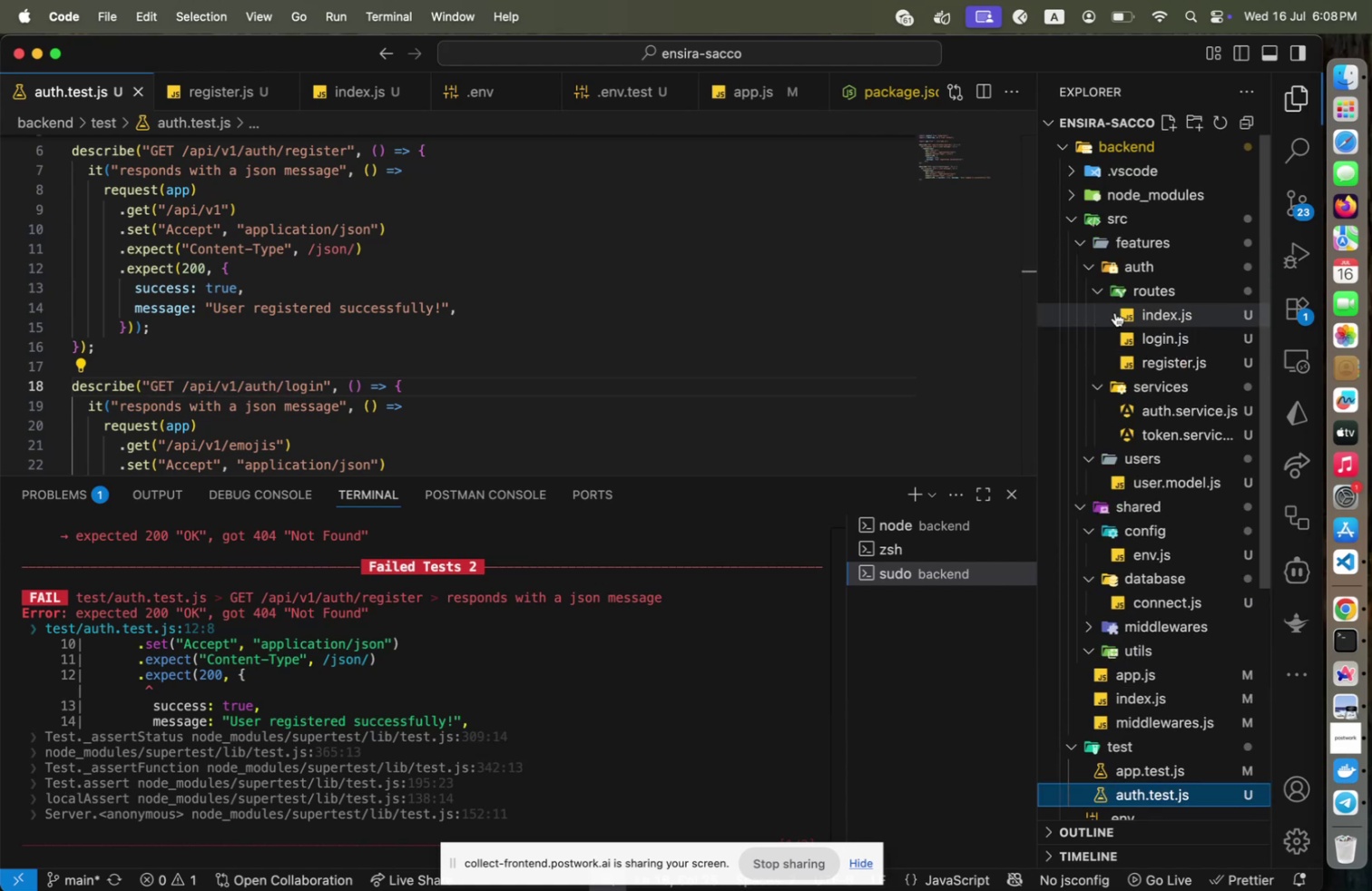 
left_click([1115, 312])
 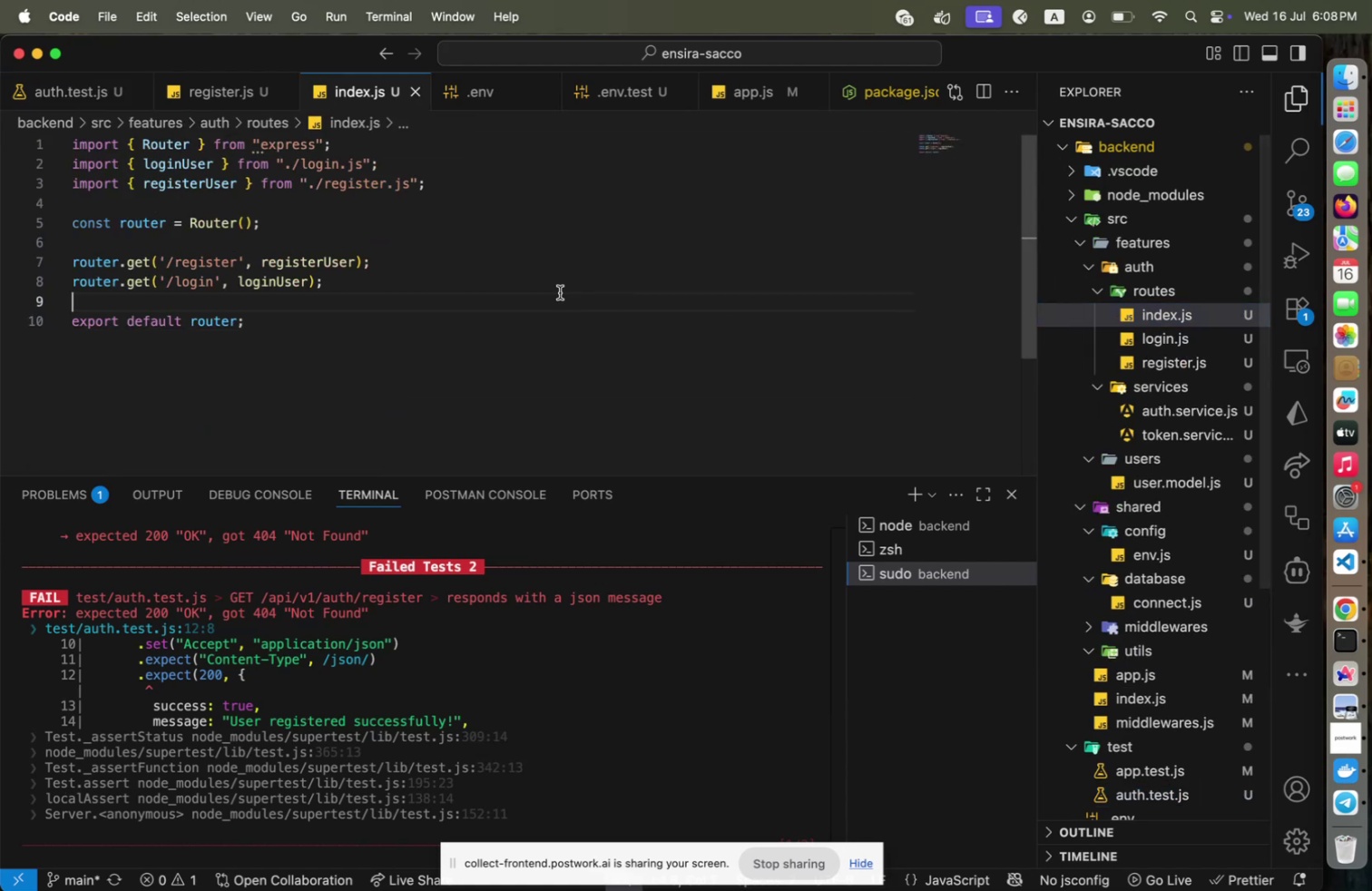 
left_click([560, 292])
 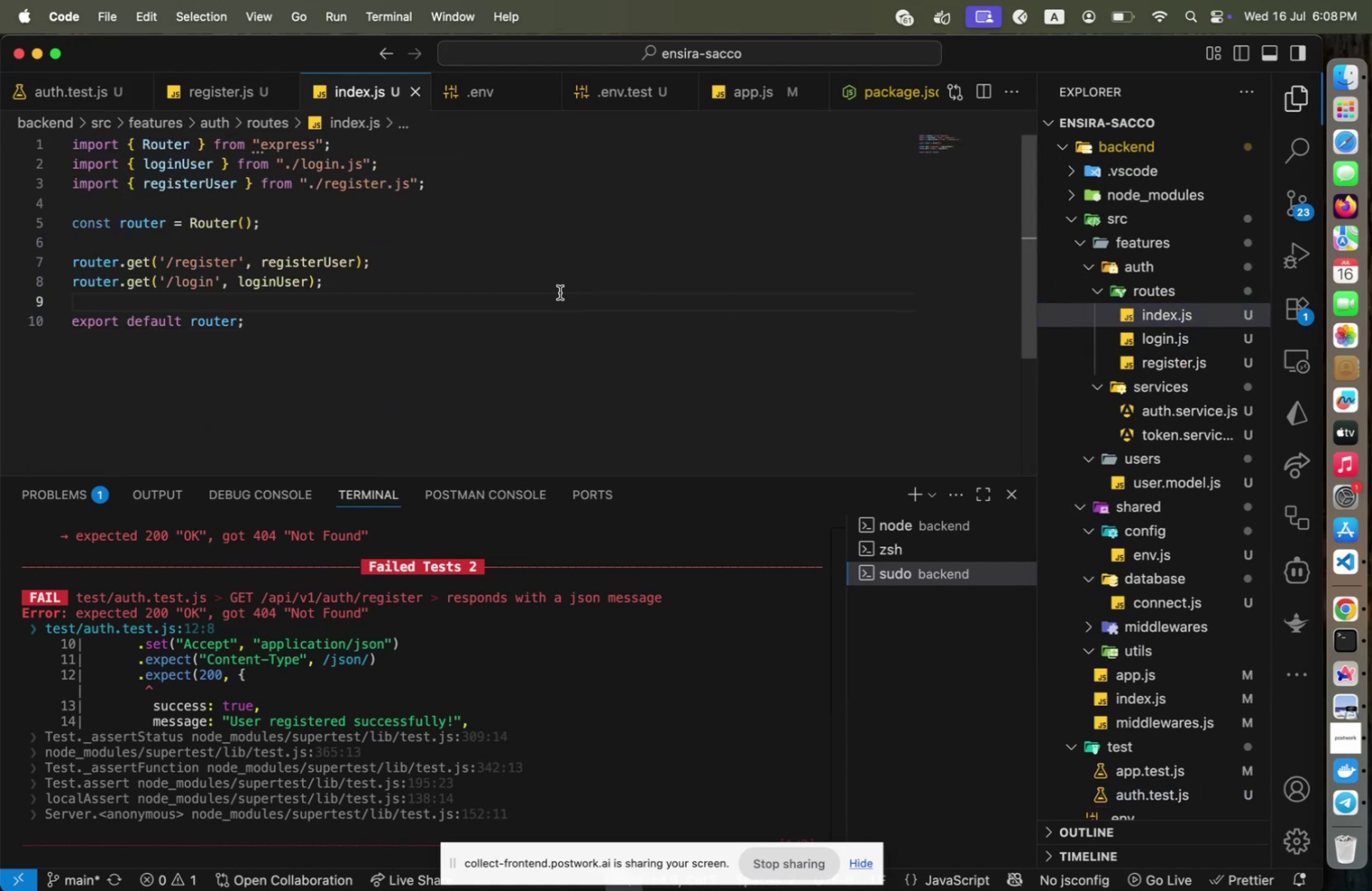 
key(Meta+CommandLeft)
 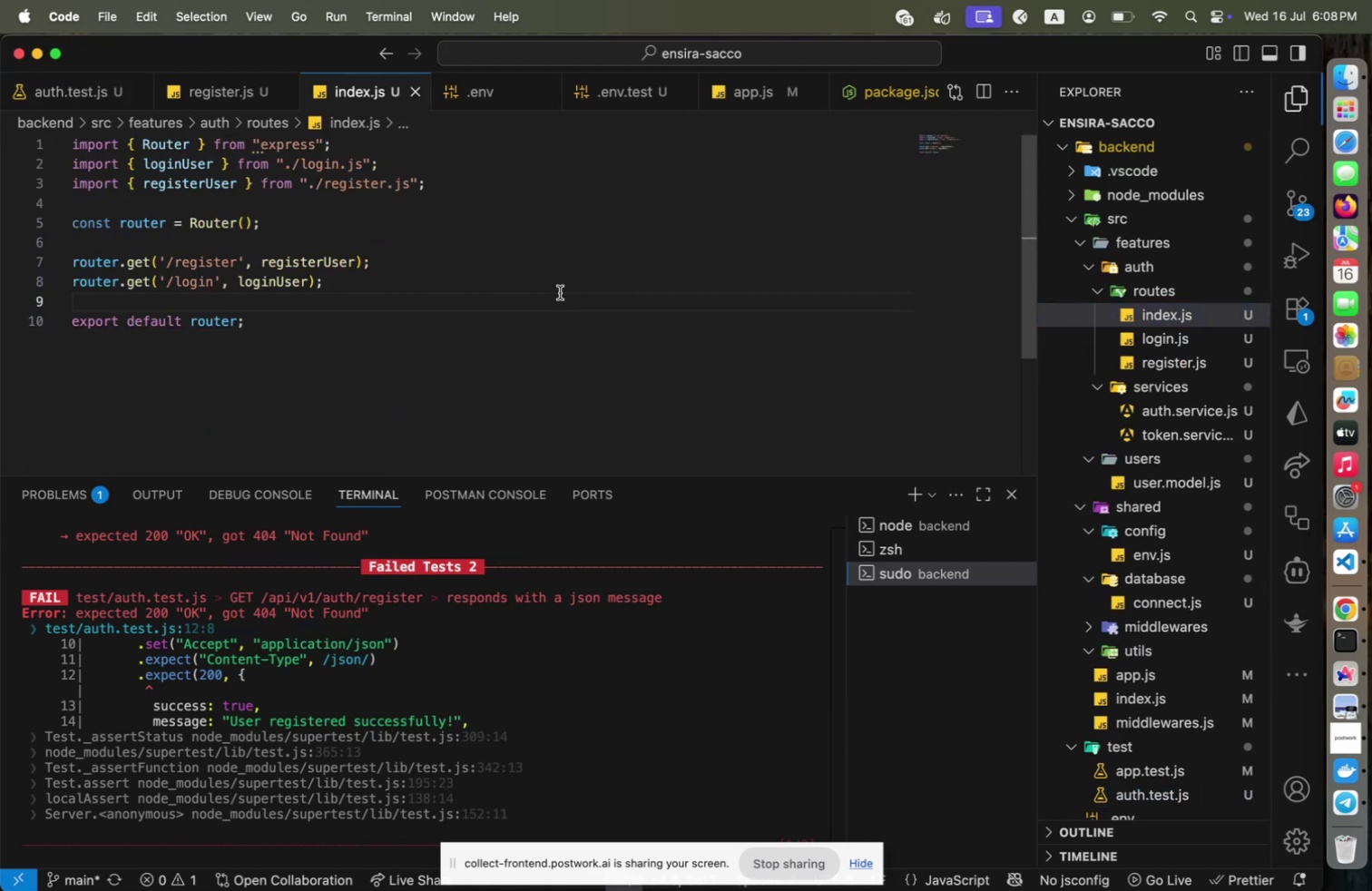 
key(Meta+S)
 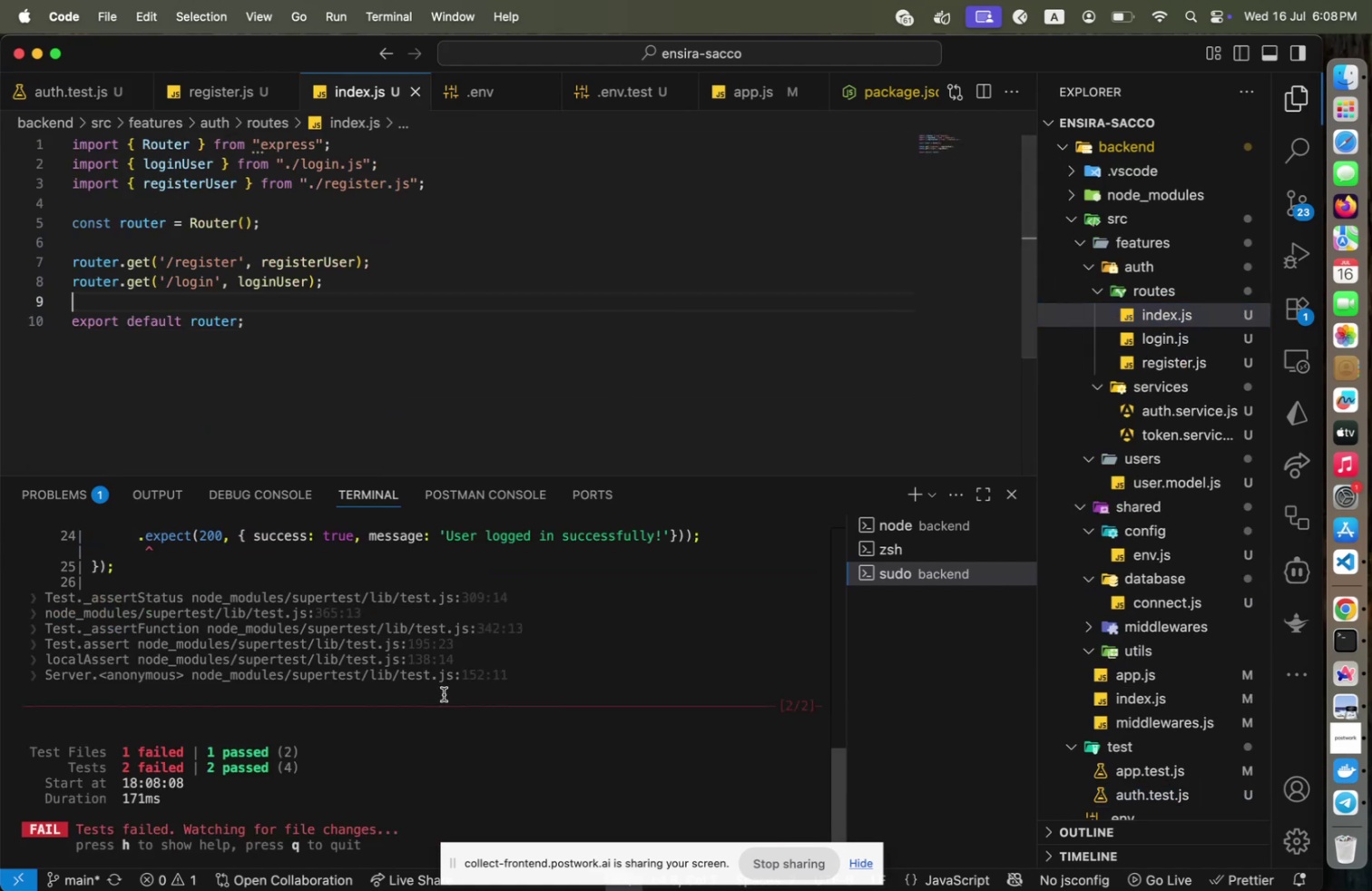 
scroll: coordinate [444, 694], scroll_direction: up, amount: 4.0
 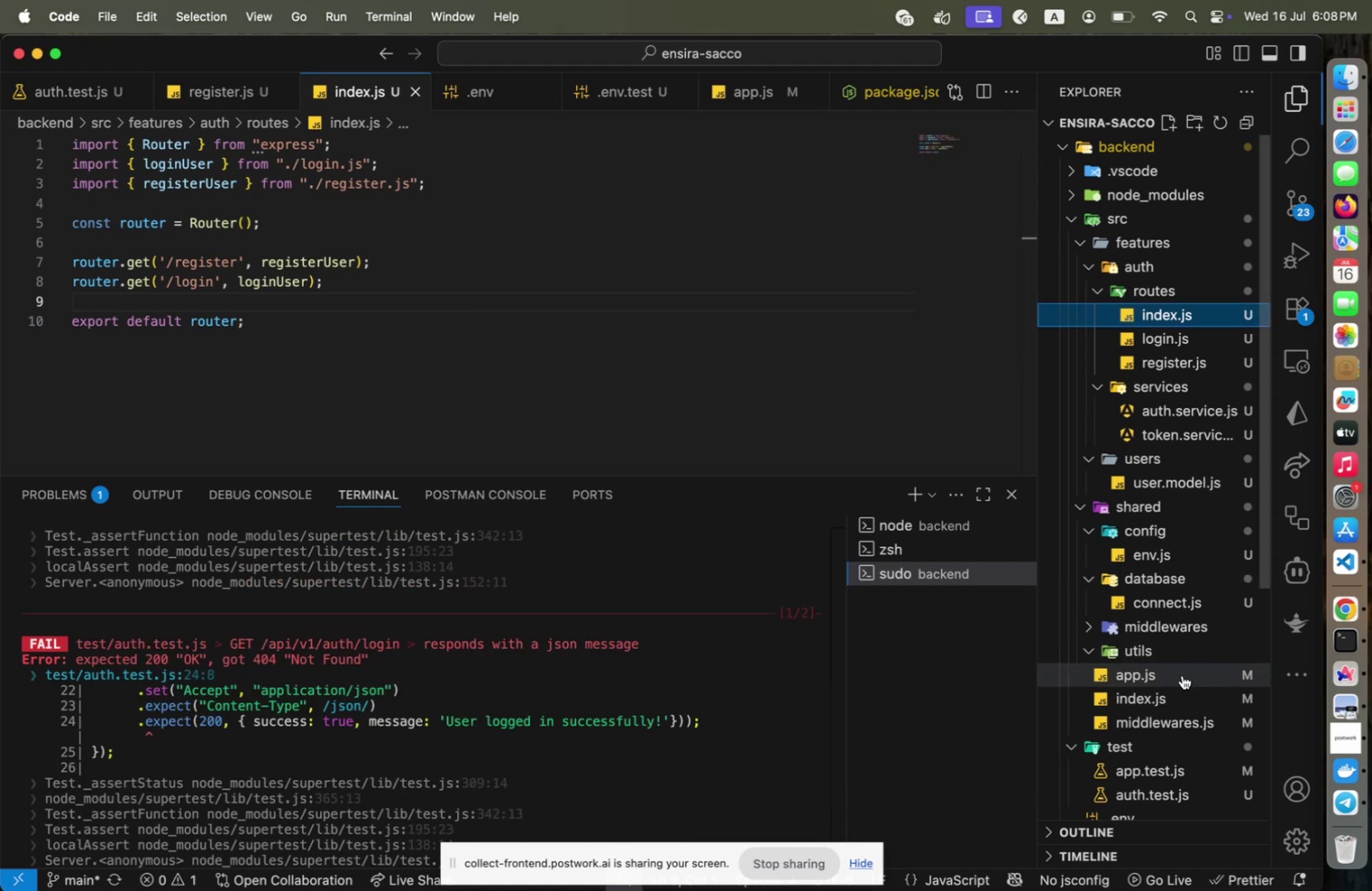 
left_click([1182, 674])
 